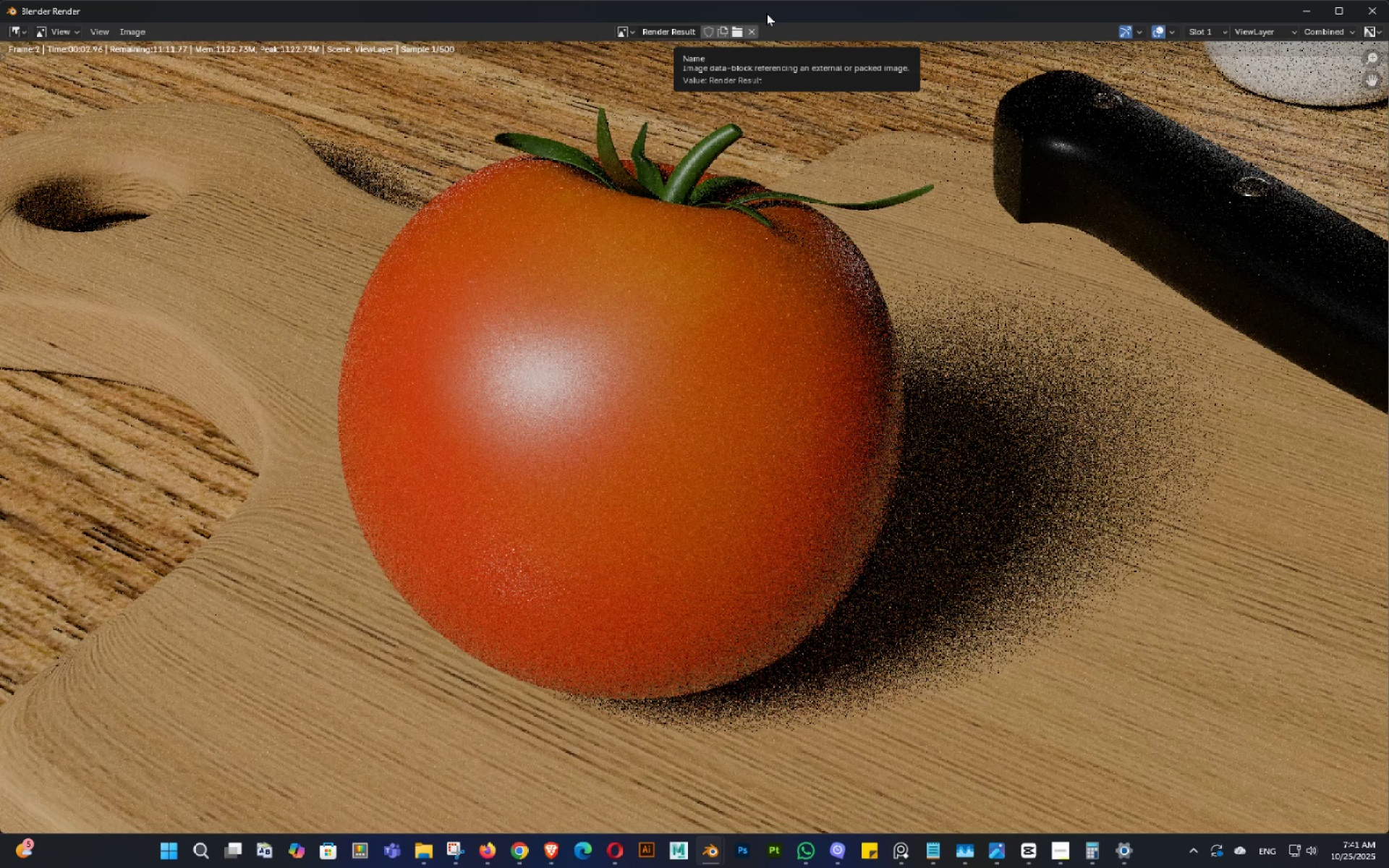 
wait(6.14)
 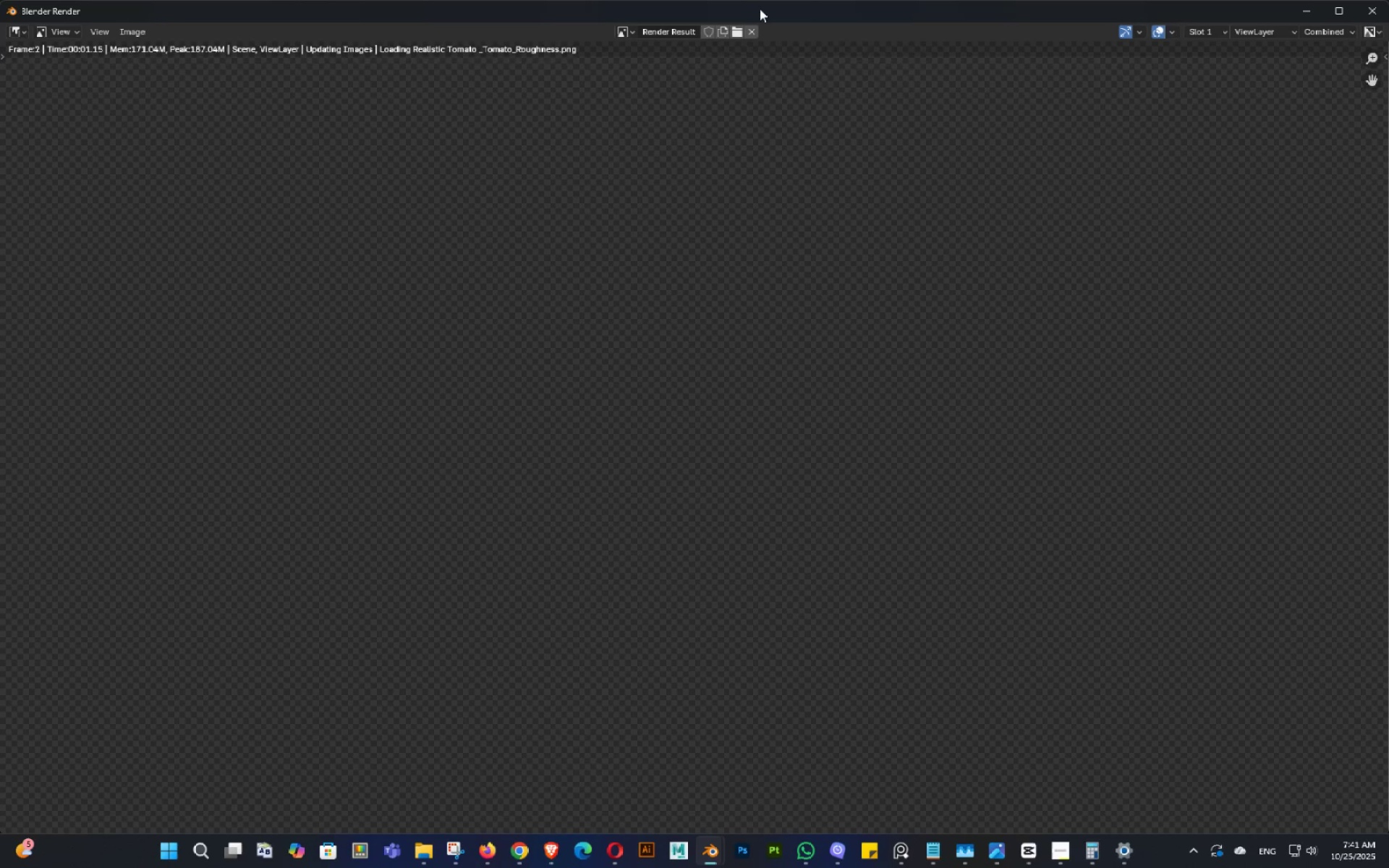 
scroll: coordinate [904, 191], scroll_direction: down, amount: 3.0
 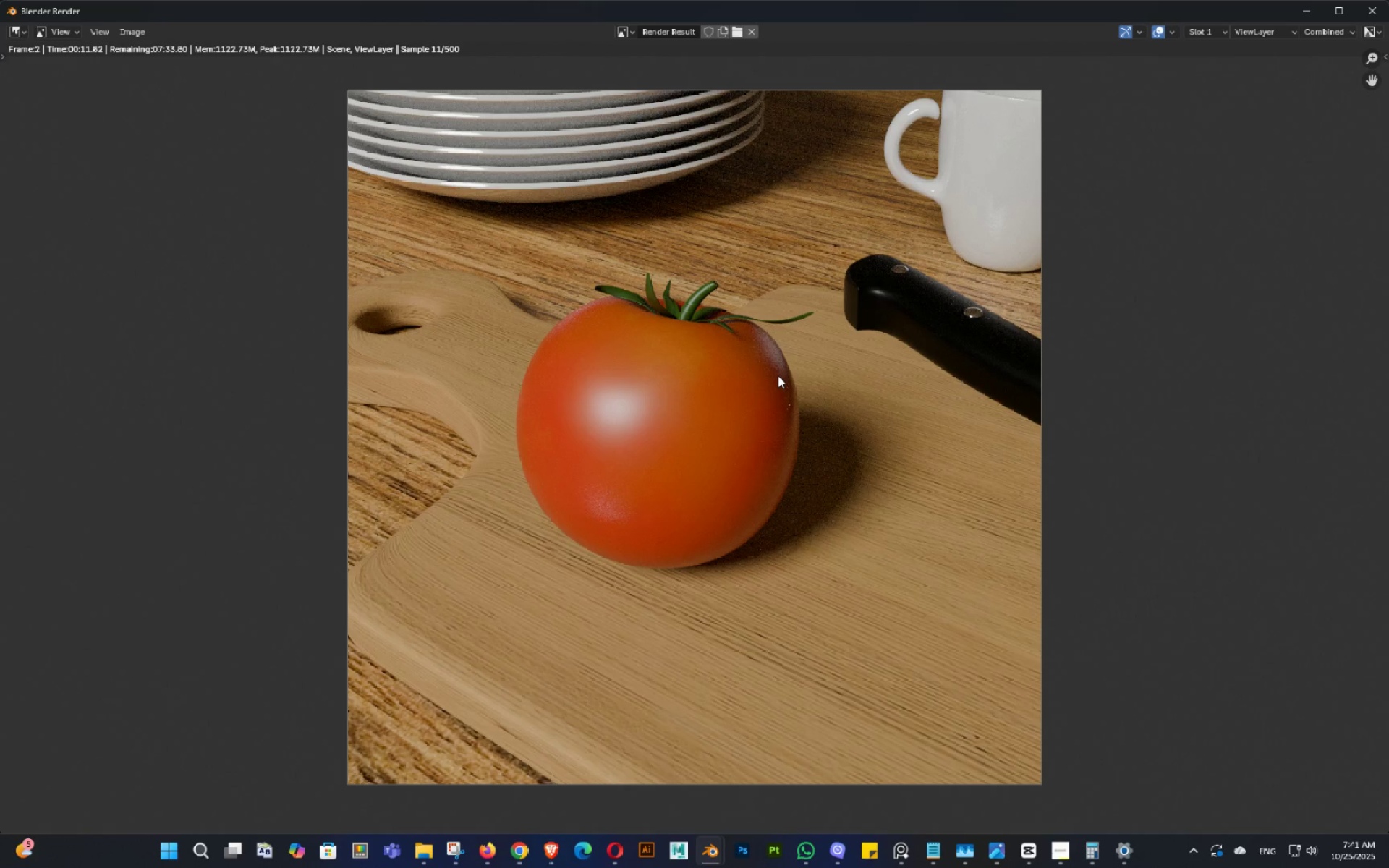 
wait(11.32)
 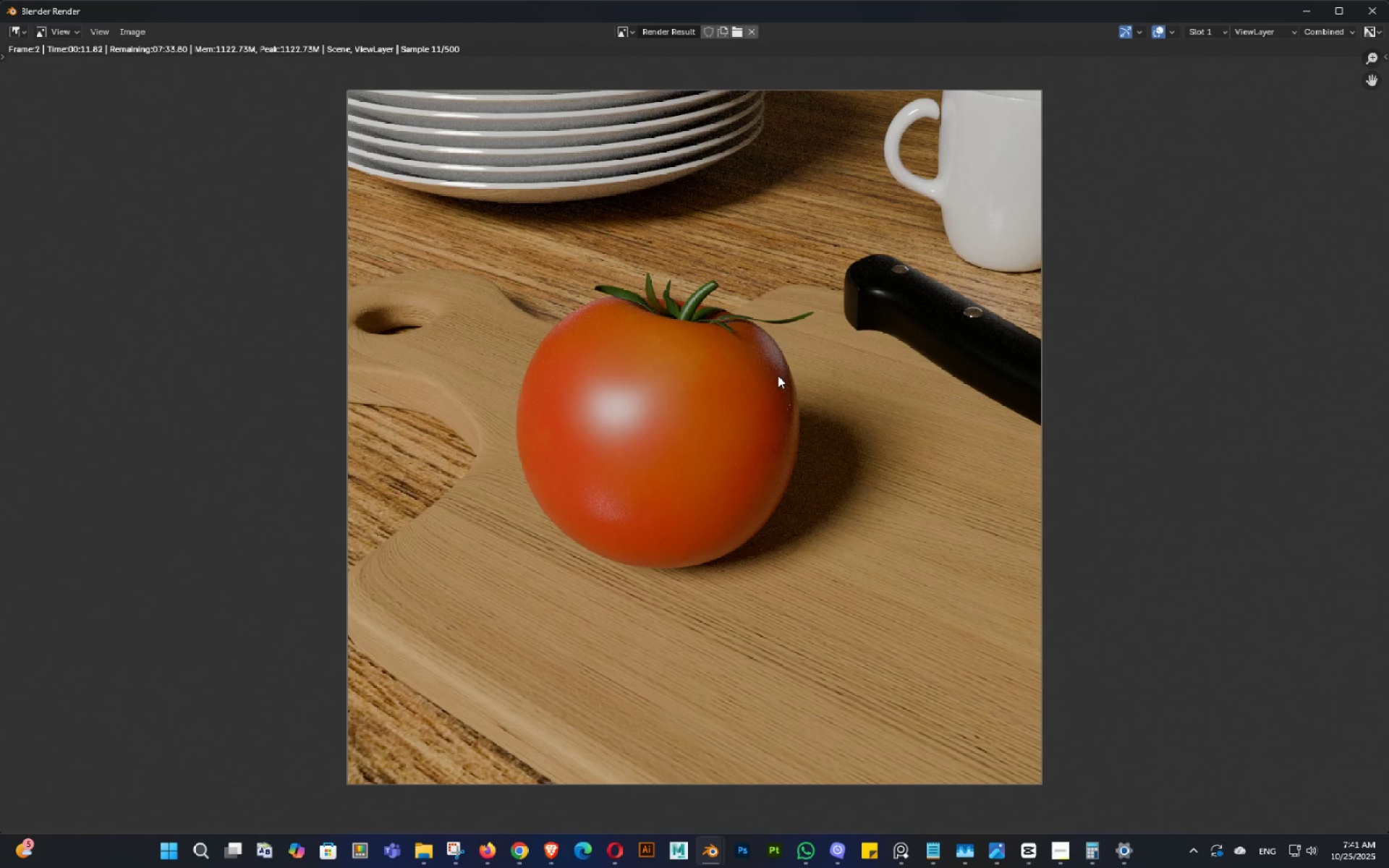 
left_click_drag(start_coordinate=[1011, 0], to_coordinate=[1011, 119])
 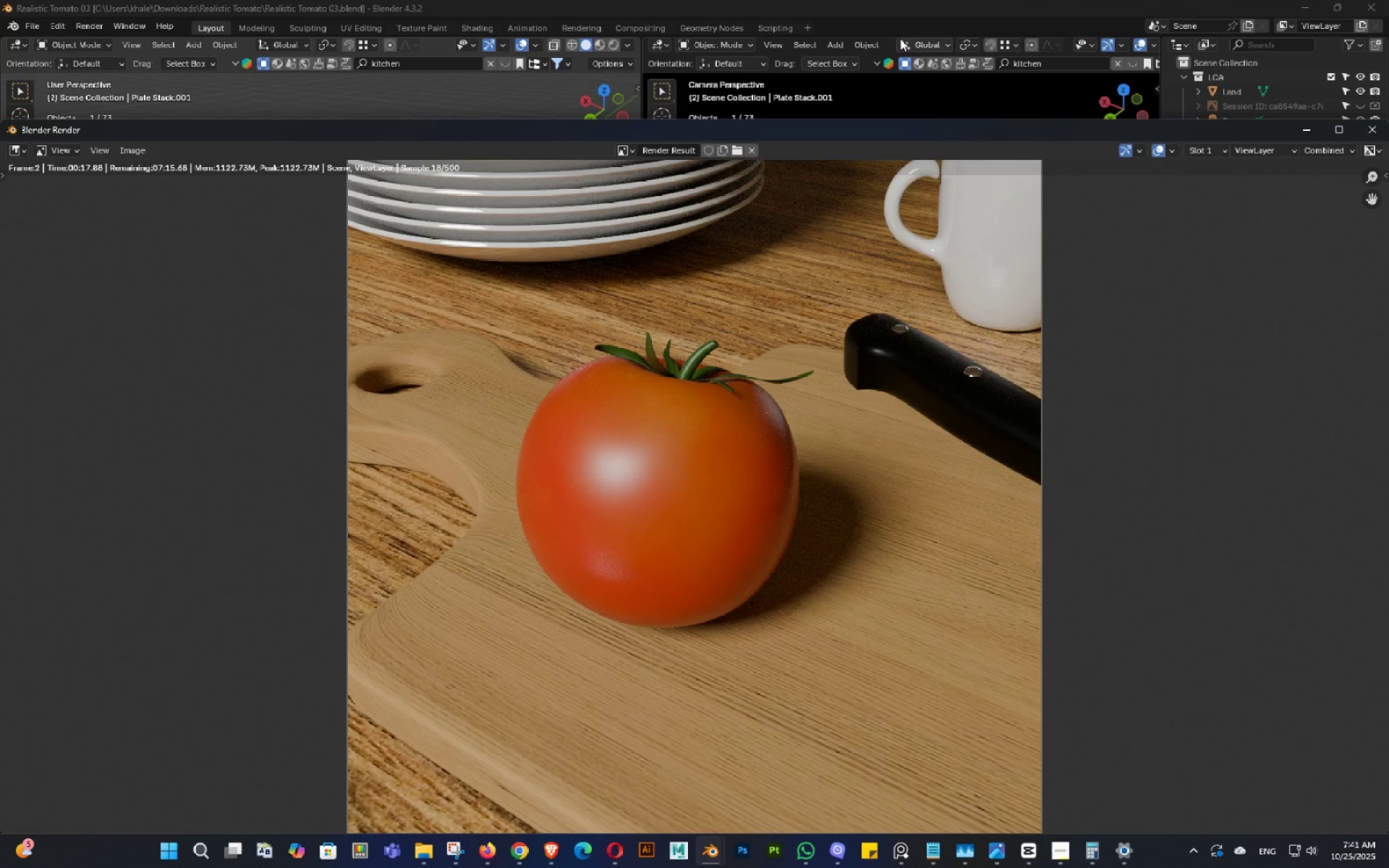 
left_click([908, 0])
 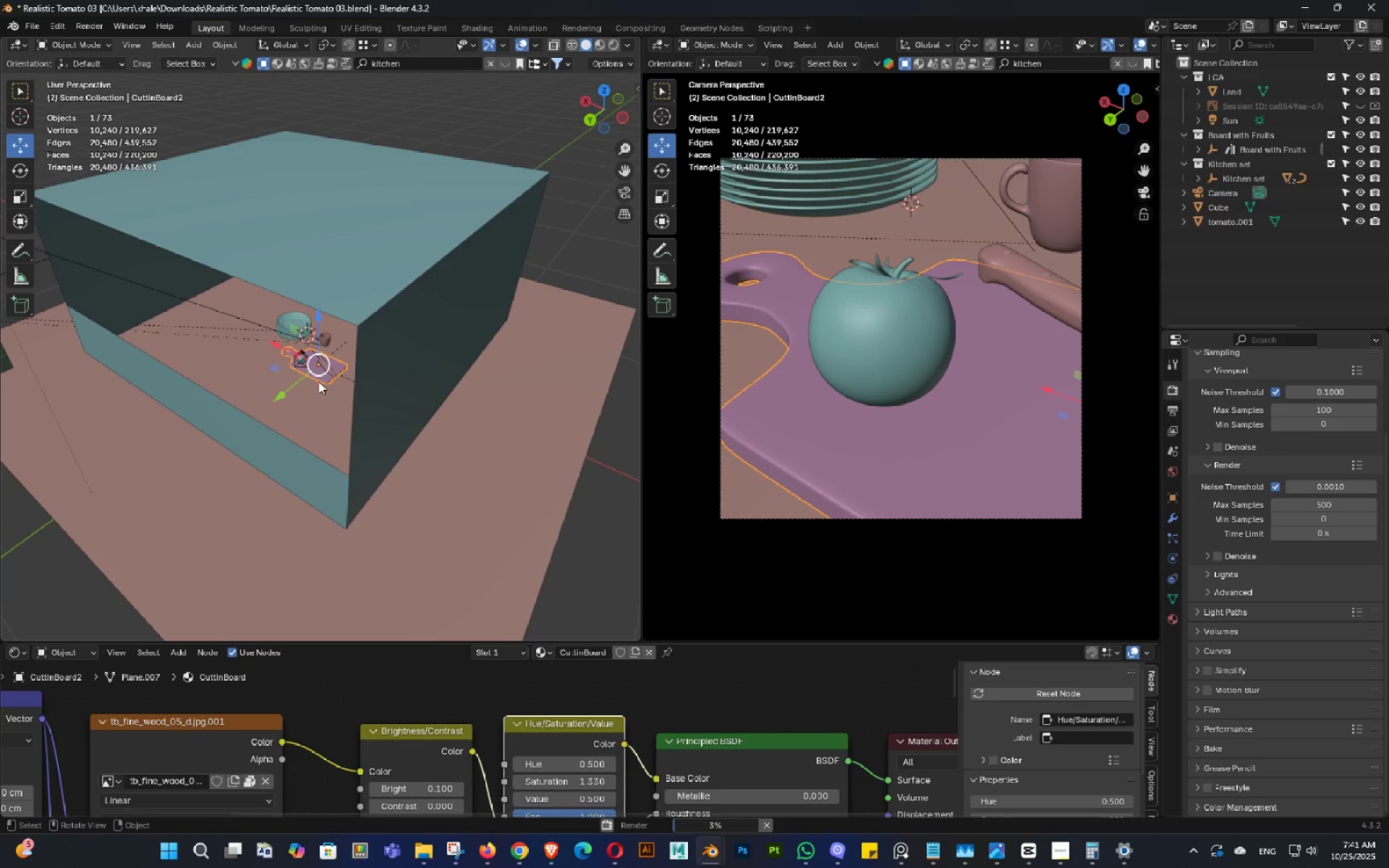 
key(F)
 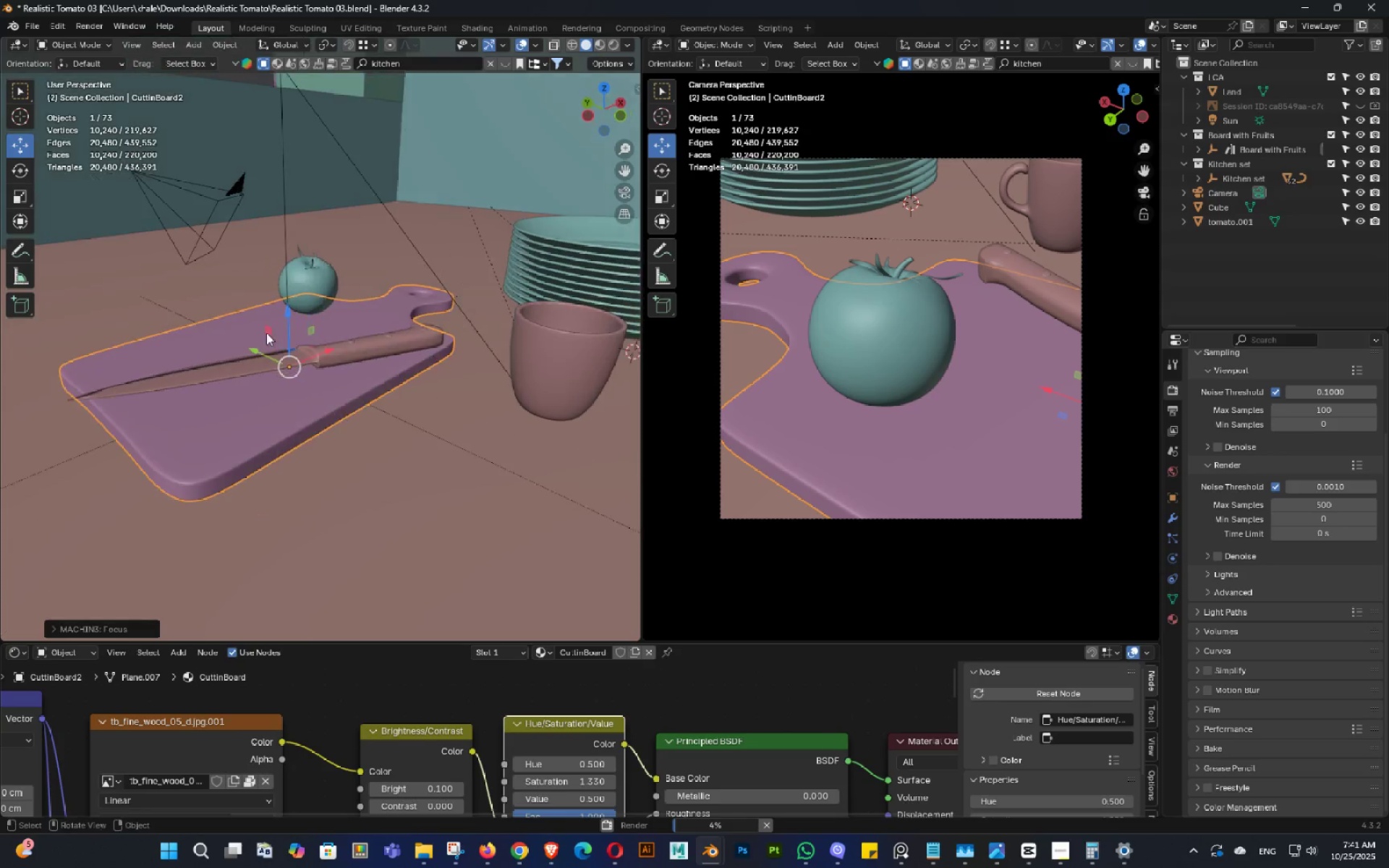 
scroll: coordinate [355, 364], scroll_direction: up, amount: 3.0
 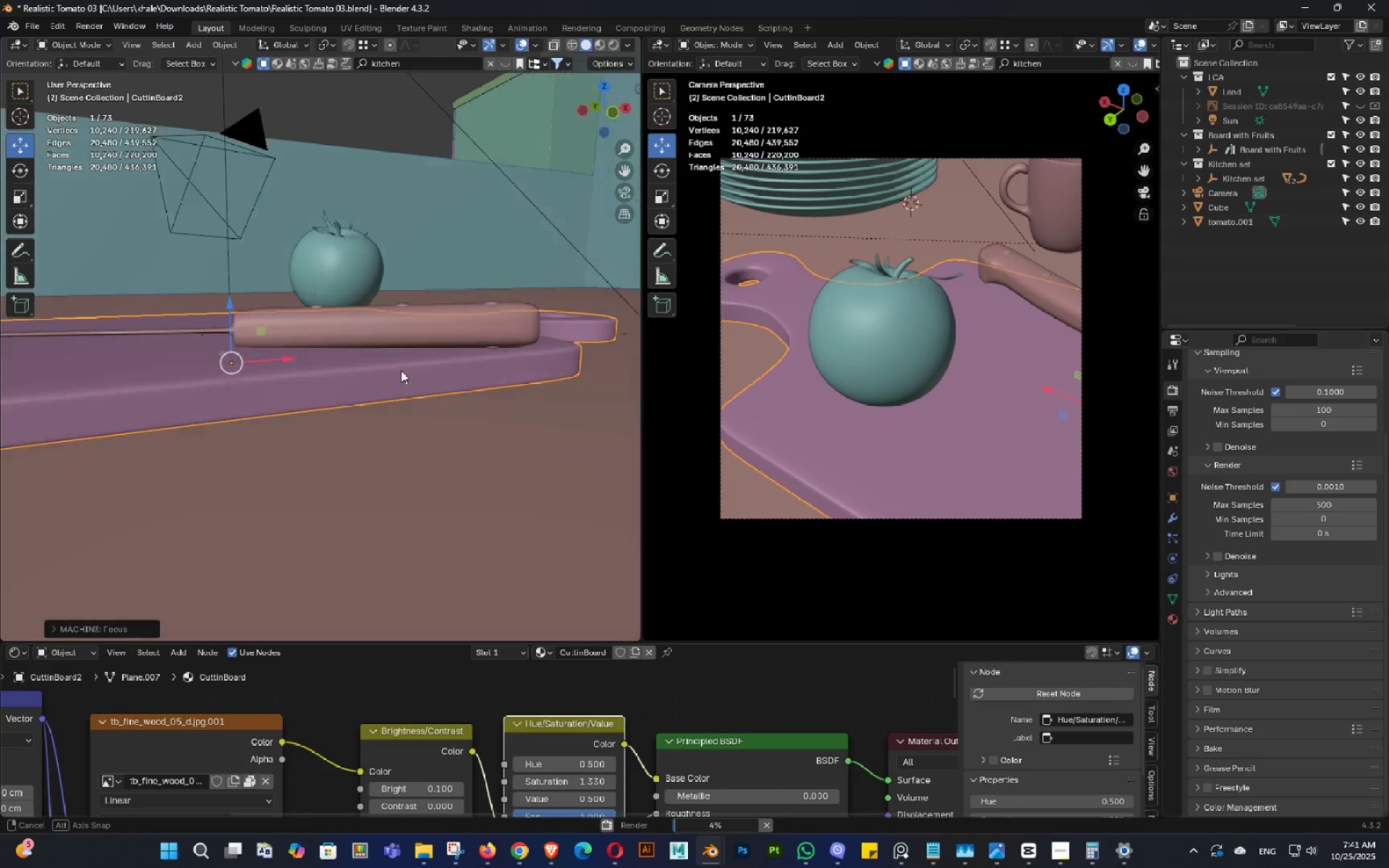 
left_click([434, 321])
 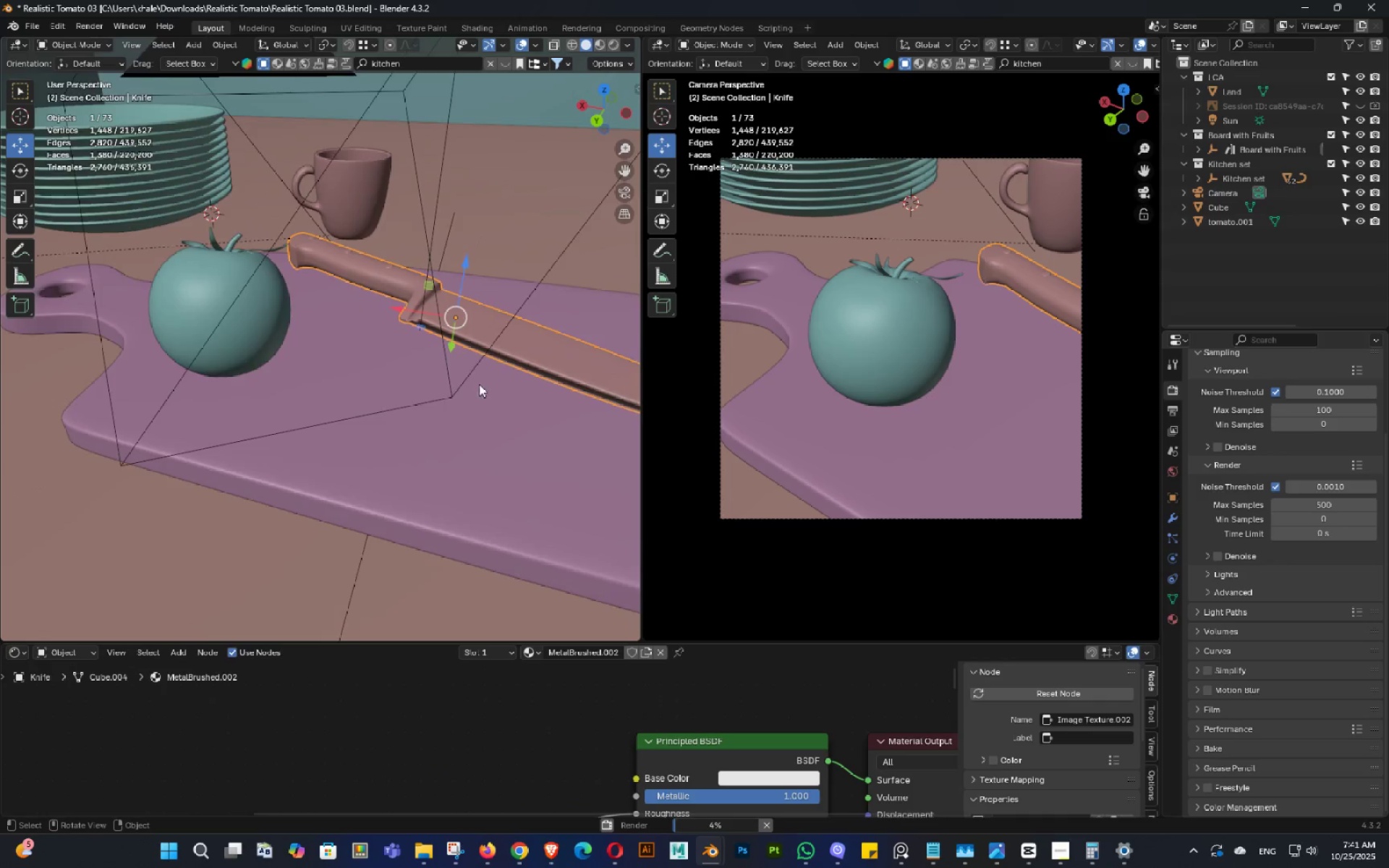 
scroll: coordinate [378, 353], scroll_direction: up, amount: 3.0
 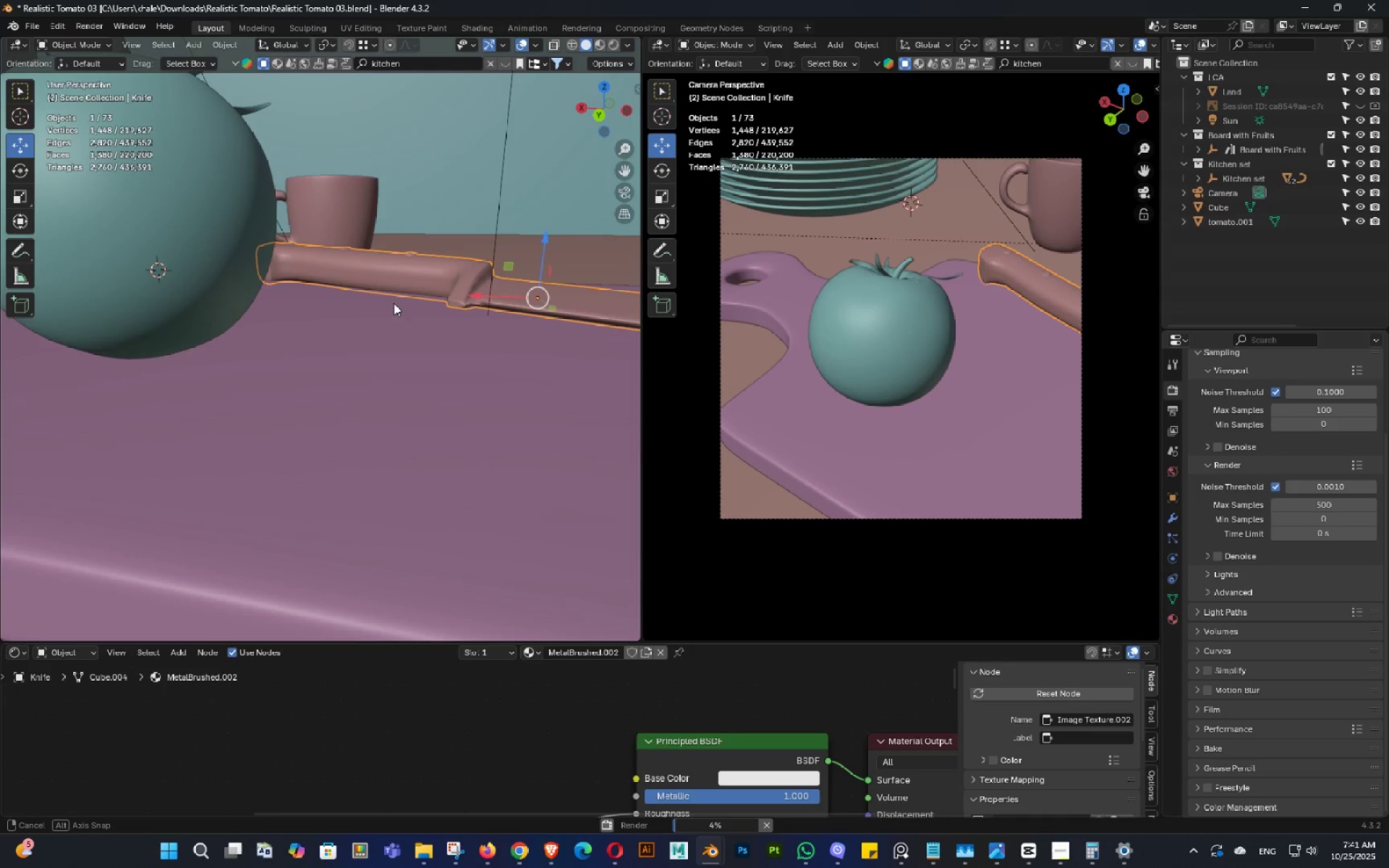 
middle_click([404, 325])
 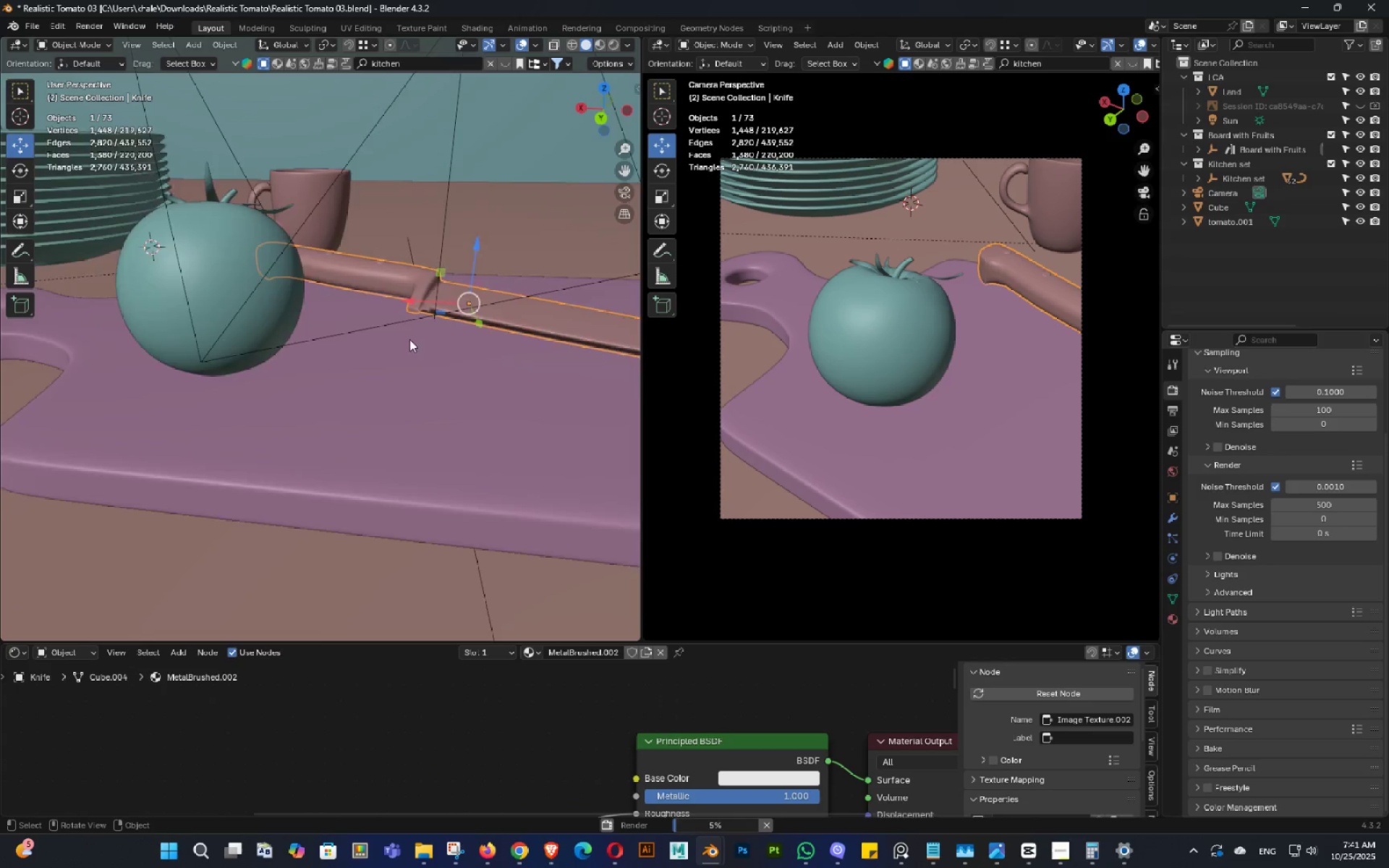 
scroll: coordinate [329, 312], scroll_direction: down, amount: 7.0
 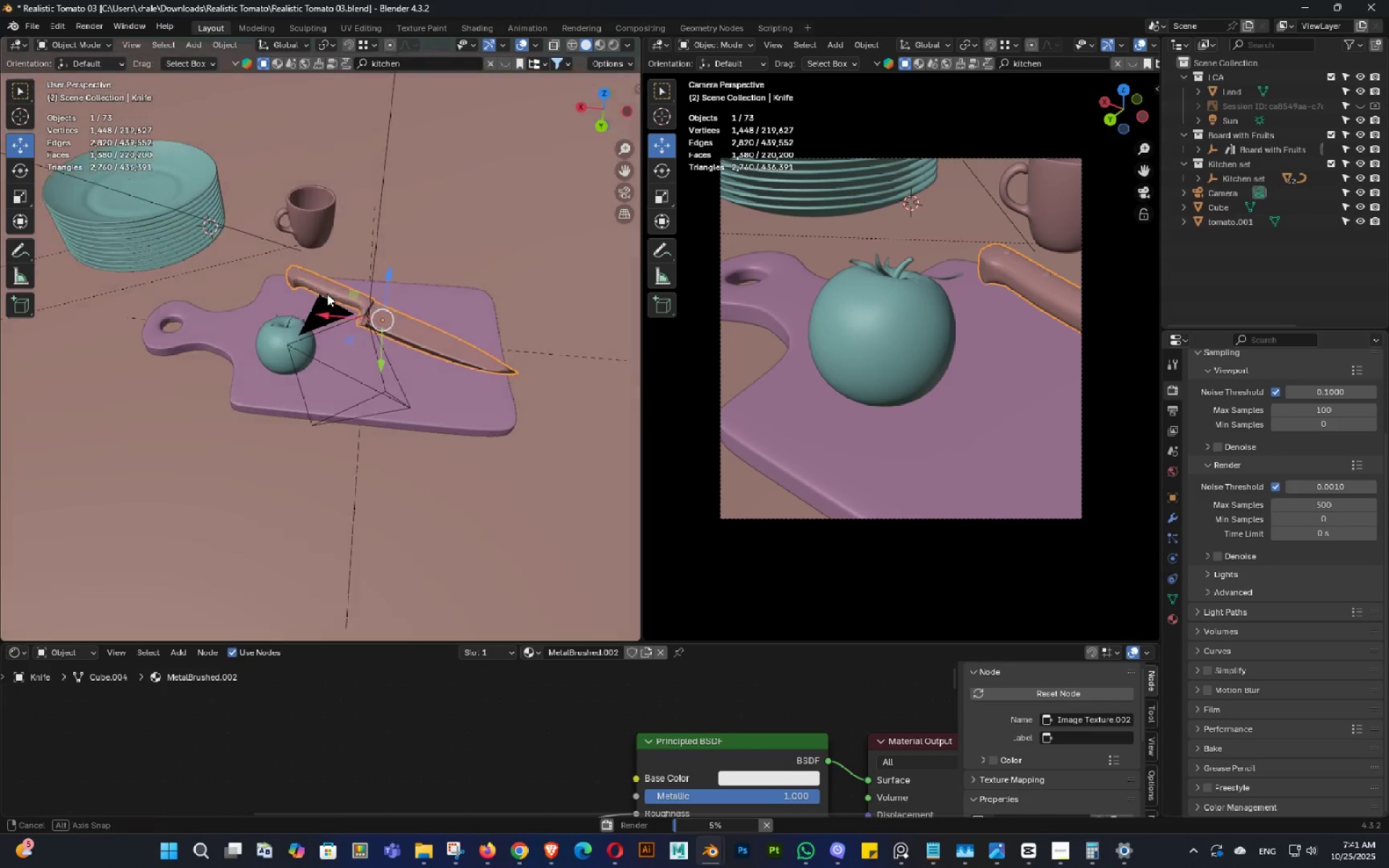 
key(Shift+ShiftLeft)
 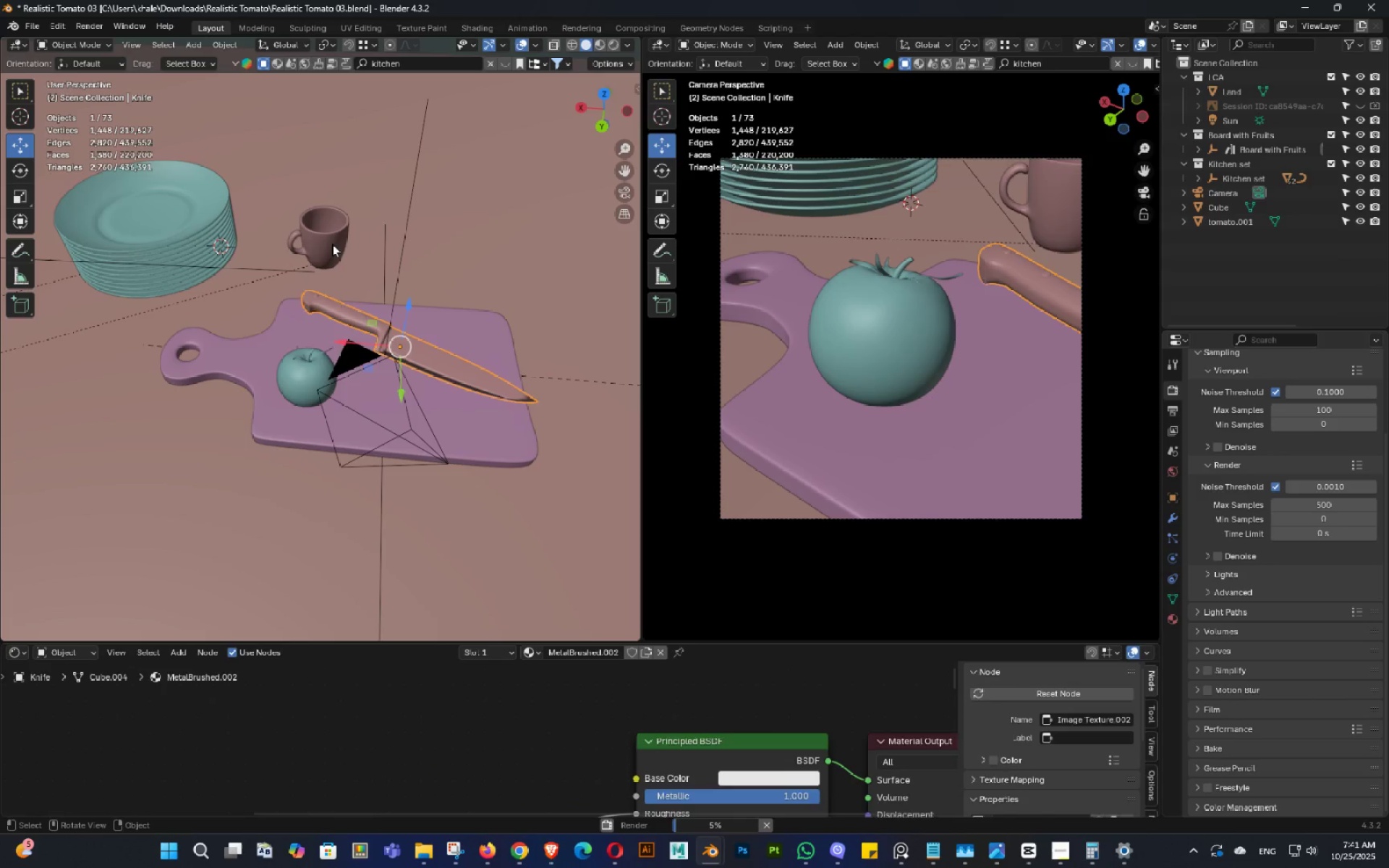 
left_click([332, 244])
 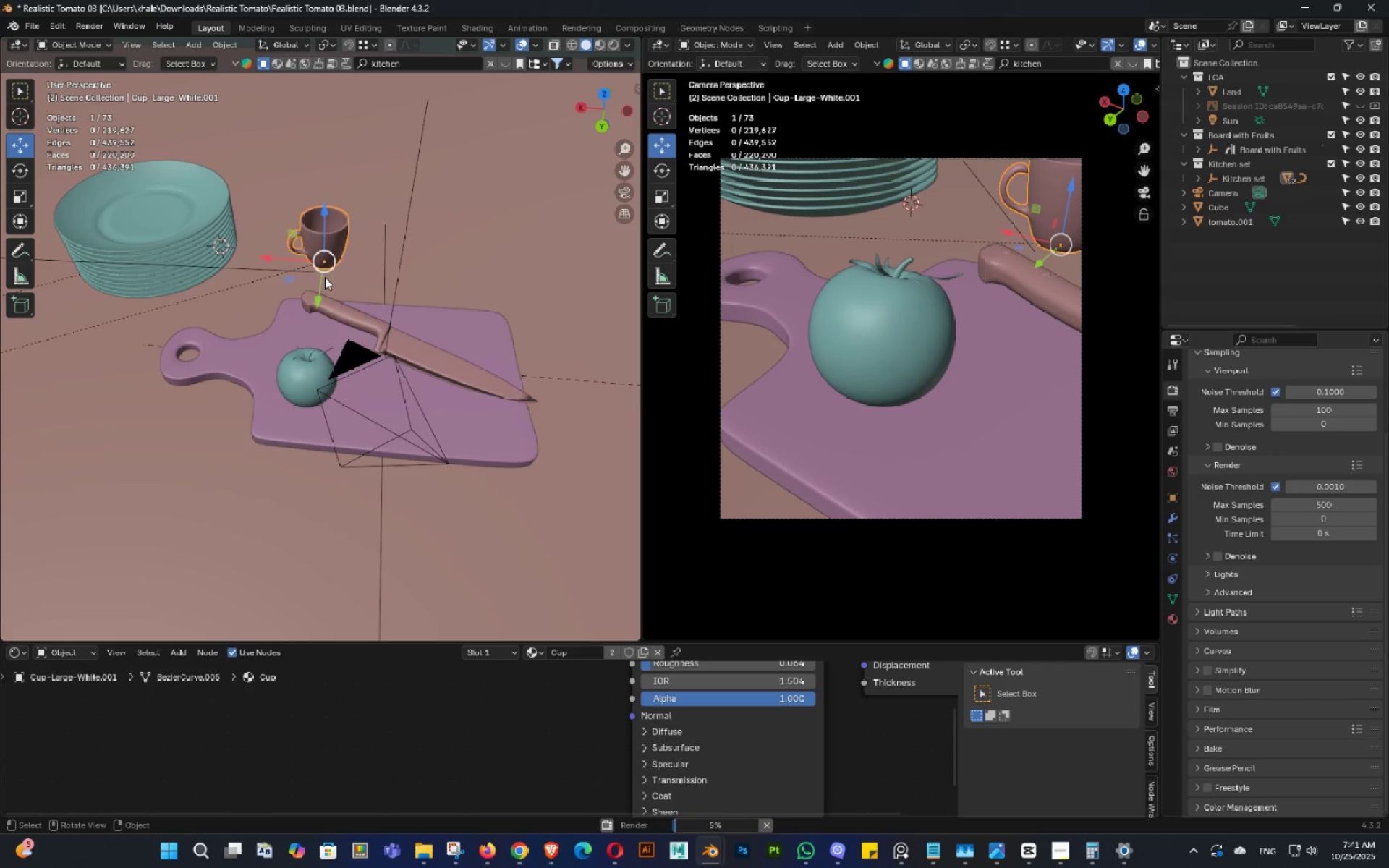 
left_click_drag(start_coordinate=[289, 257], to_coordinate=[523, 338])
 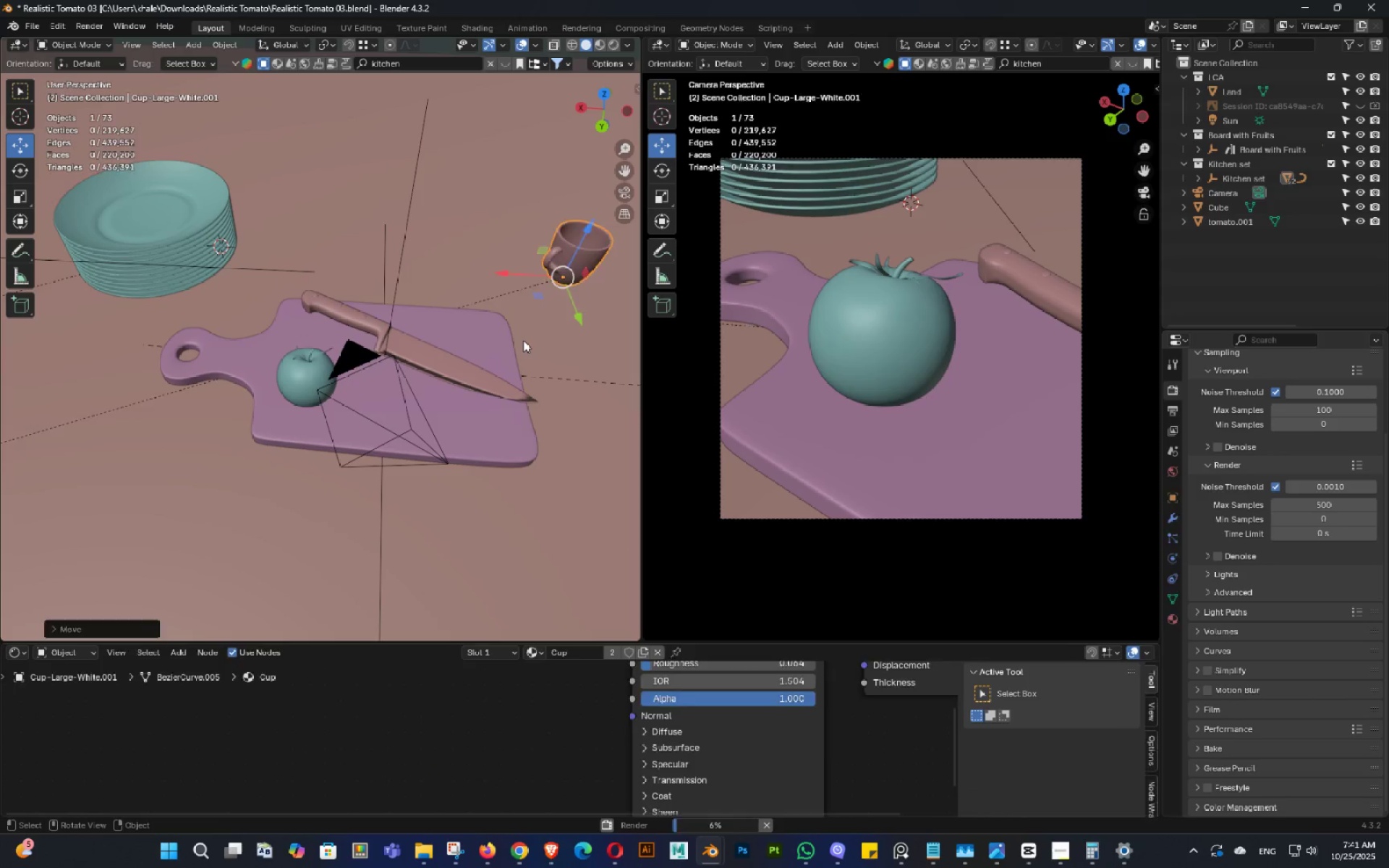 
key(Delete)
 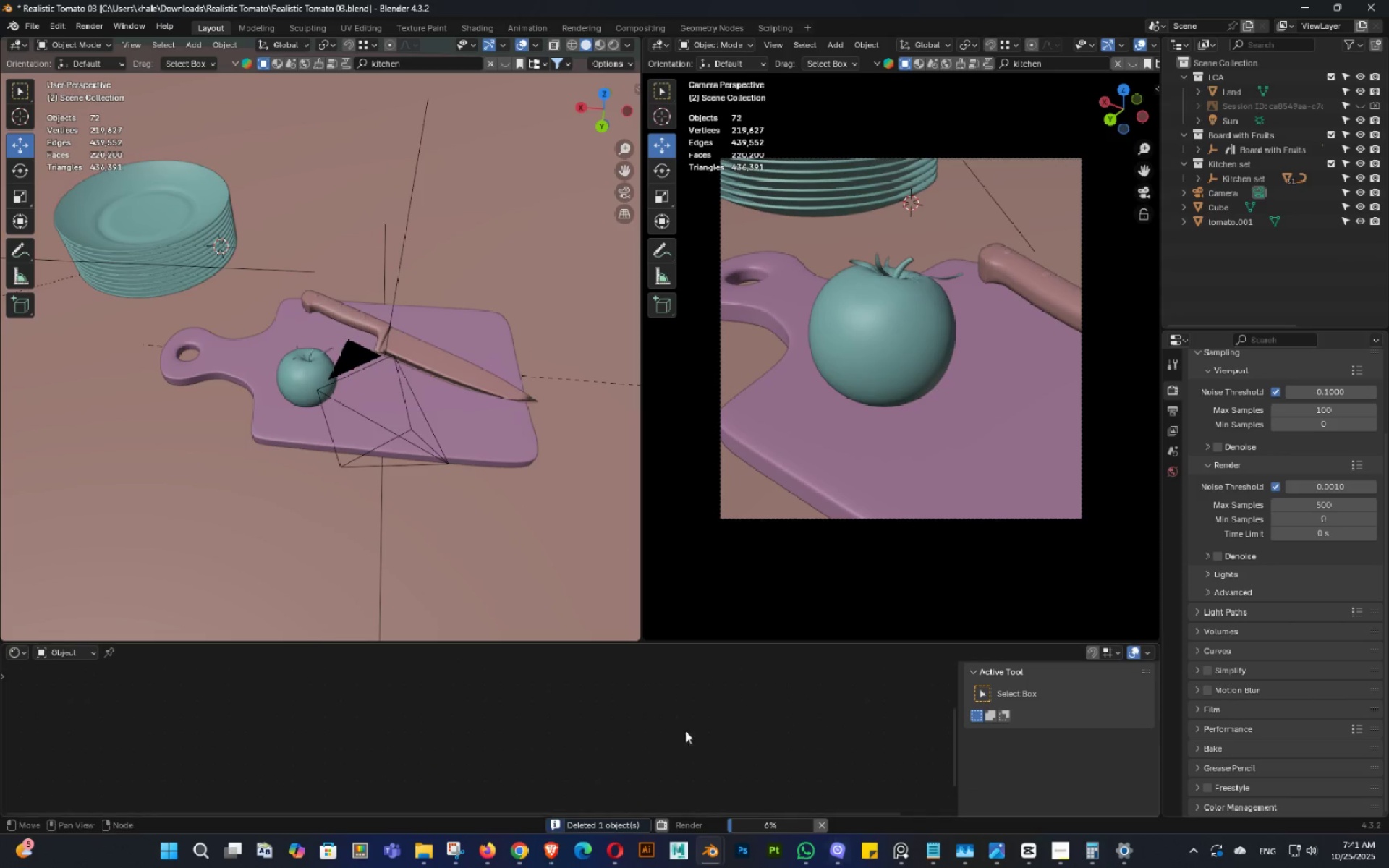 
left_click([490, 468])
 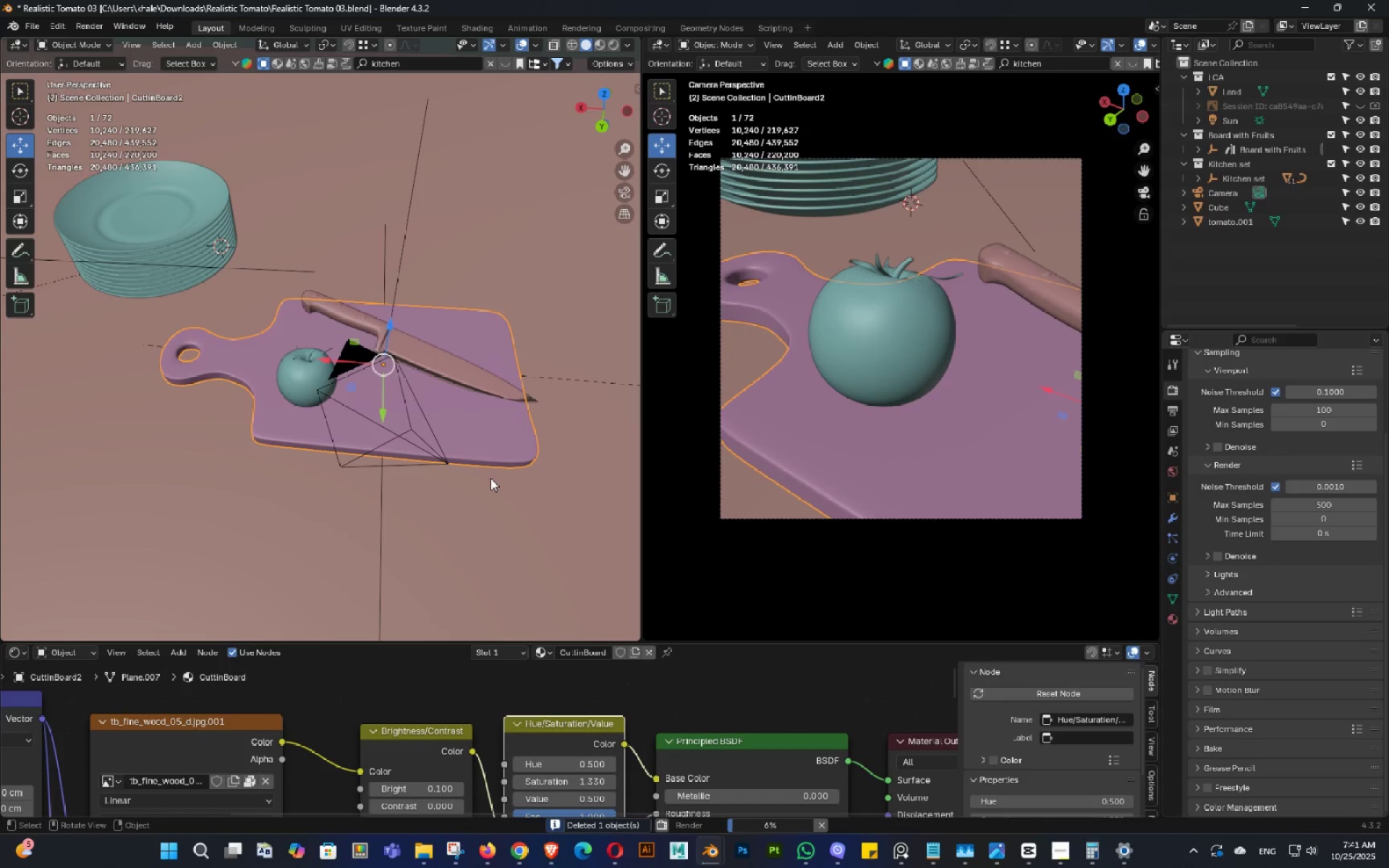 
key(Escape)
 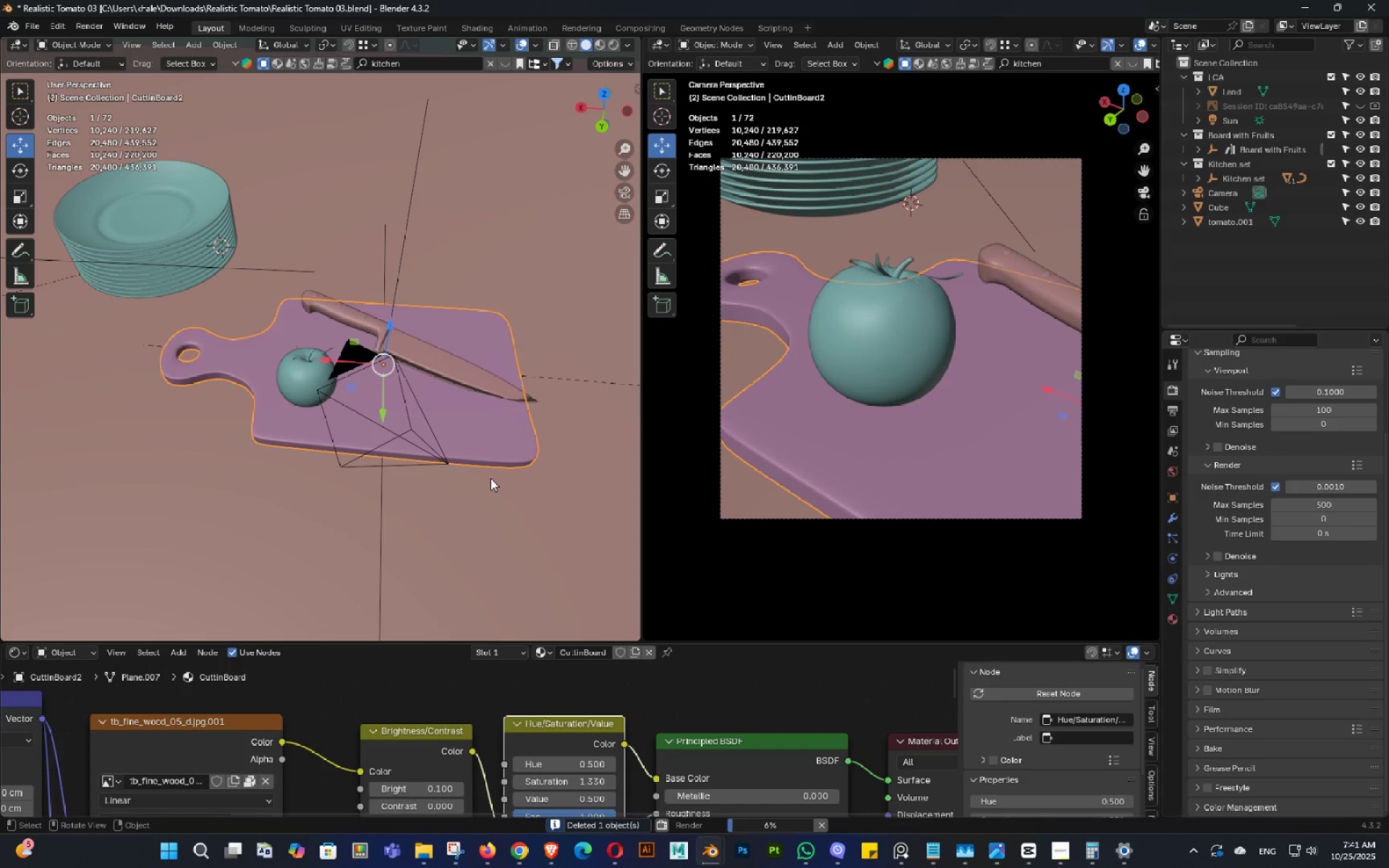 
key(Escape)
 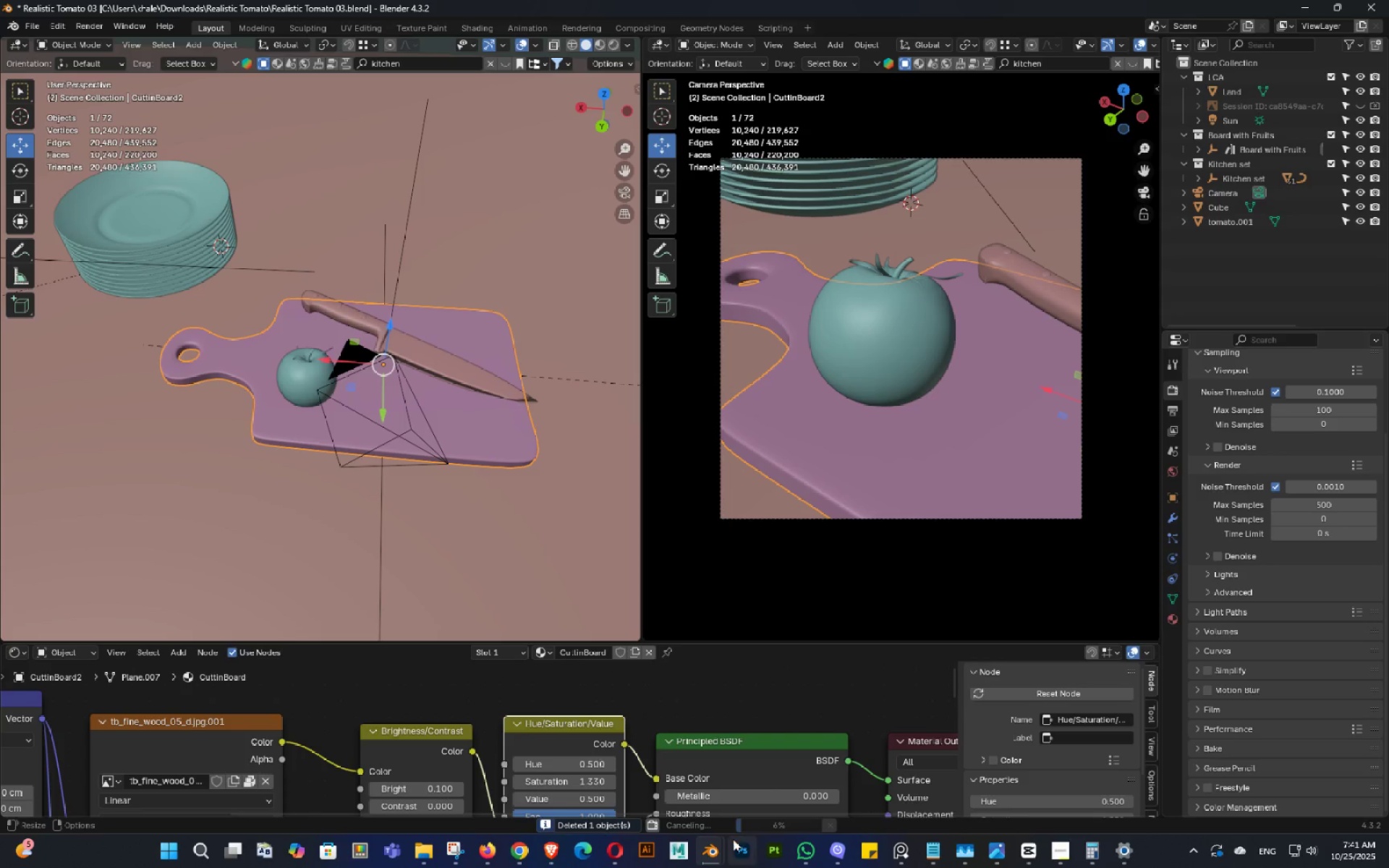 
left_click([708, 854])
 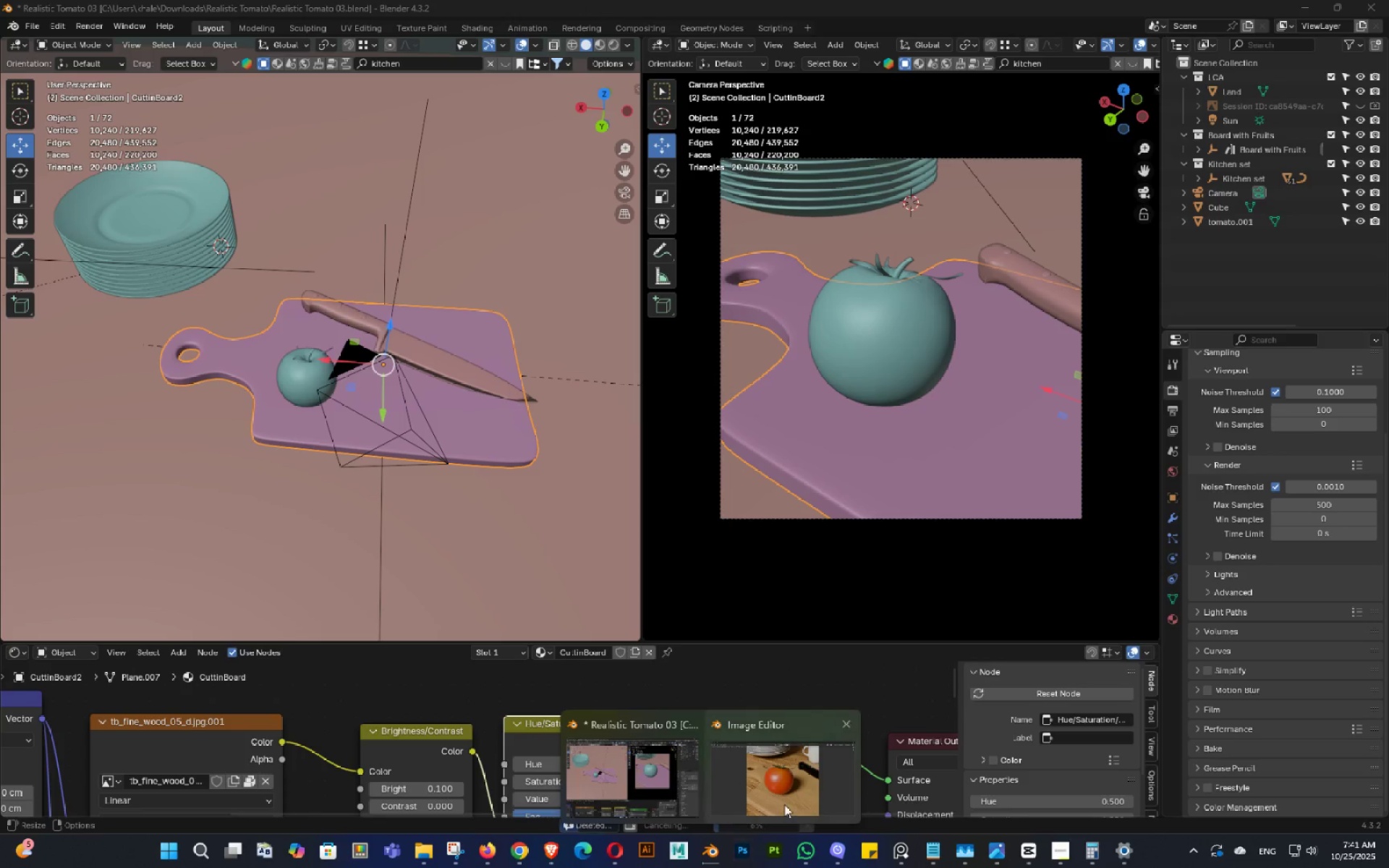 
left_click([784, 804])
 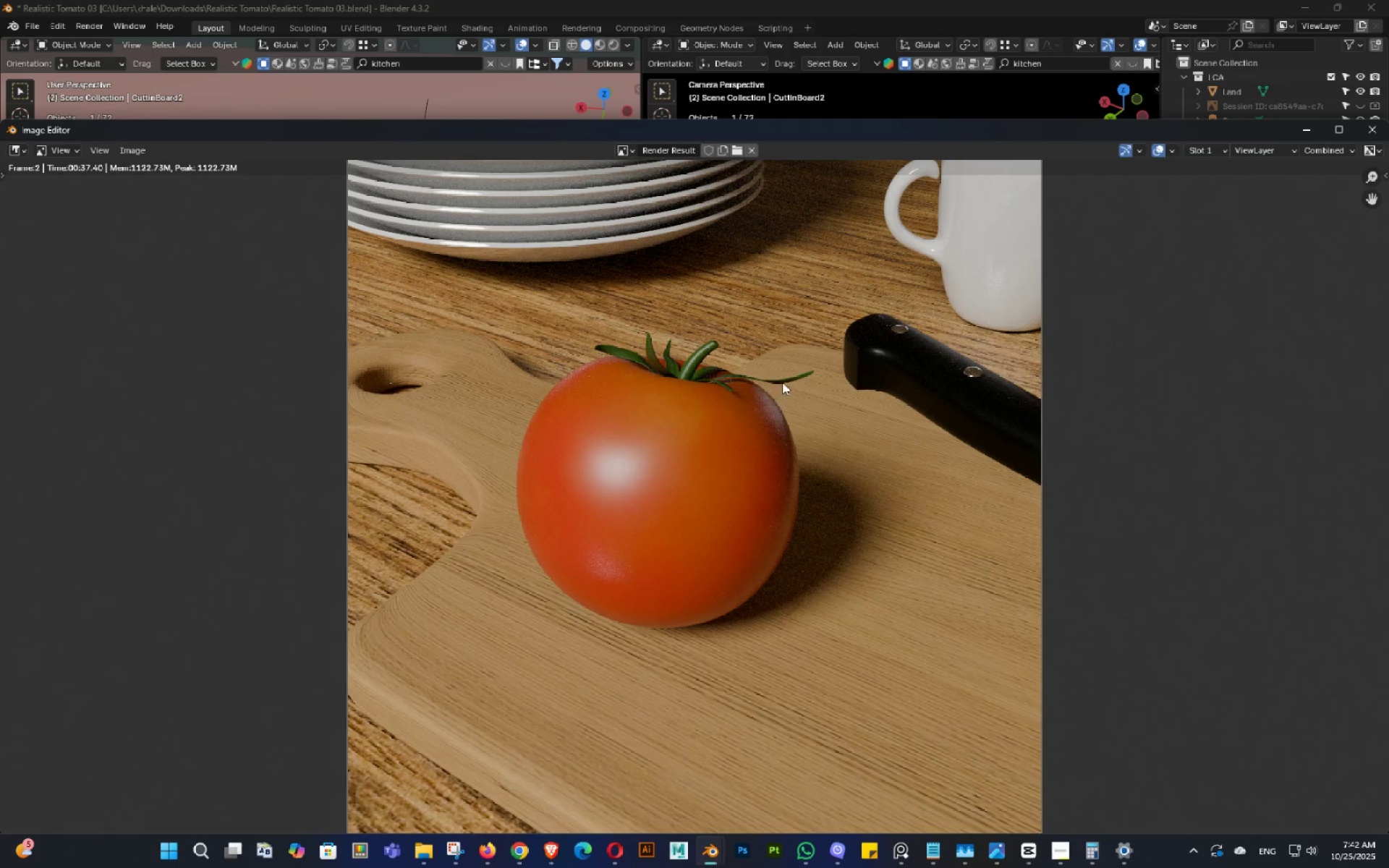 
wait(7.55)
 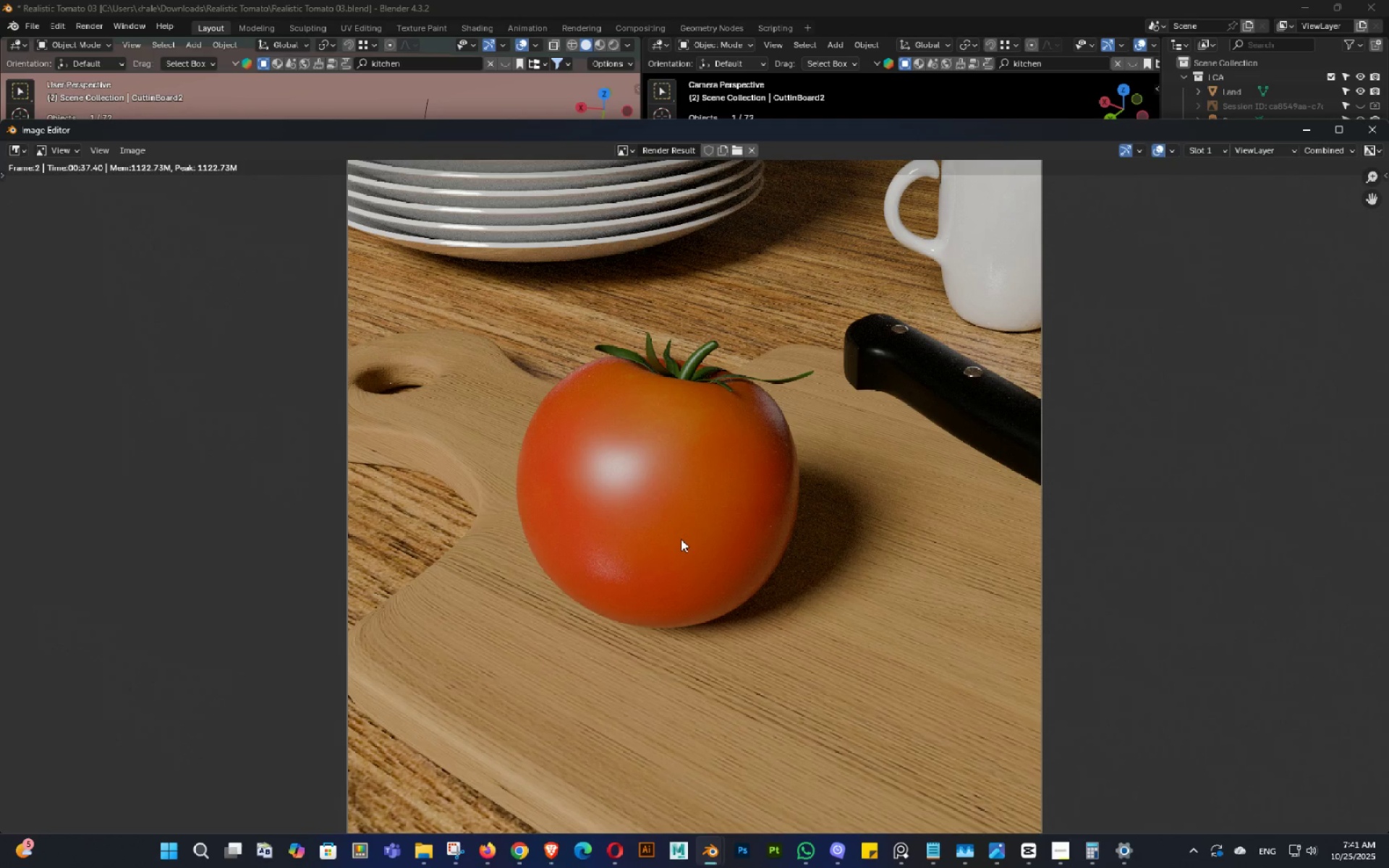 
left_click_drag(start_coordinate=[755, 127], to_coordinate=[457, 595])
 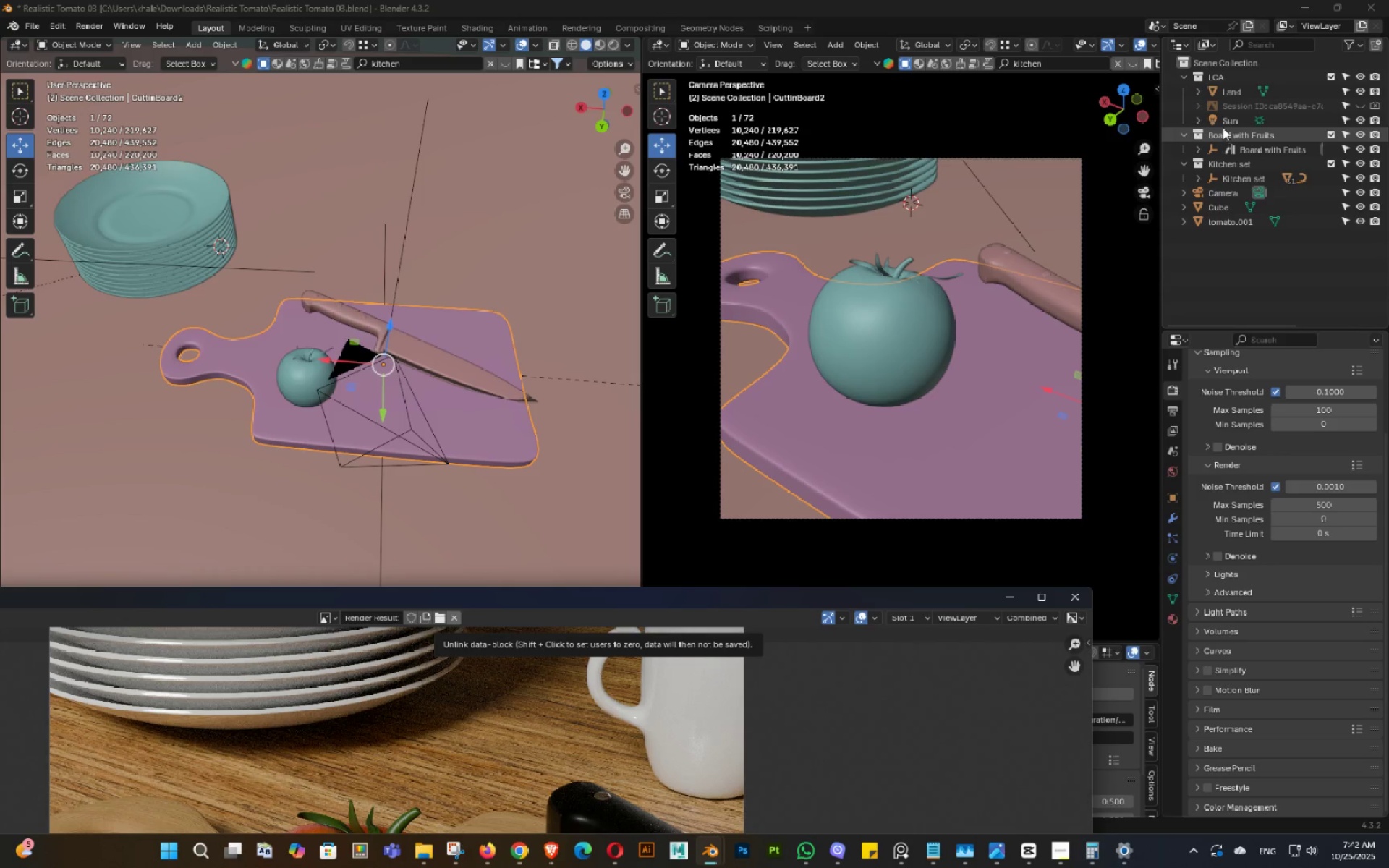 
left_click([1221, 124])
 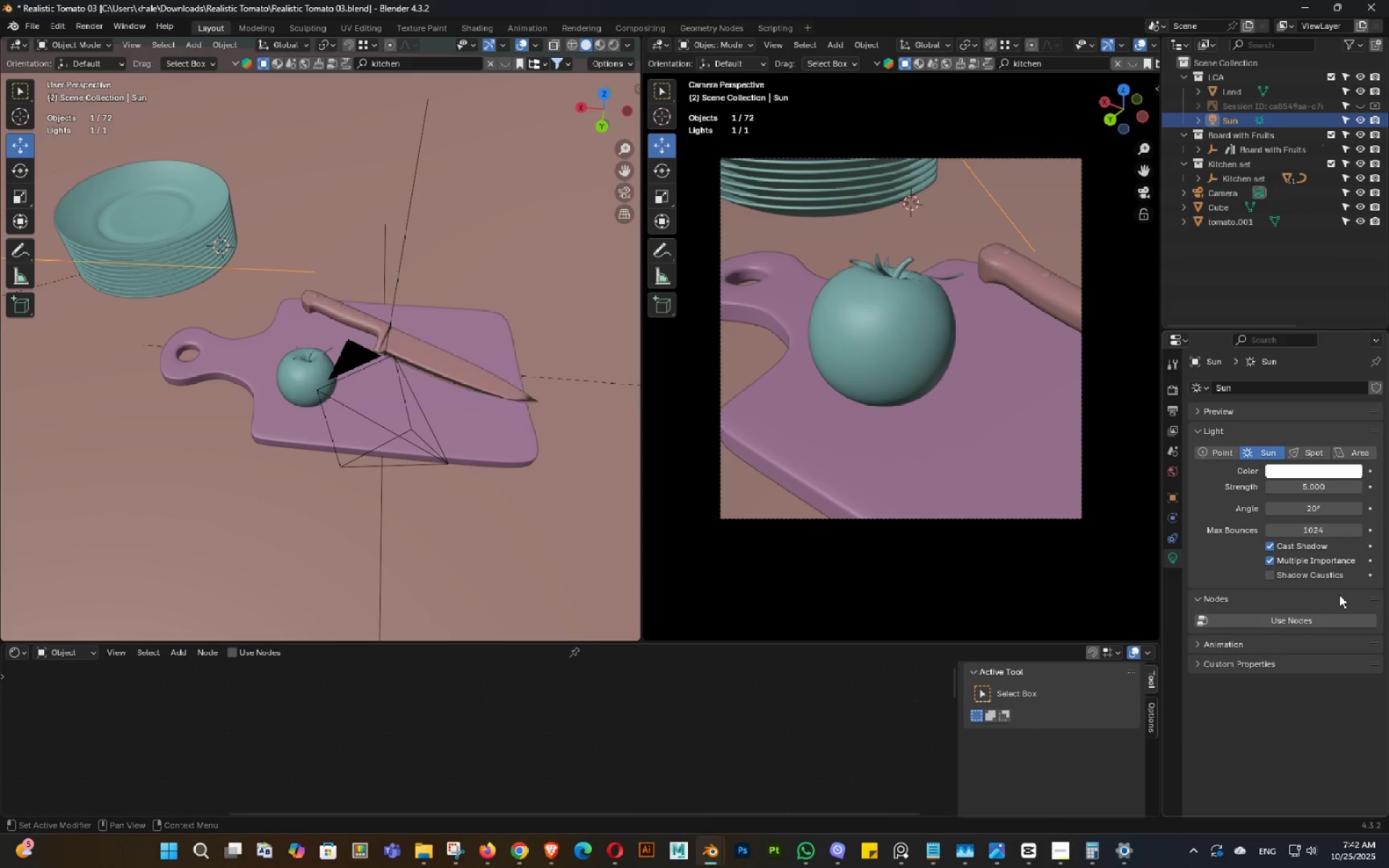 
left_click([1275, 616])
 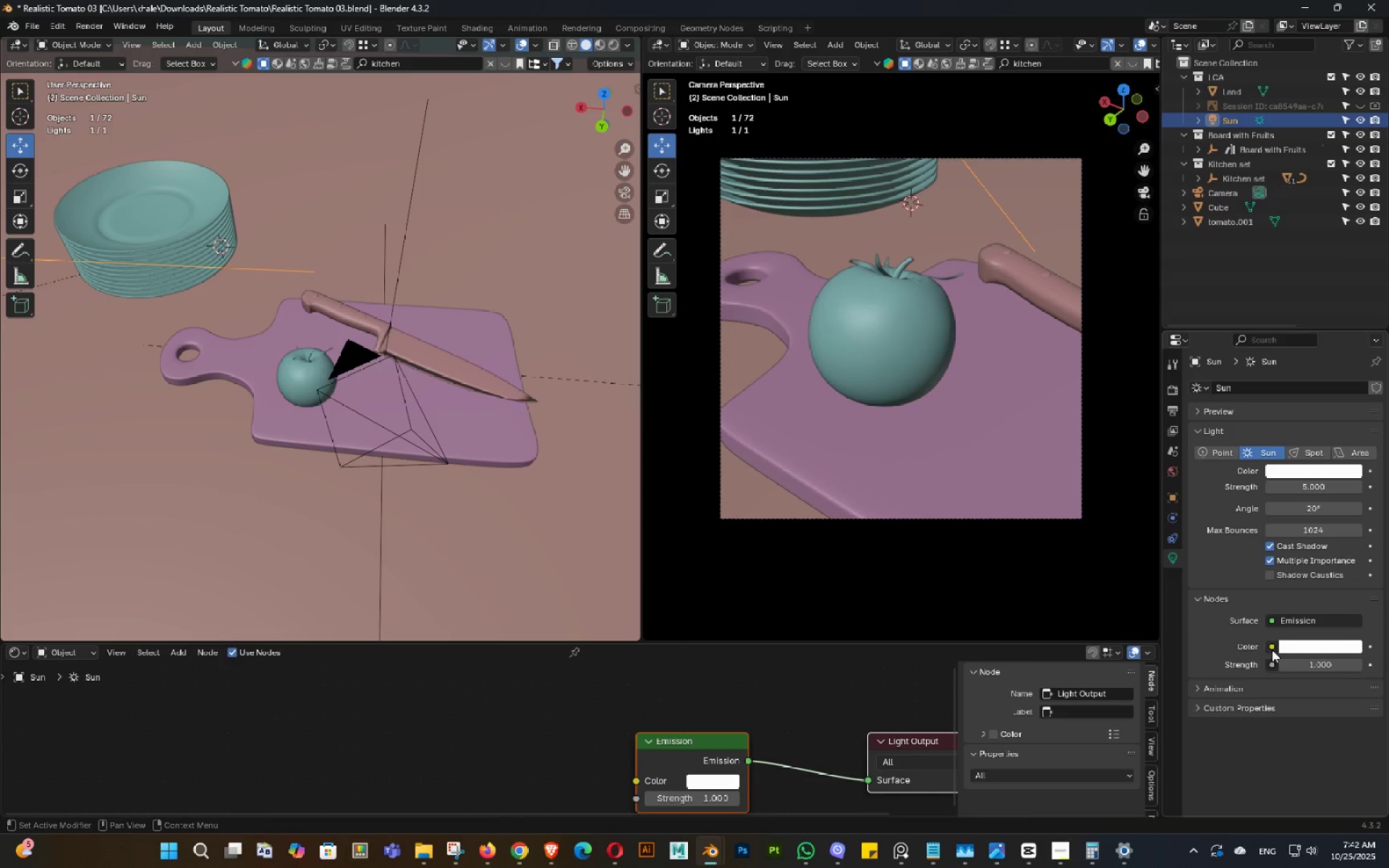 
double_click([1272, 648])
 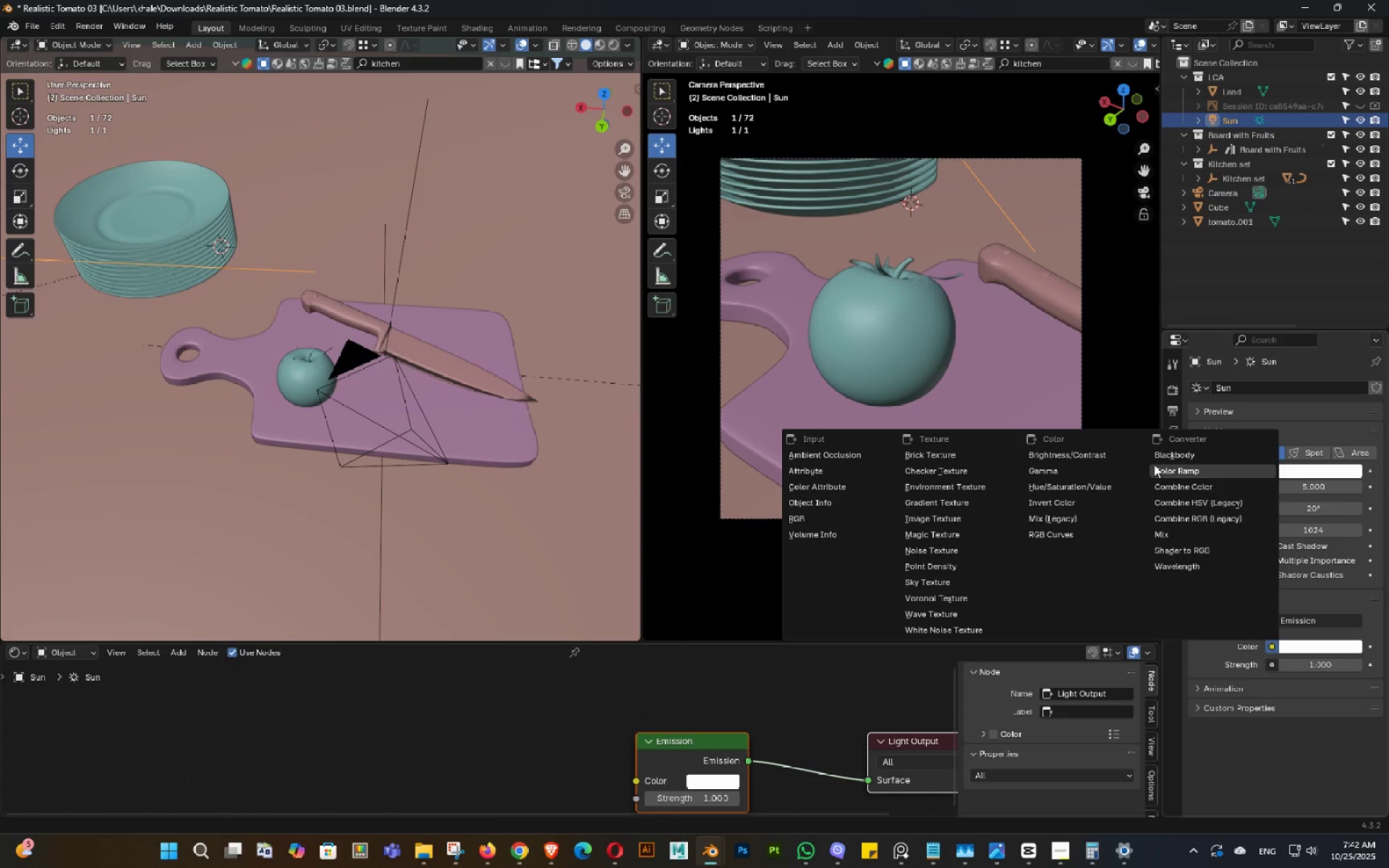 
left_click([1167, 459])
 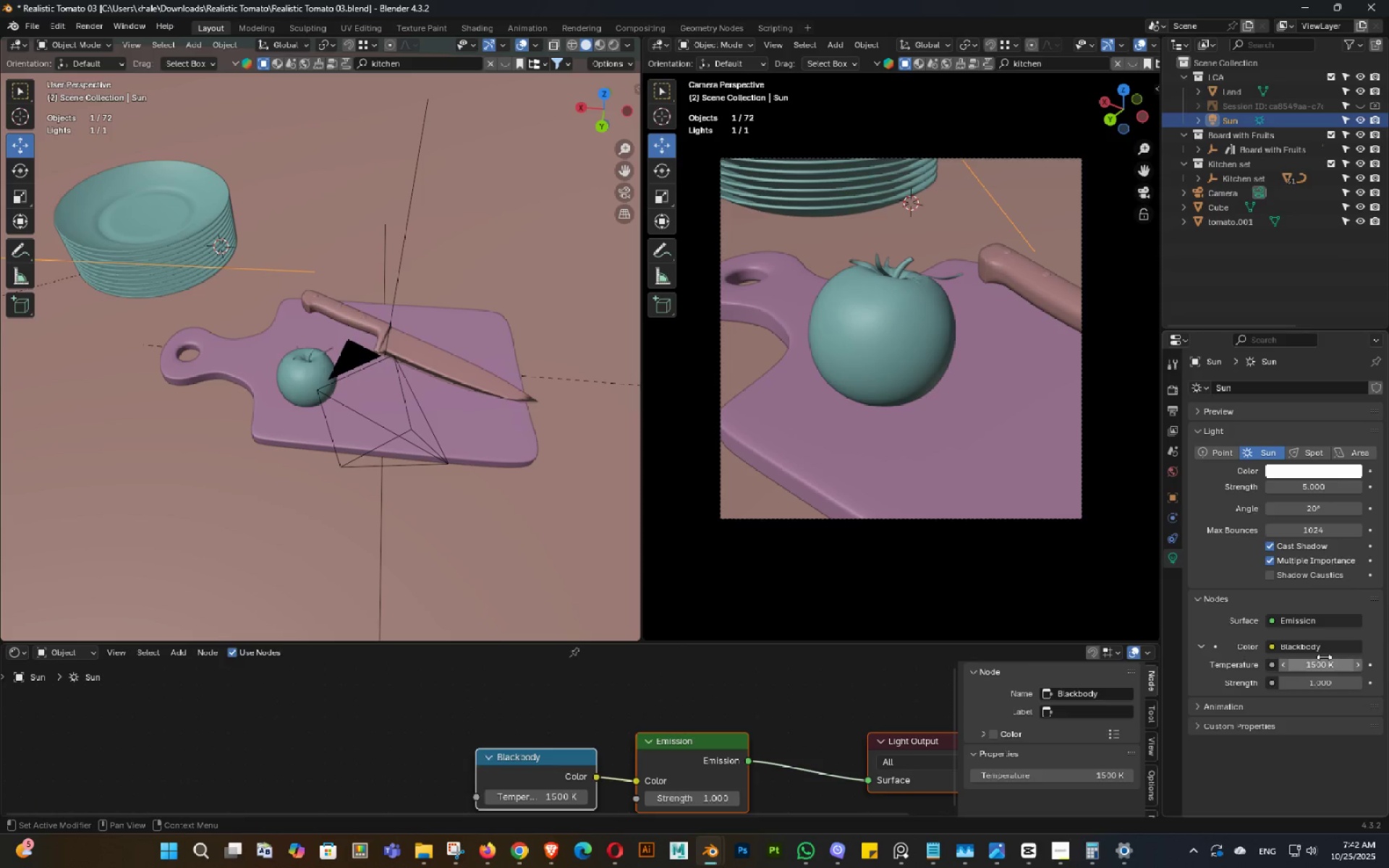 
left_click_drag(start_coordinate=[1324, 657], to_coordinate=[210, 658])
 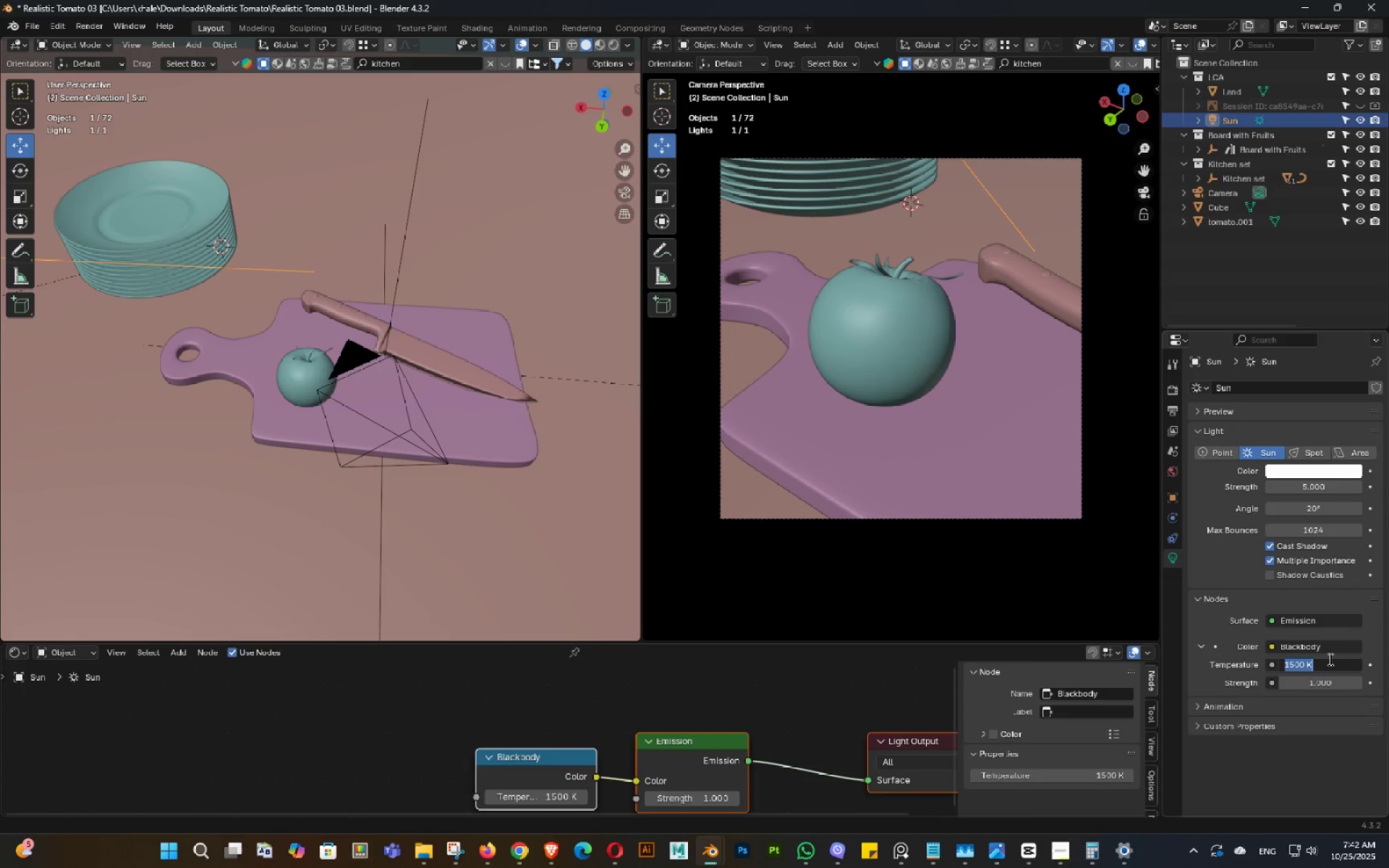 
key(Numpad6)
 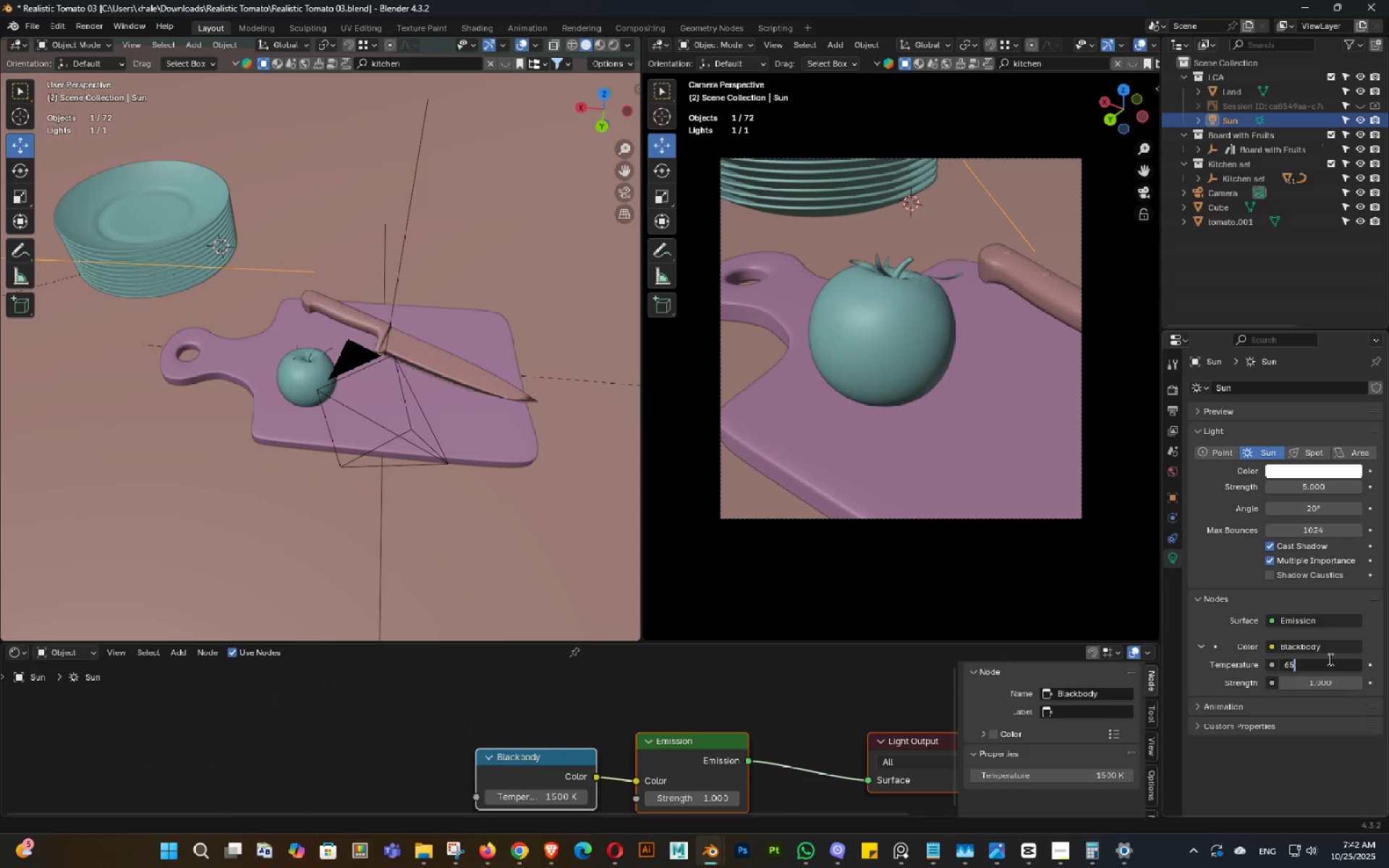 
key(Numpad5)
 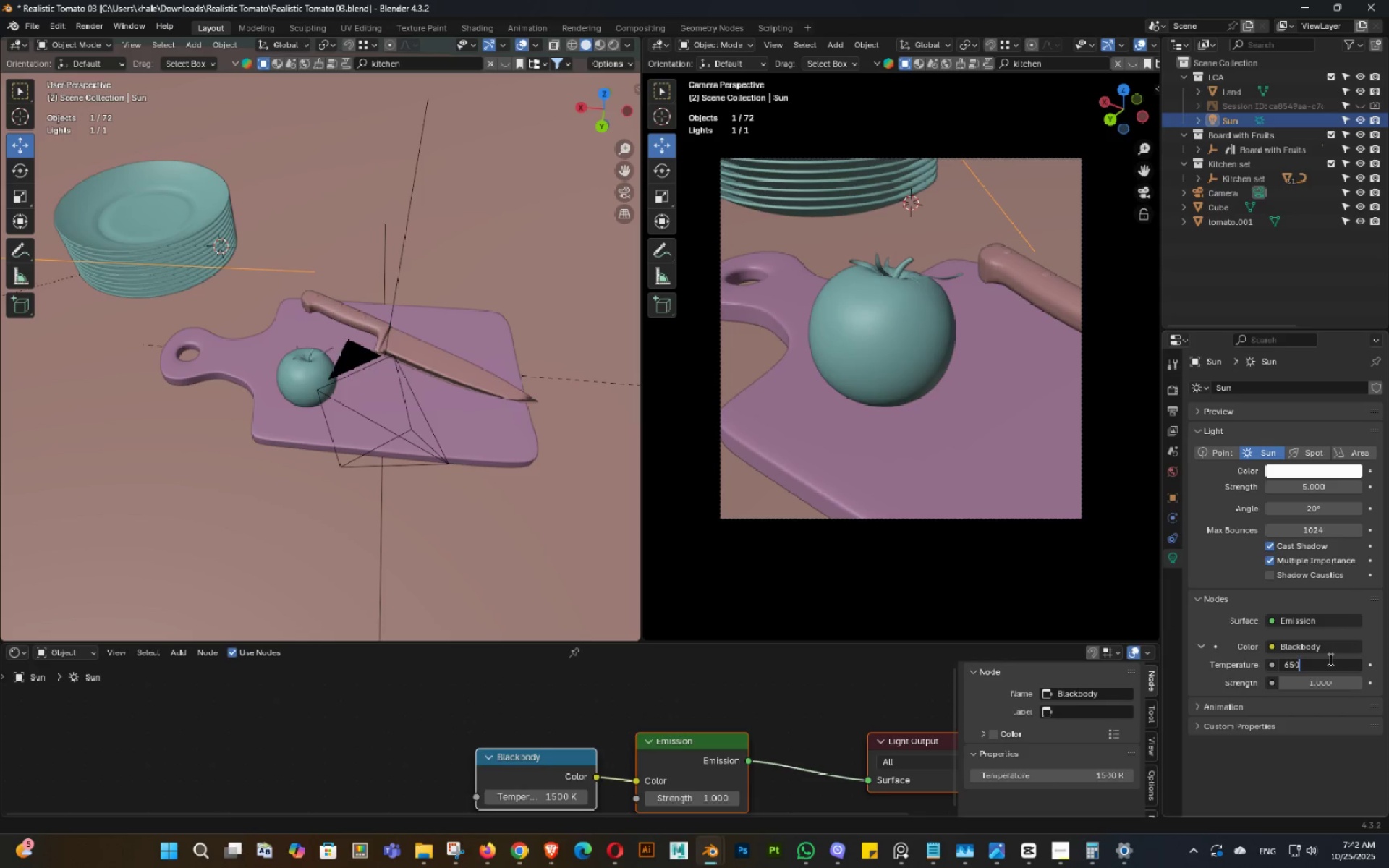 
key(Numpad0)
 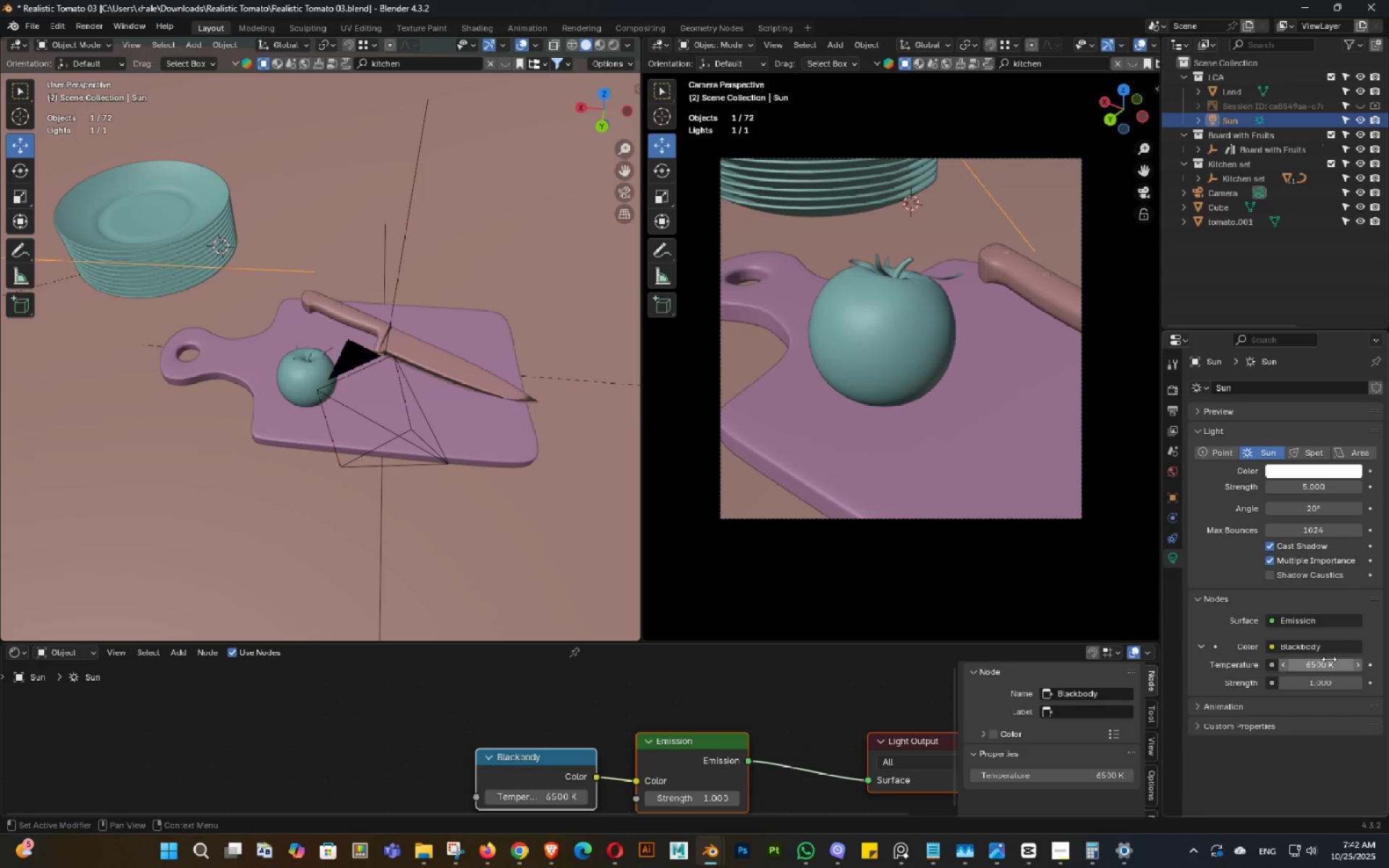 
key(NumpadEnter)
 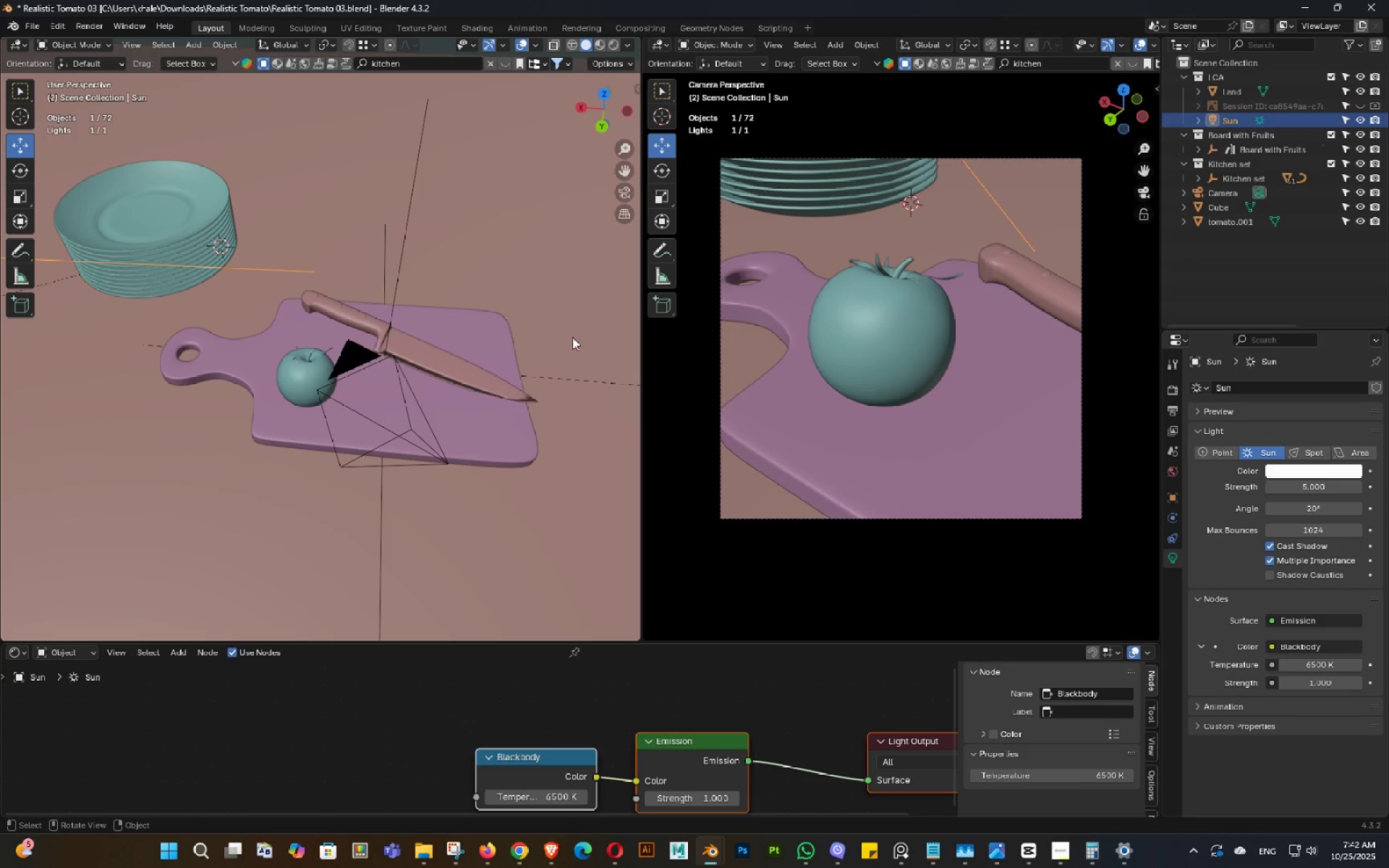 
key(Z)
 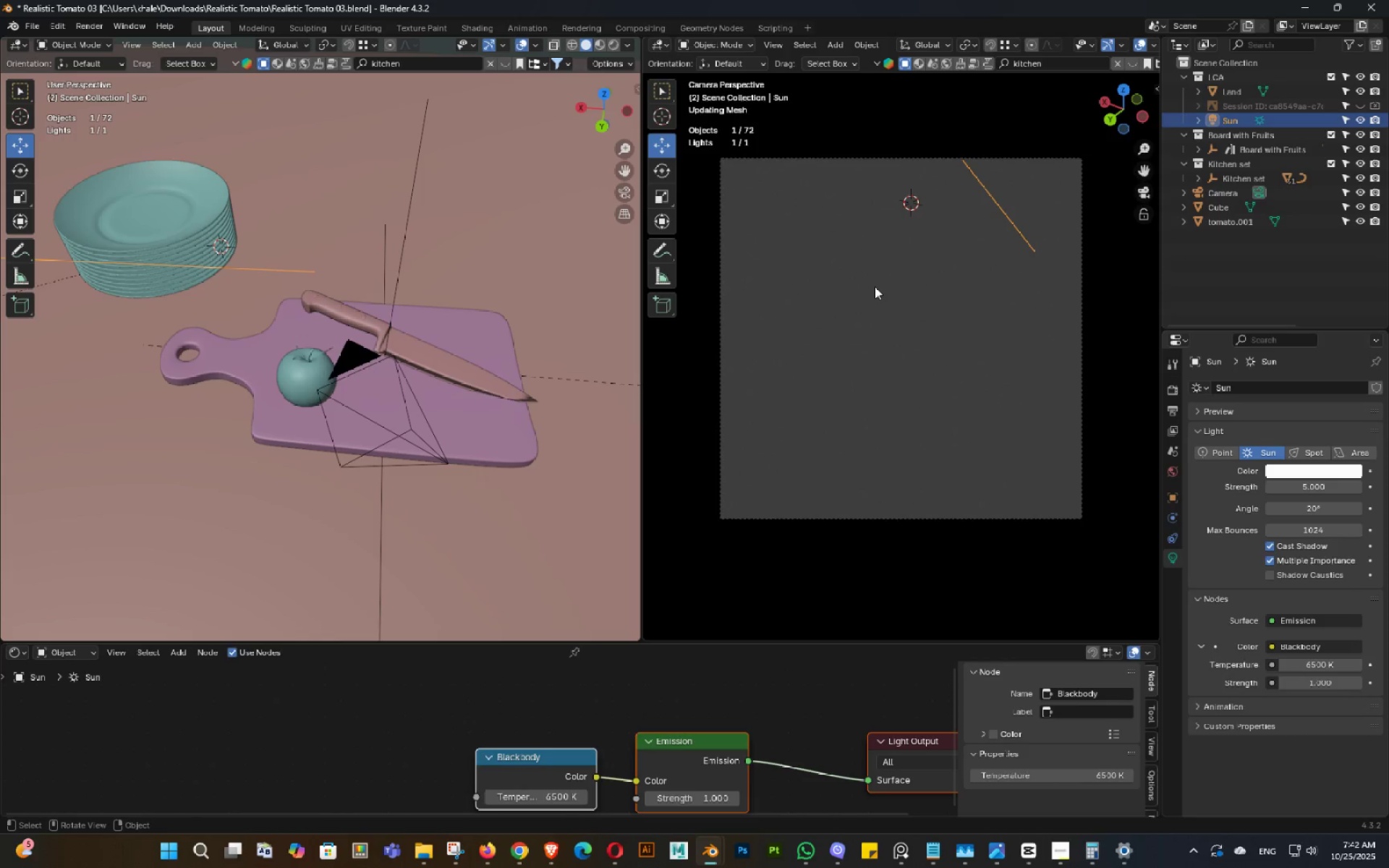 
key(Control+ControlLeft)
 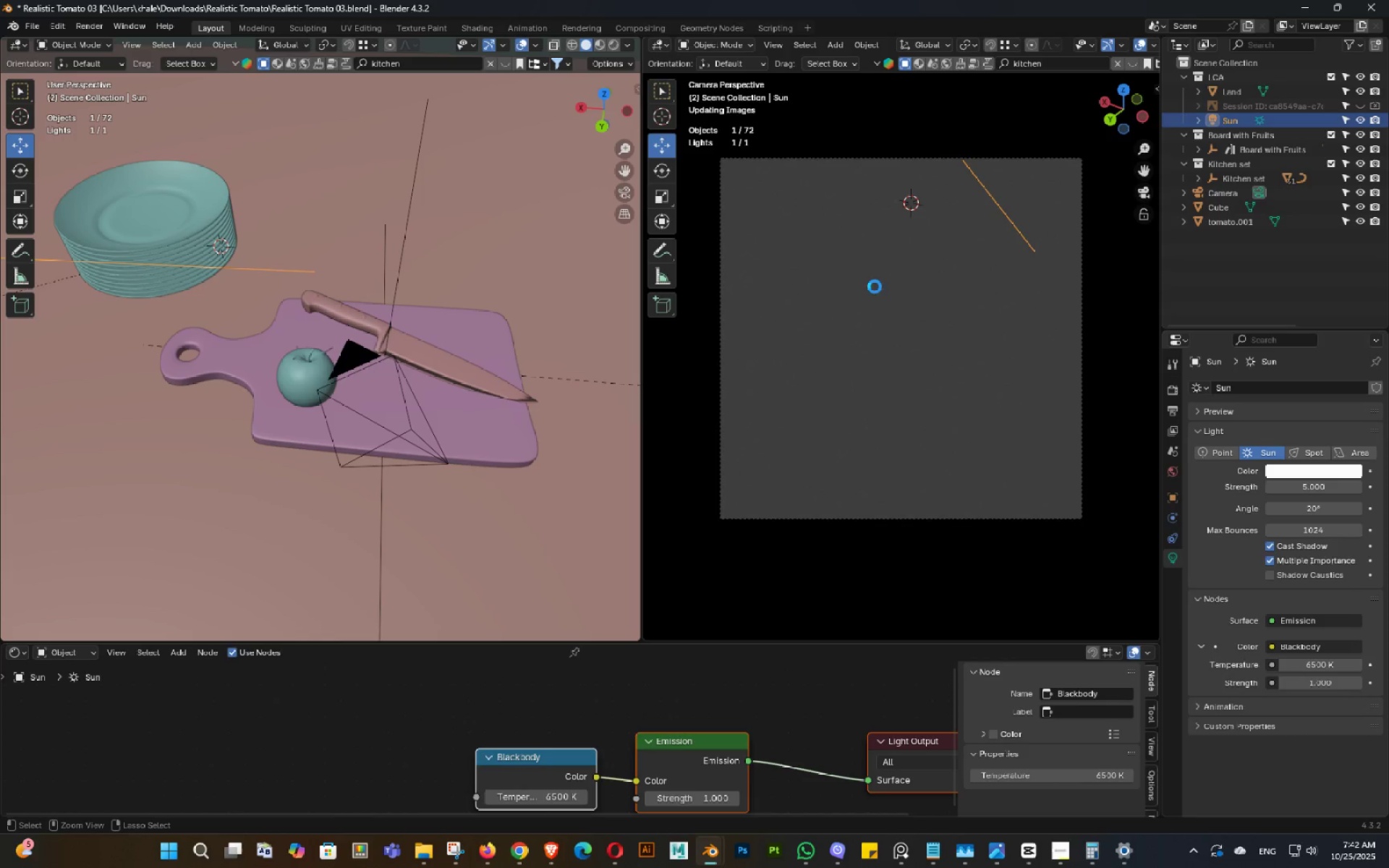 
key(Control+S)
 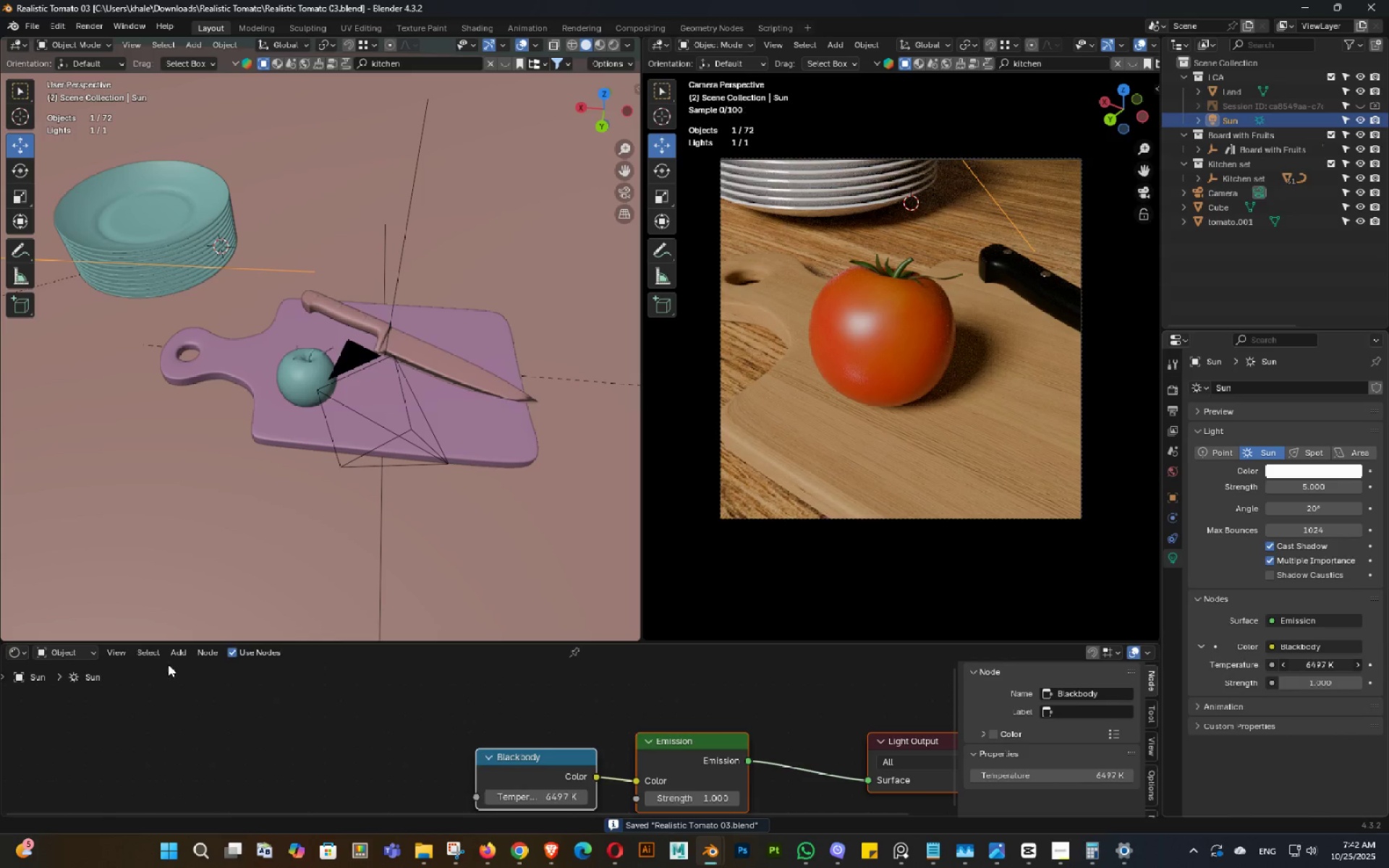 
left_click([1314, 664])
 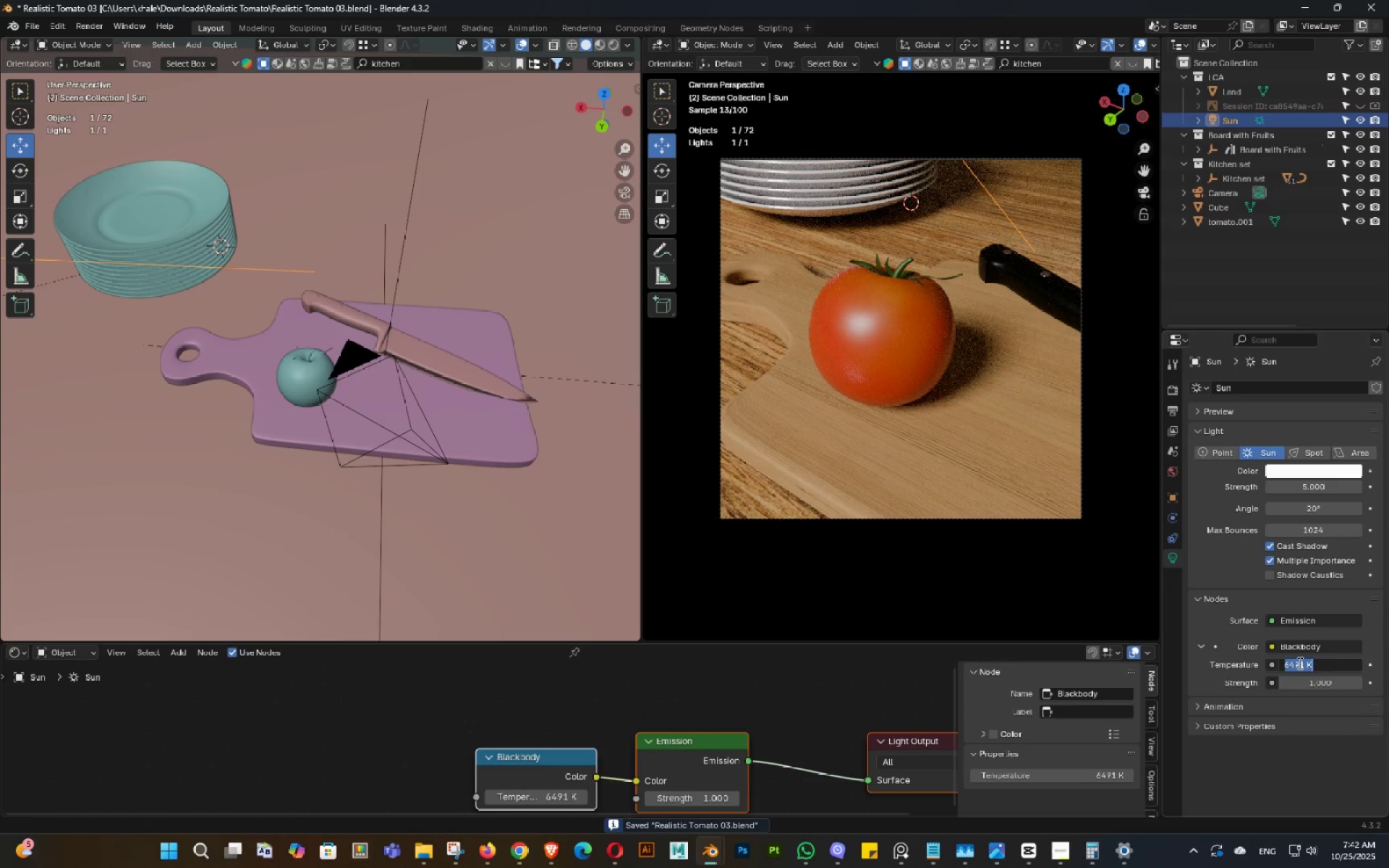 
key(Numpad3)
 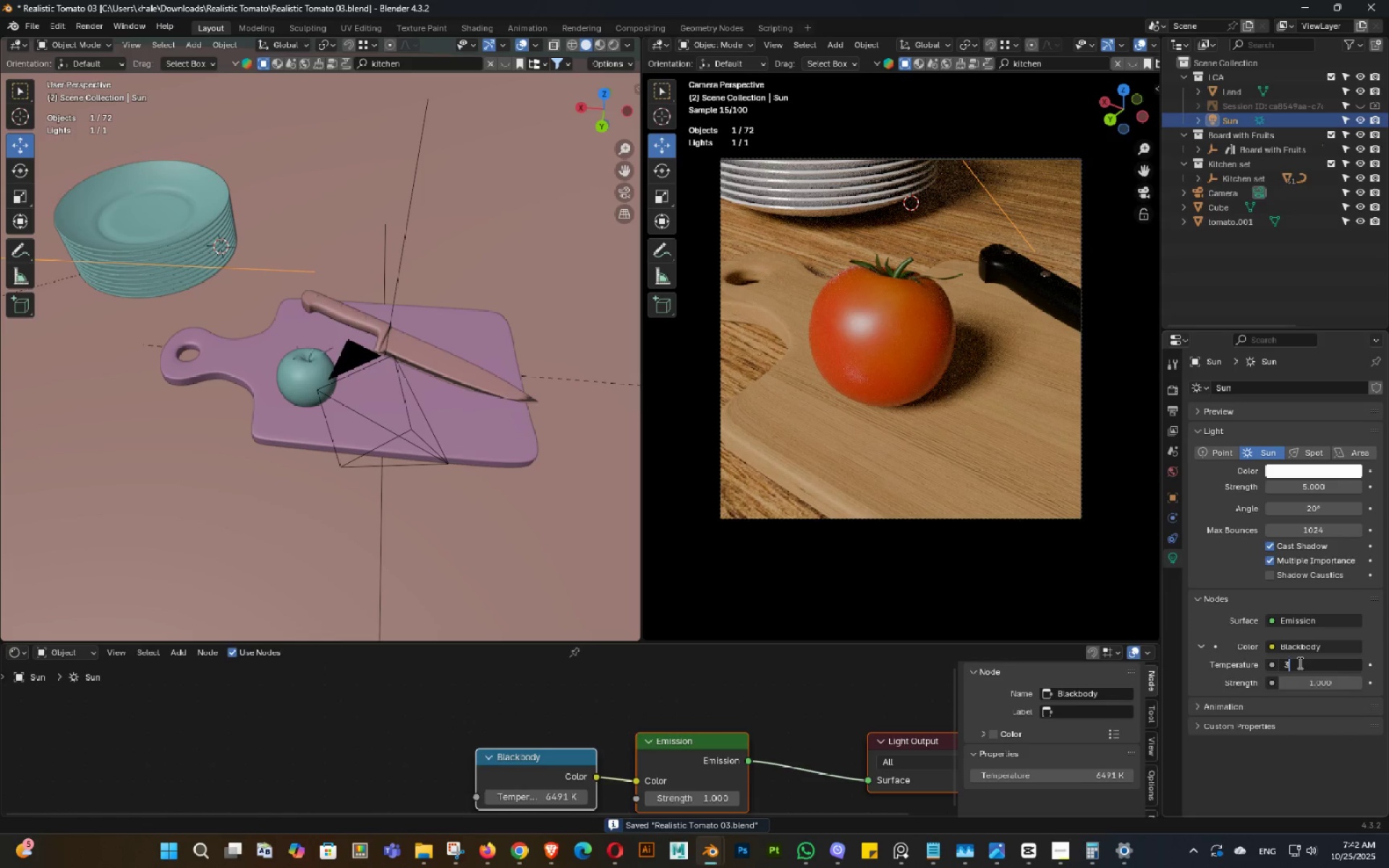 
key(Numpad0)
 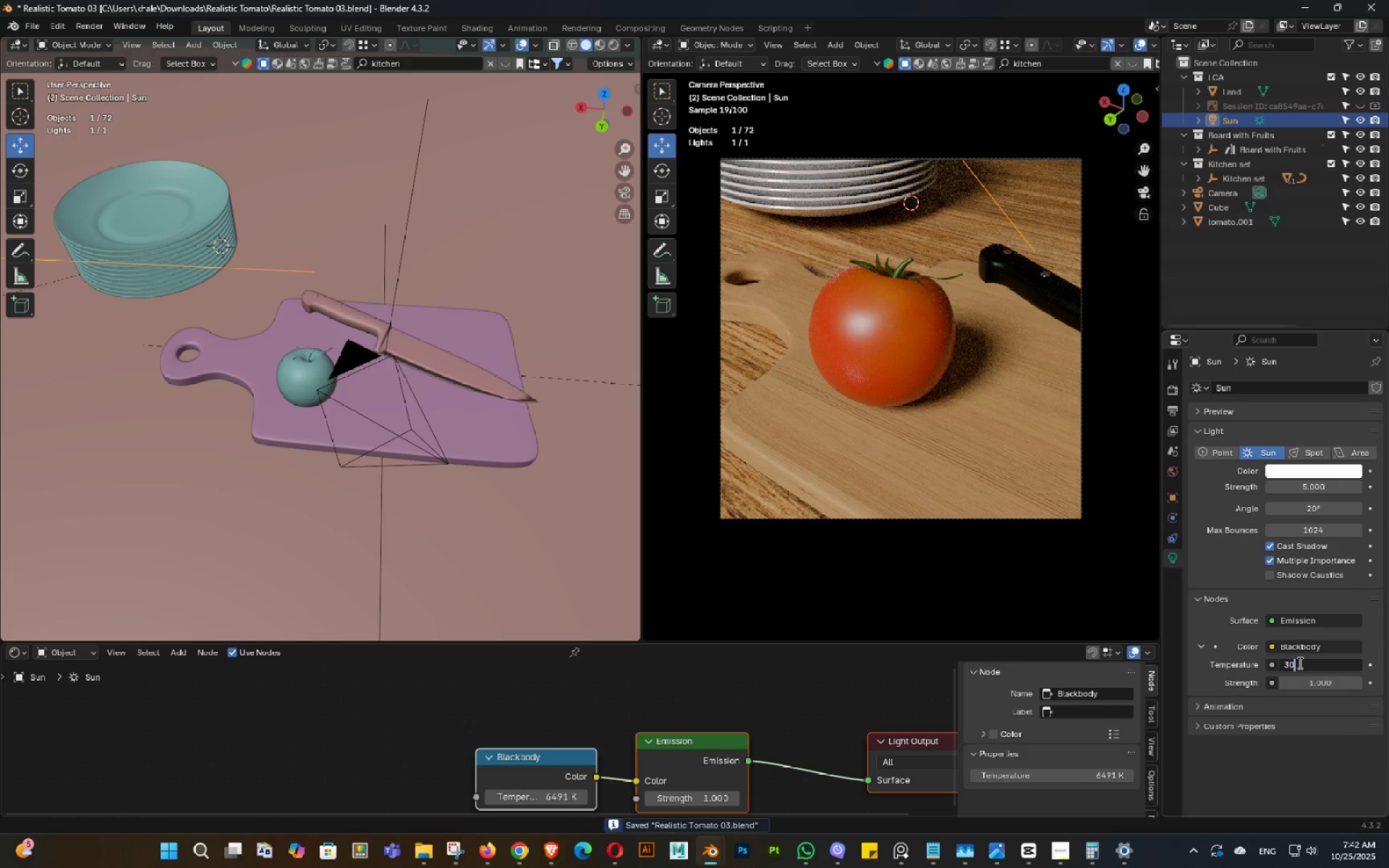 
key(Numpad0)
 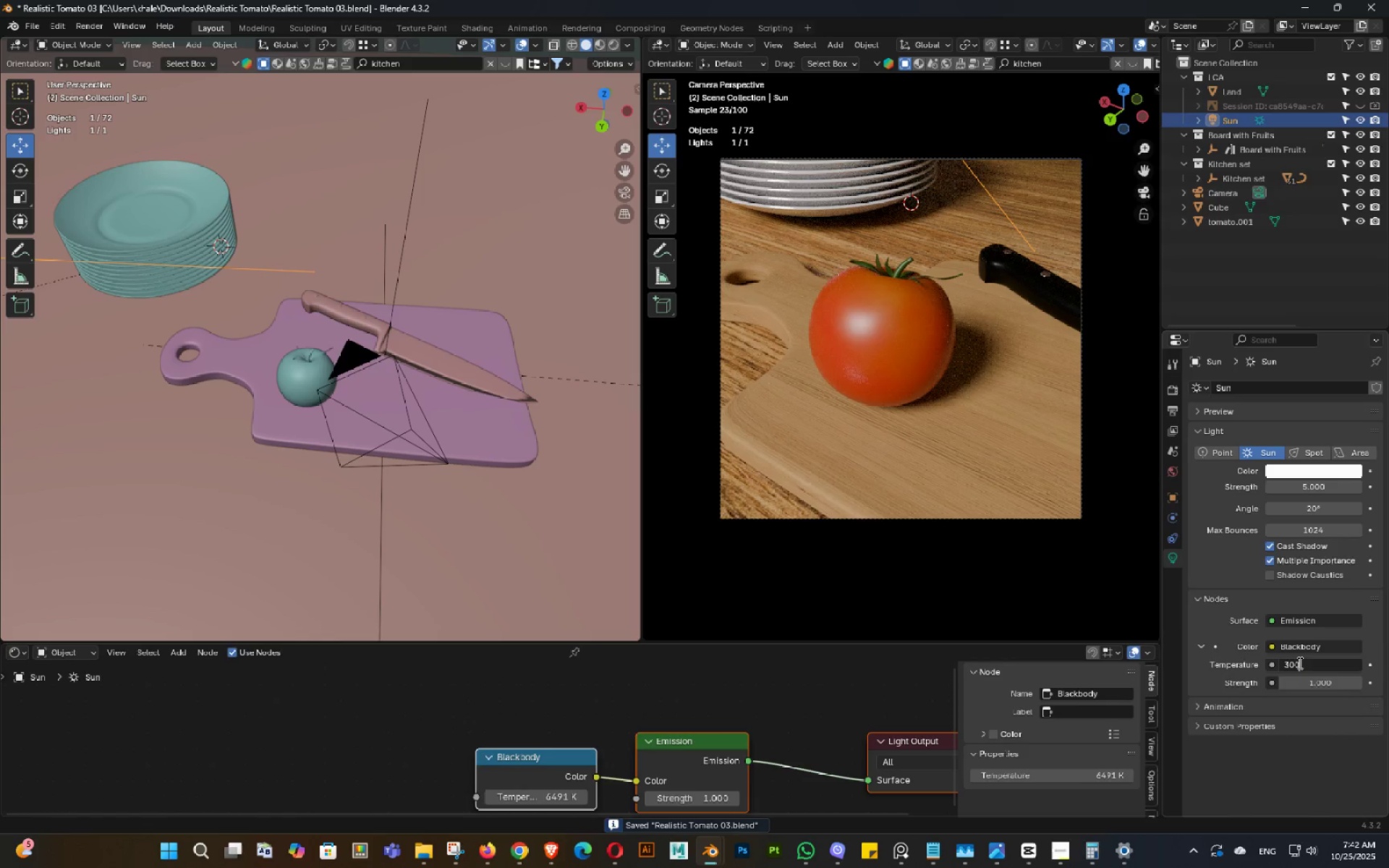 
key(Numpad0)
 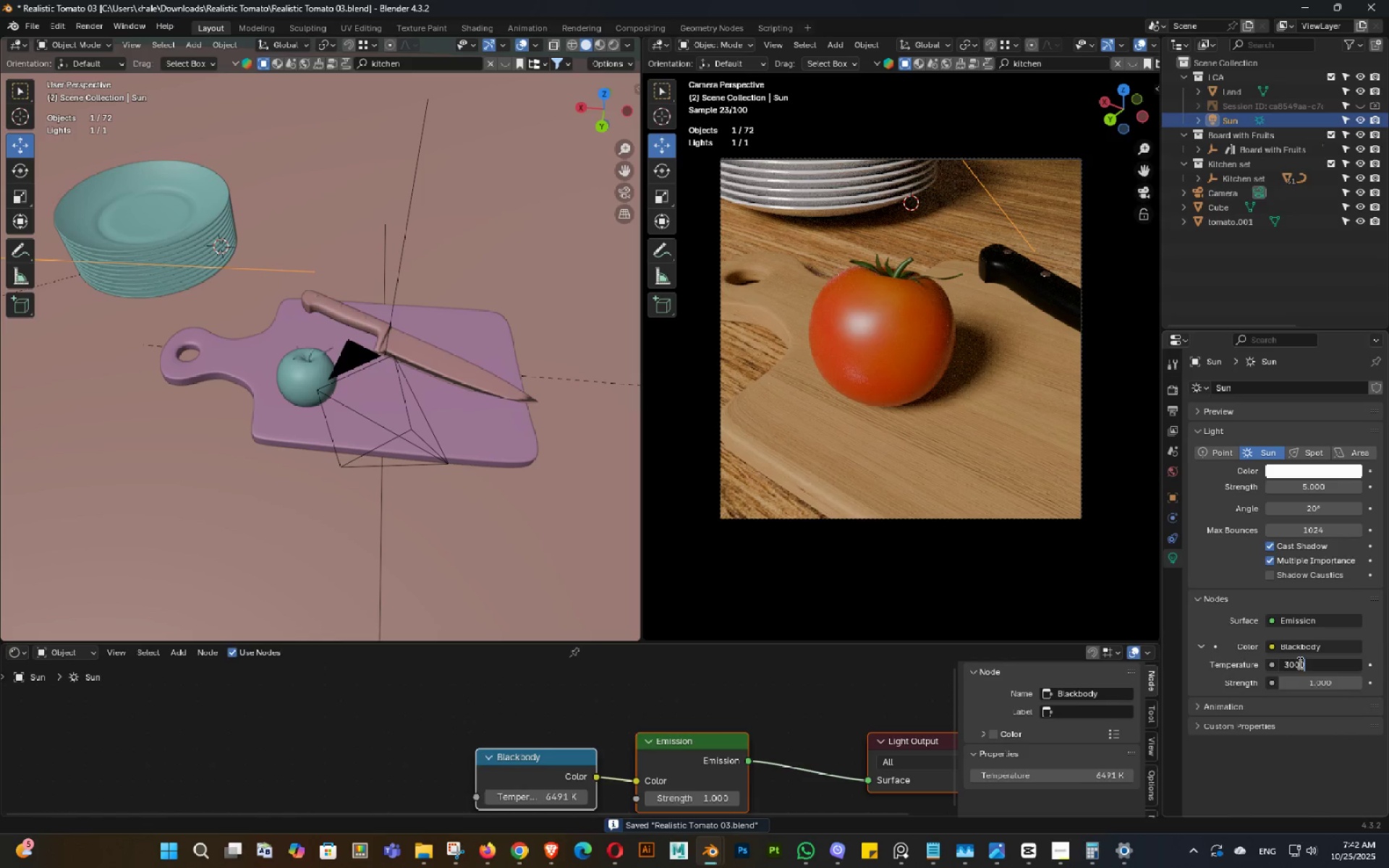 
key(NumpadEnter)
 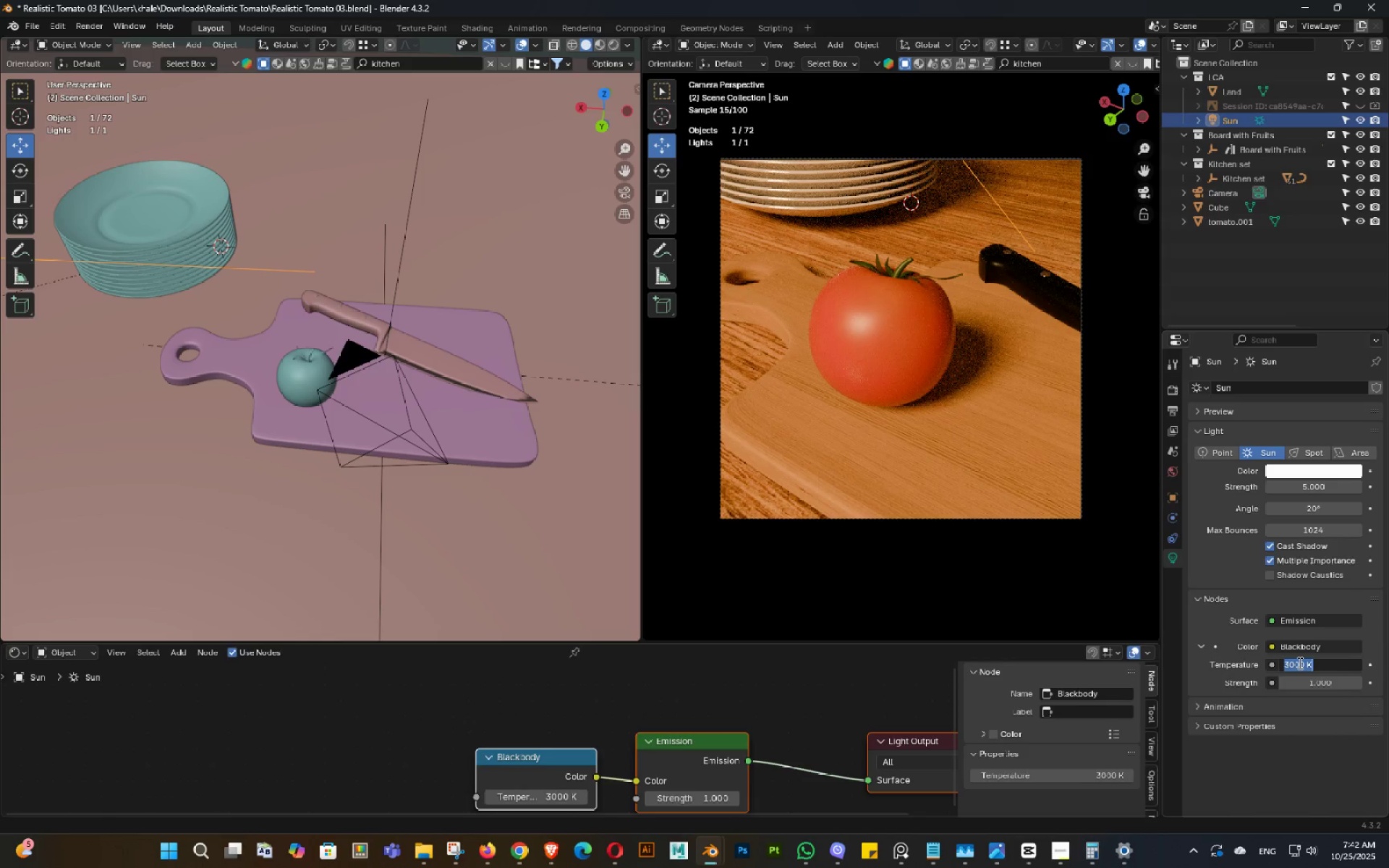 
key(Numpad4)
 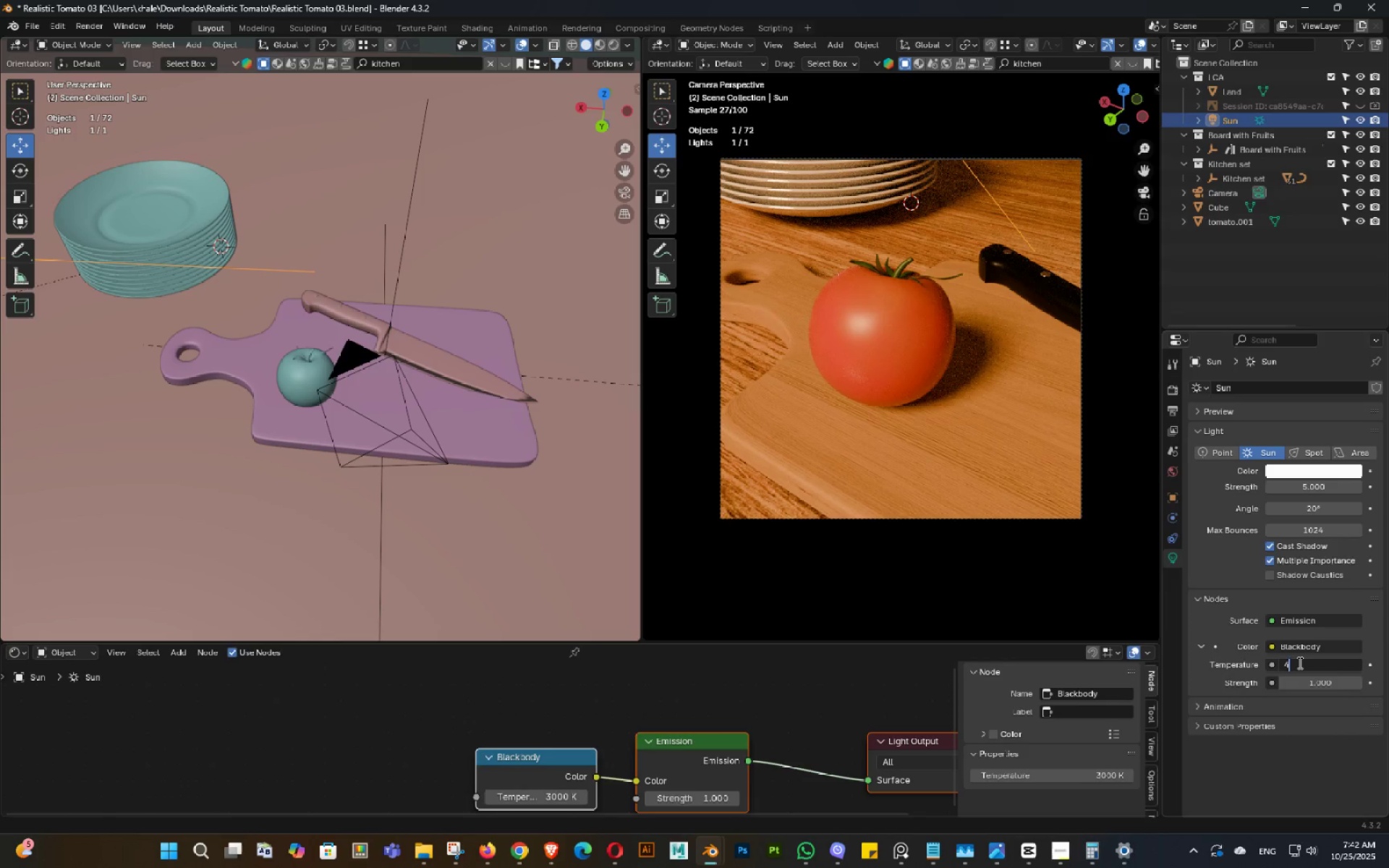 
key(Numpad5)
 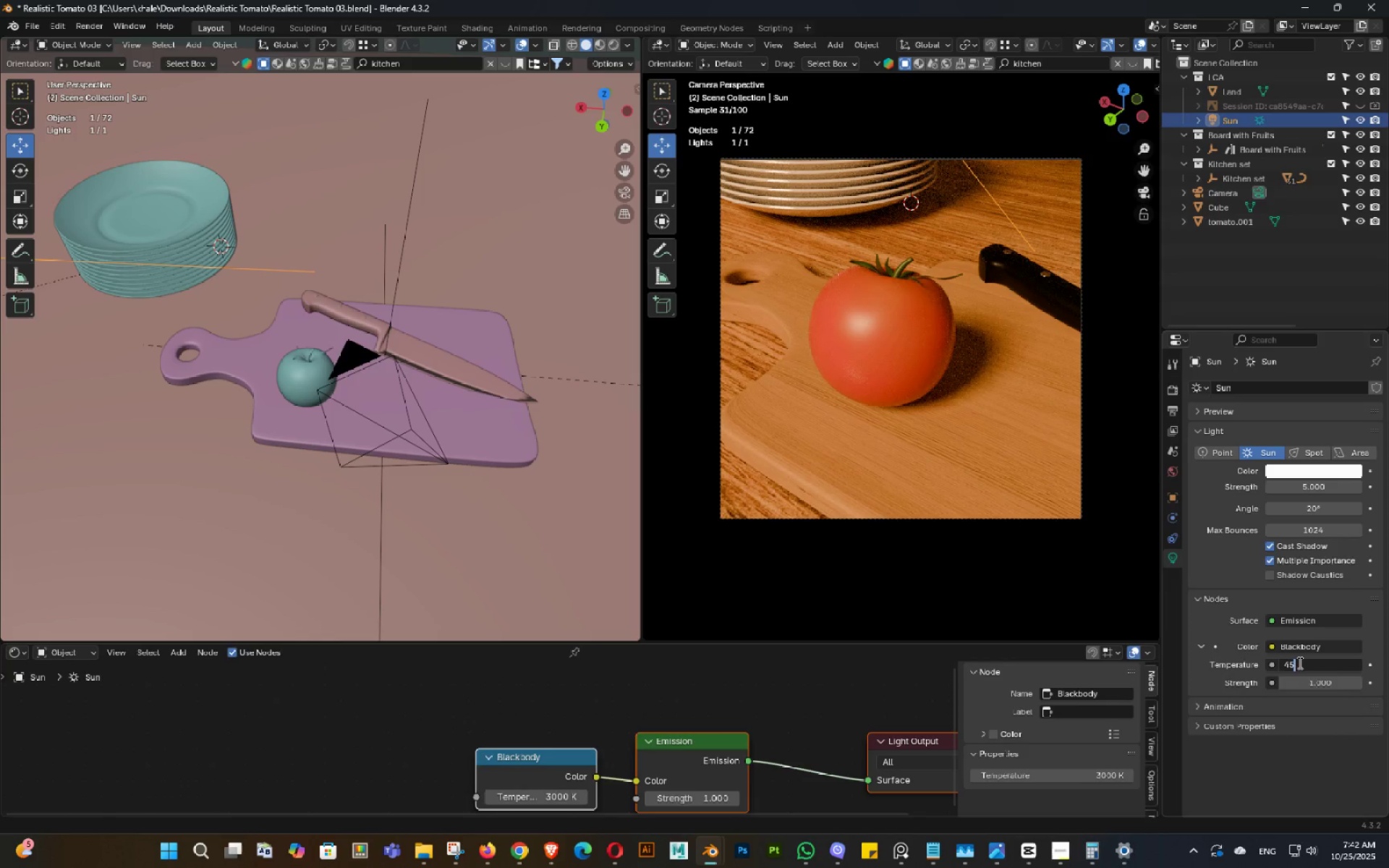 
key(Numpad0)
 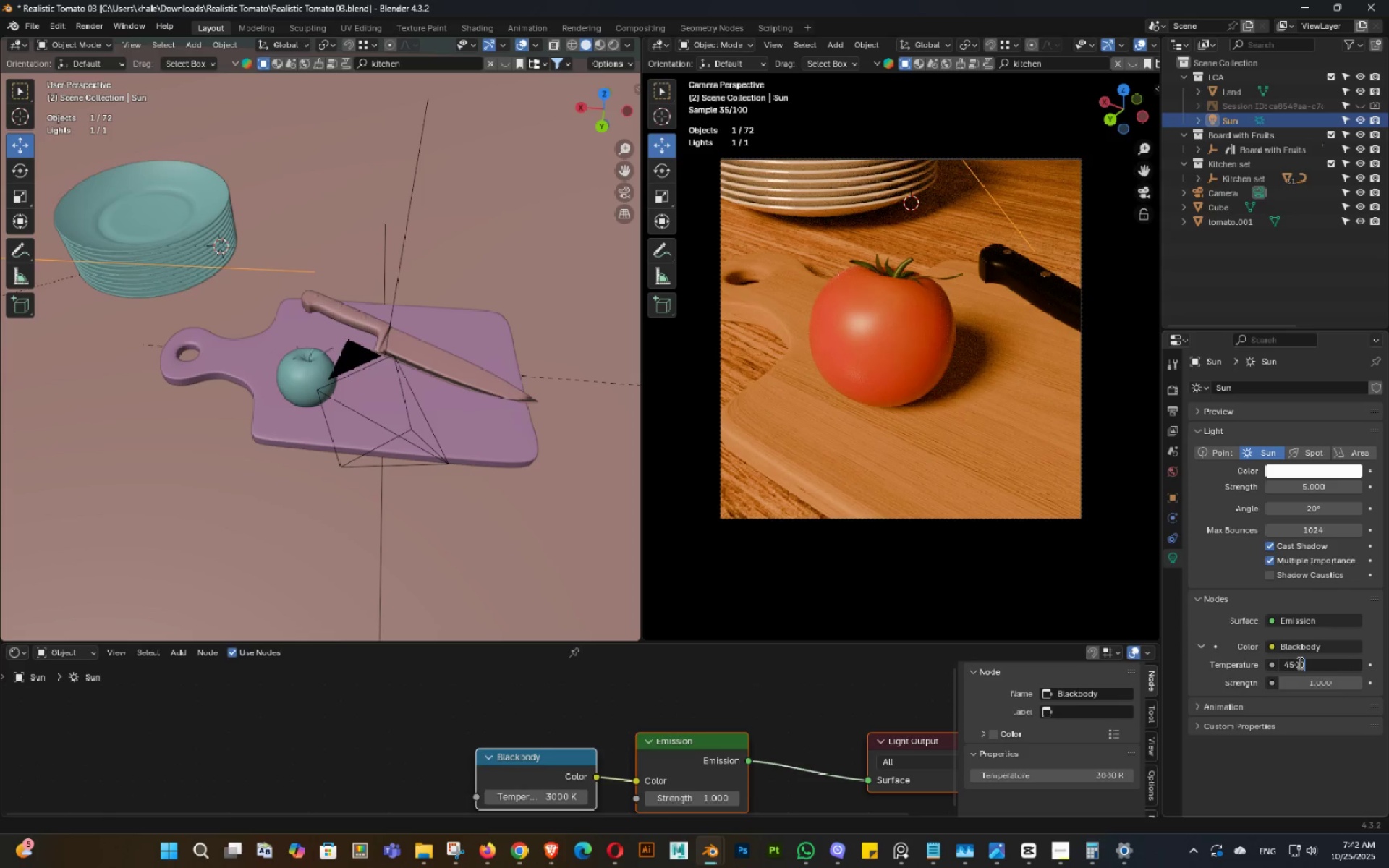 
key(Numpad0)
 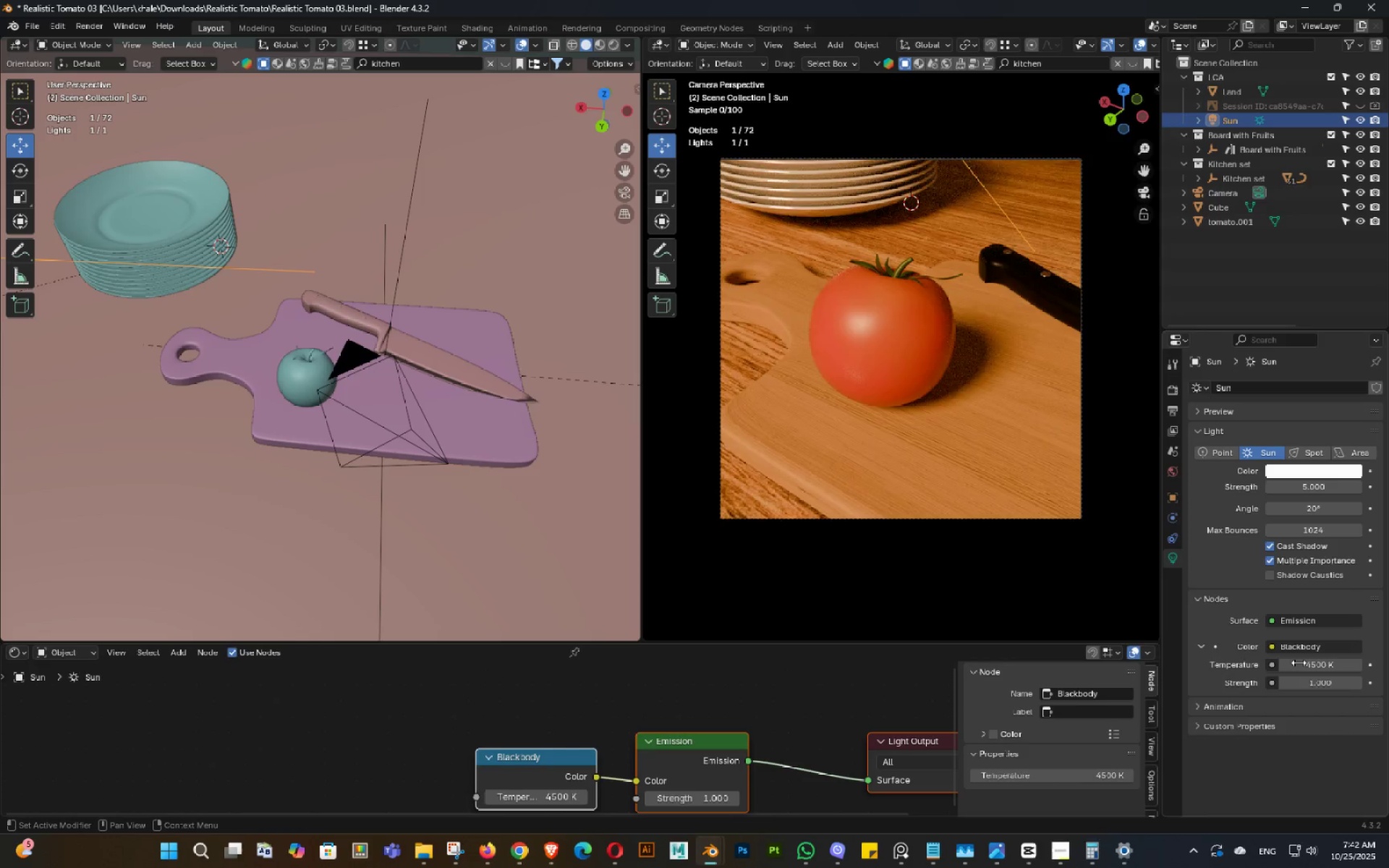 
key(NumpadEnter)
 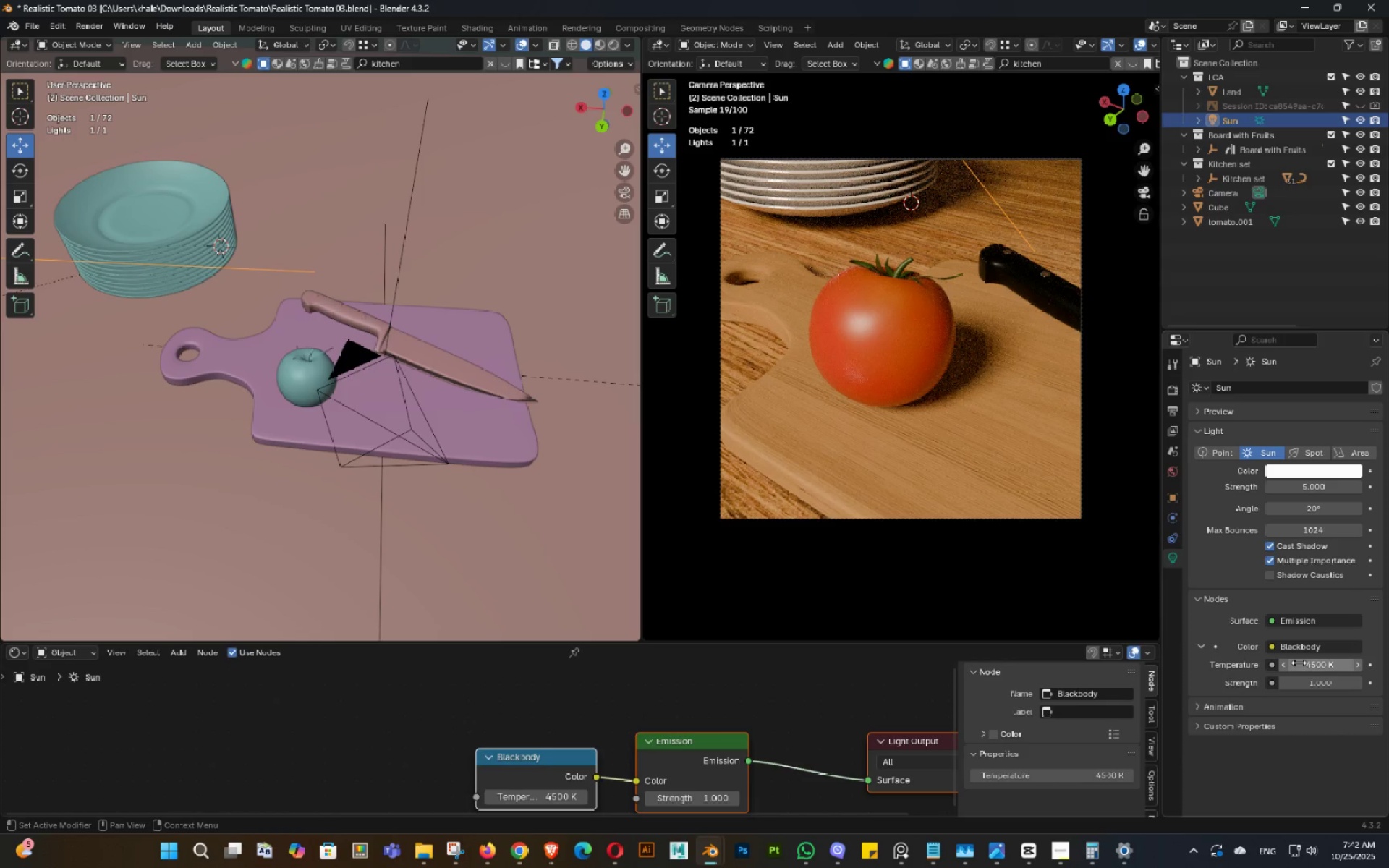 
left_click([1299, 663])
 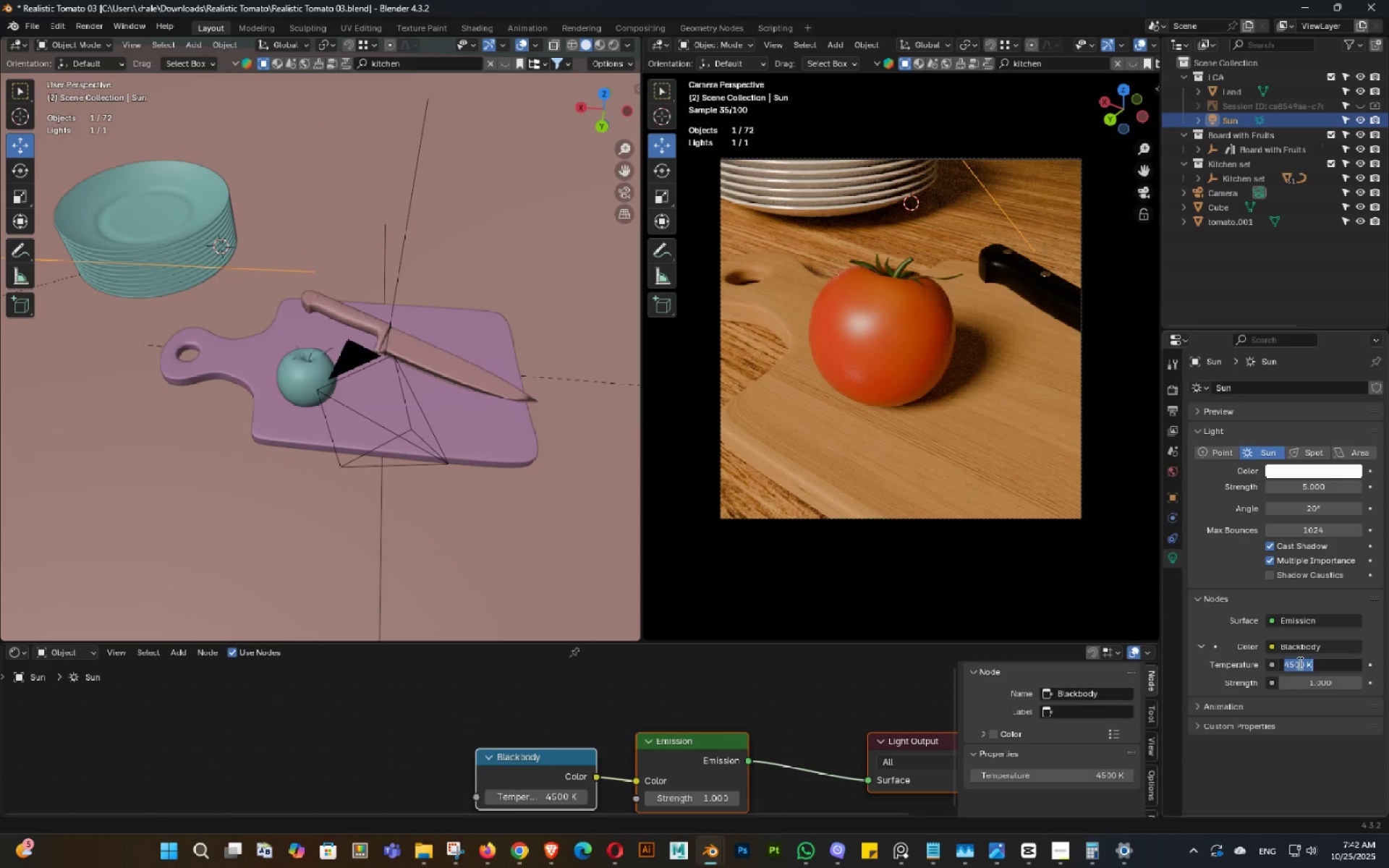 
key(Numpad8)
 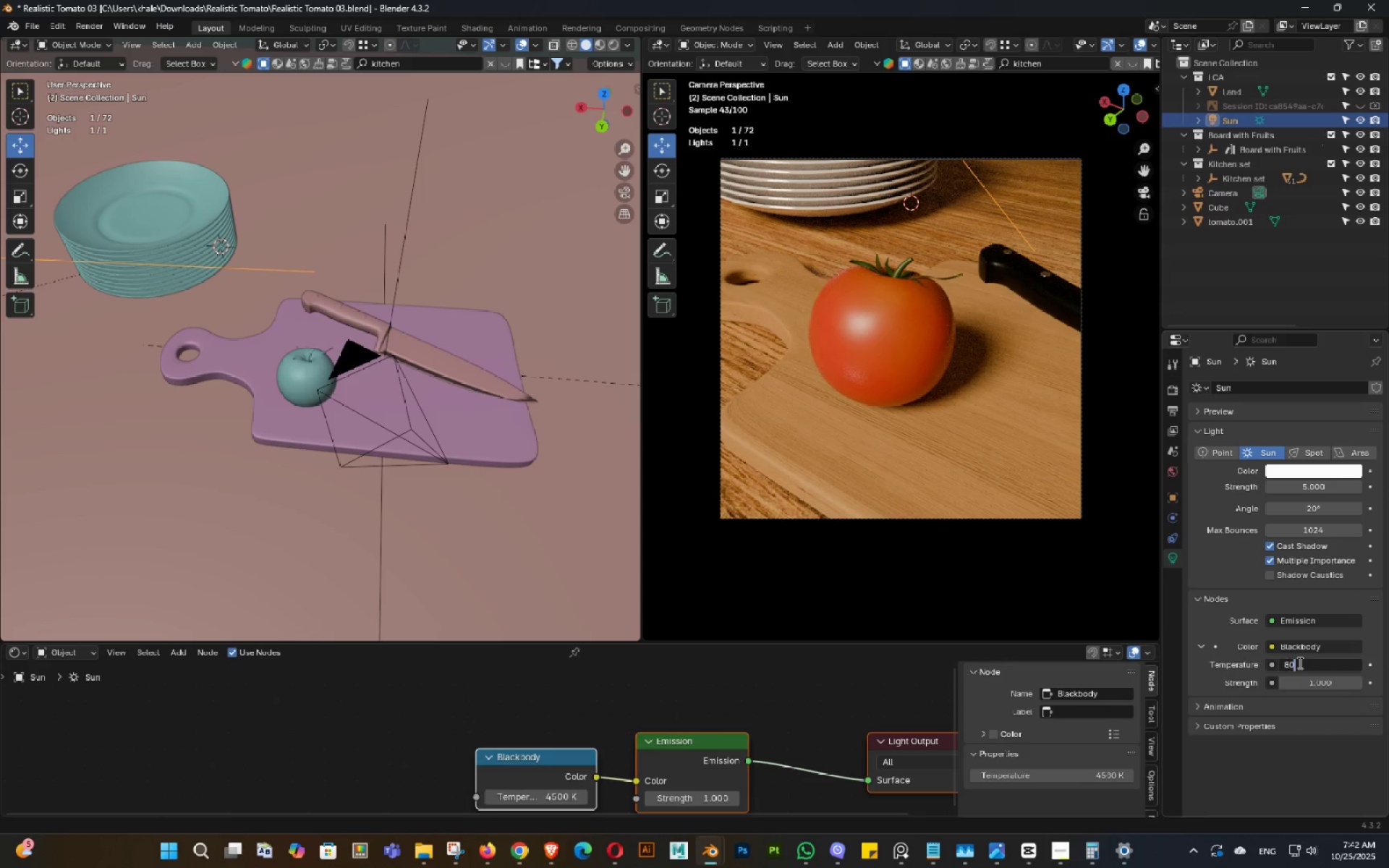 
key(Numpad0)
 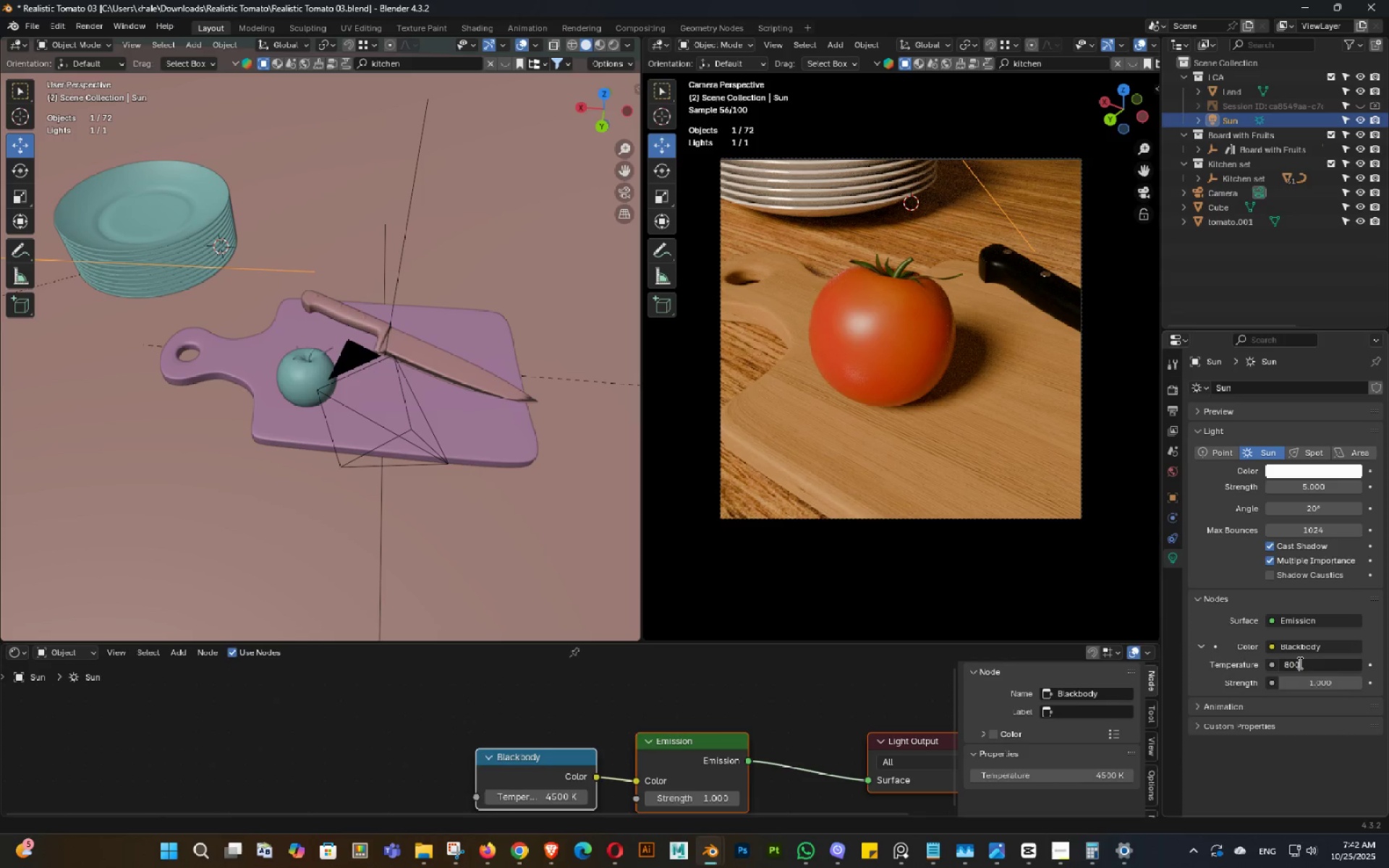 
key(Numpad0)
 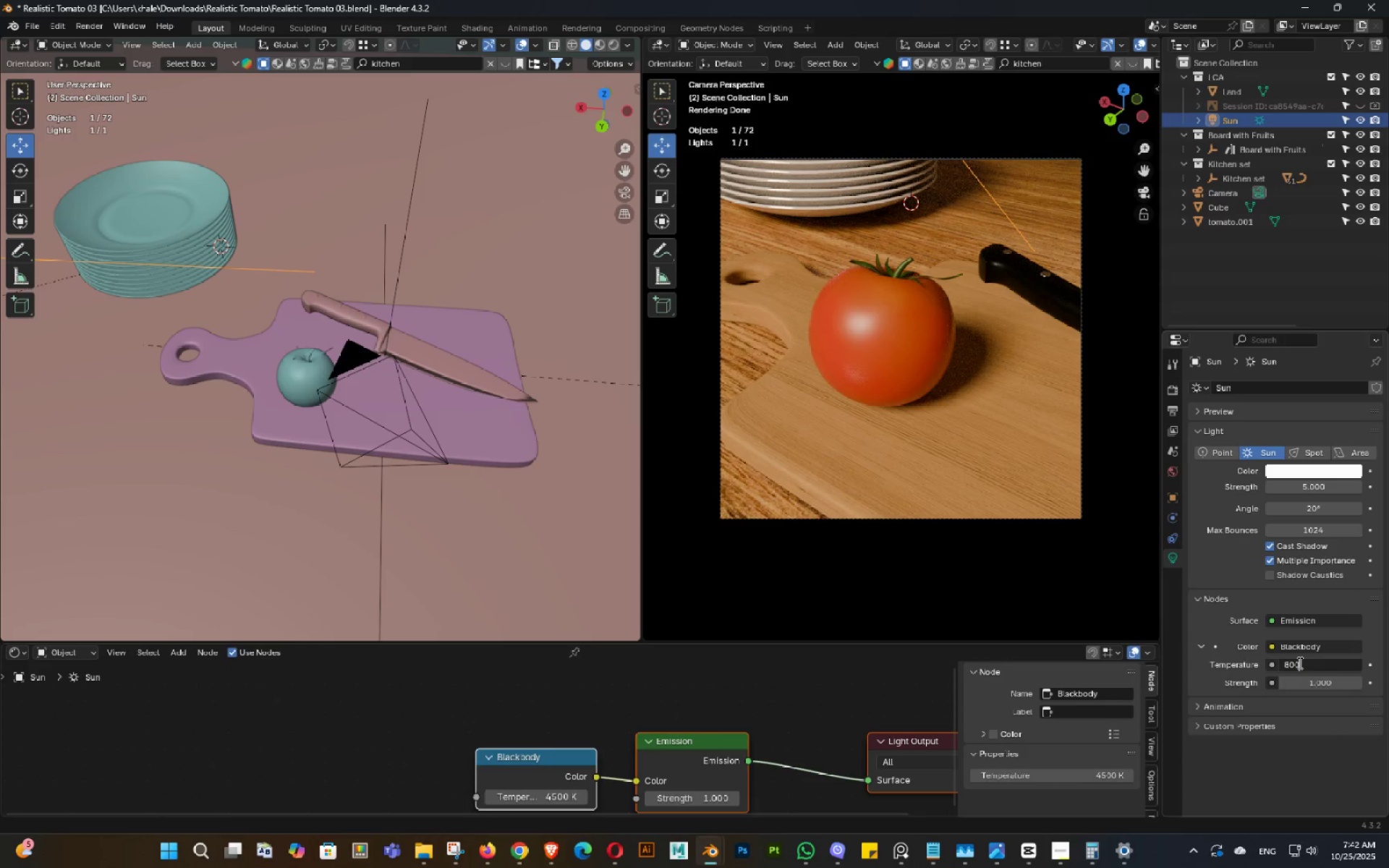 
key(Numpad0)
 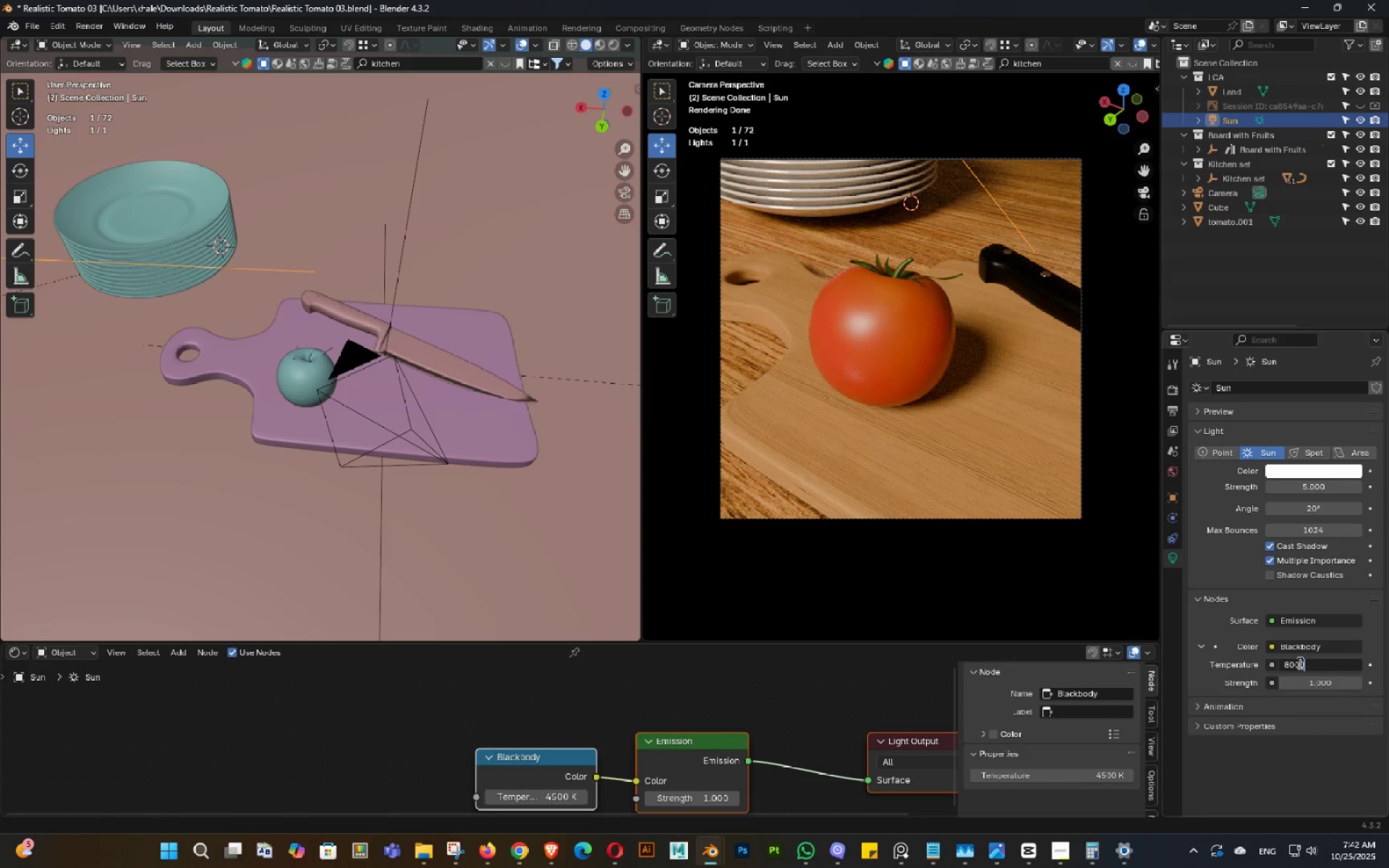 
key(NumpadEnter)
 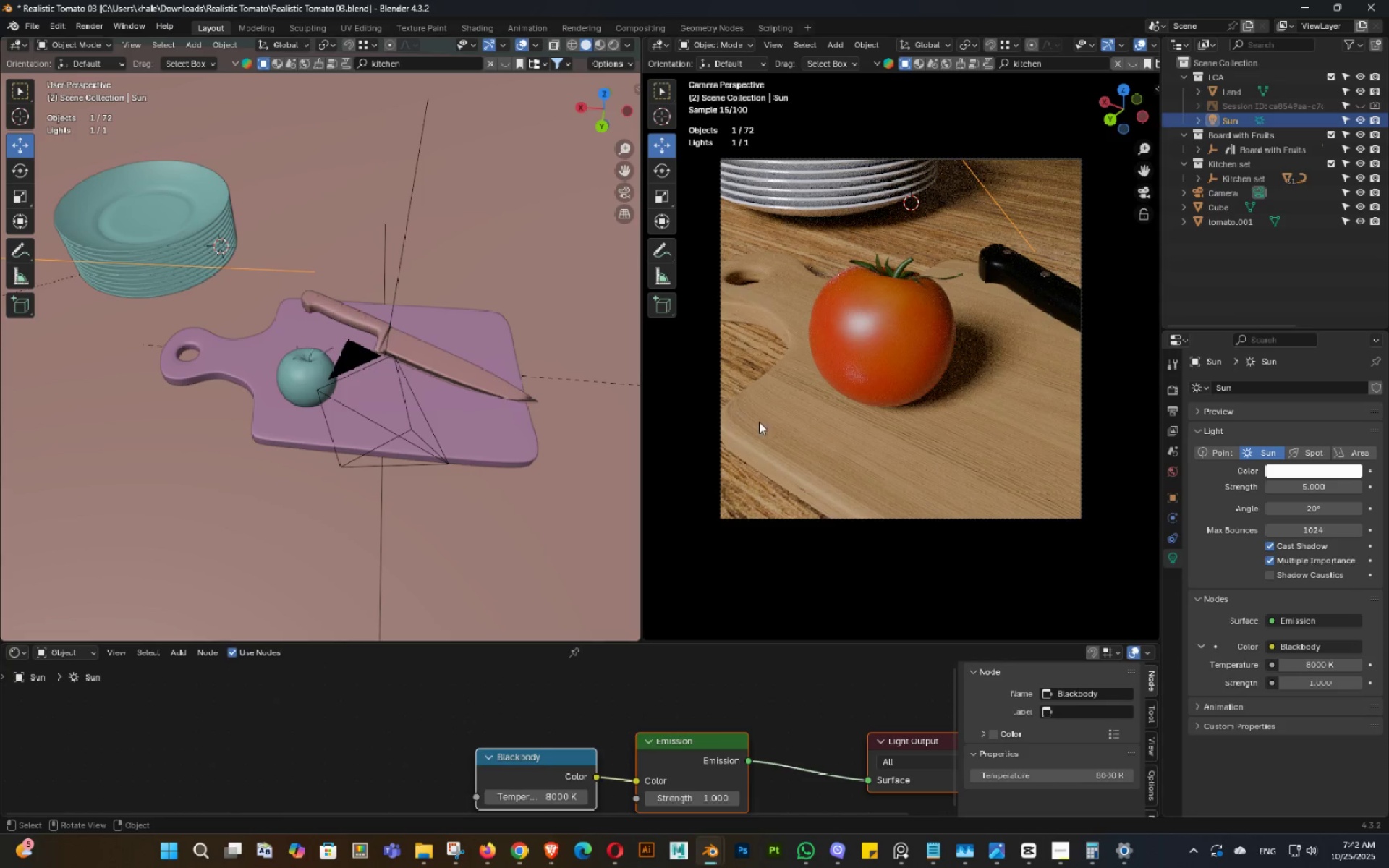 
key(Control+ControlLeft)
 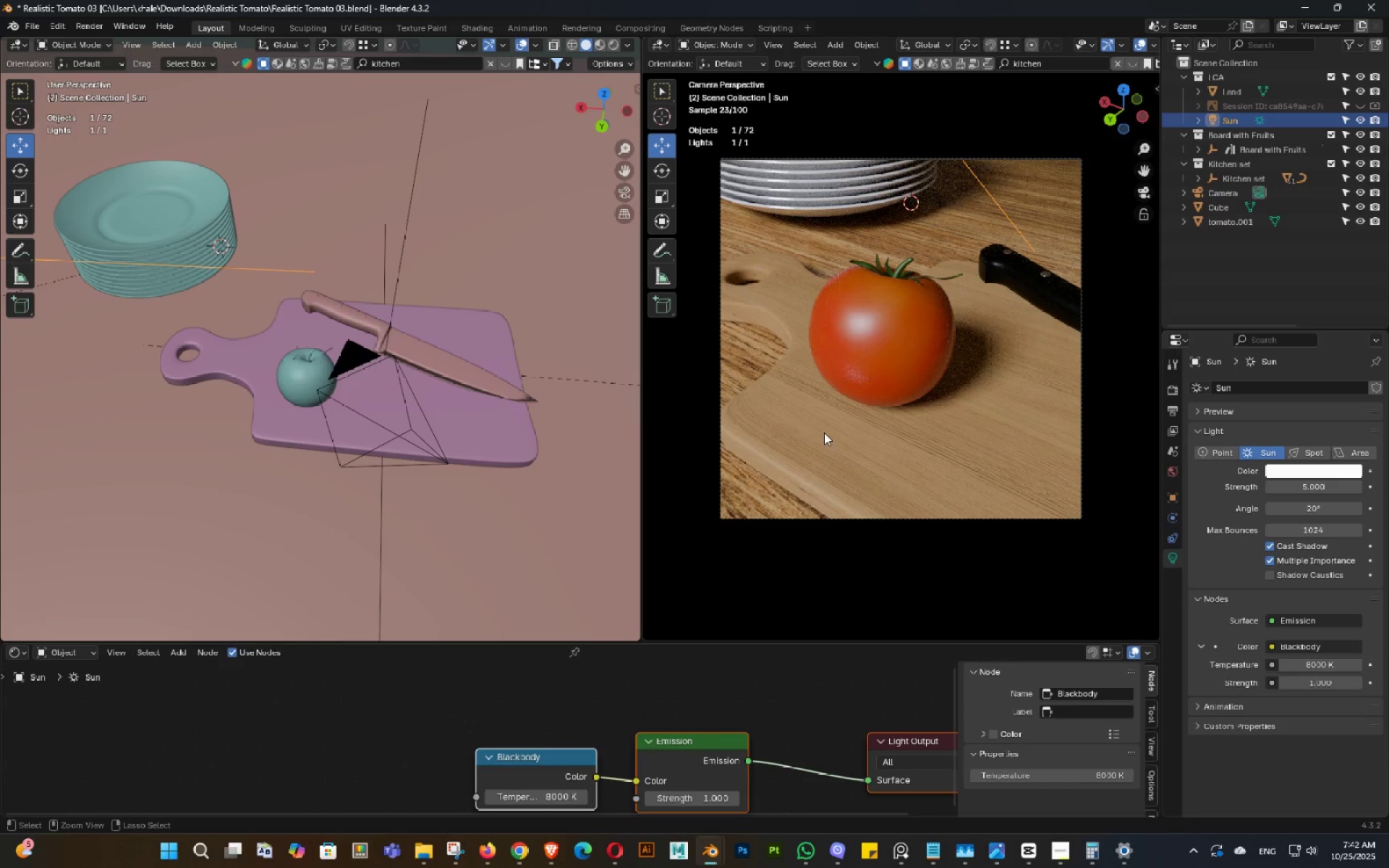 
key(Control+S)
 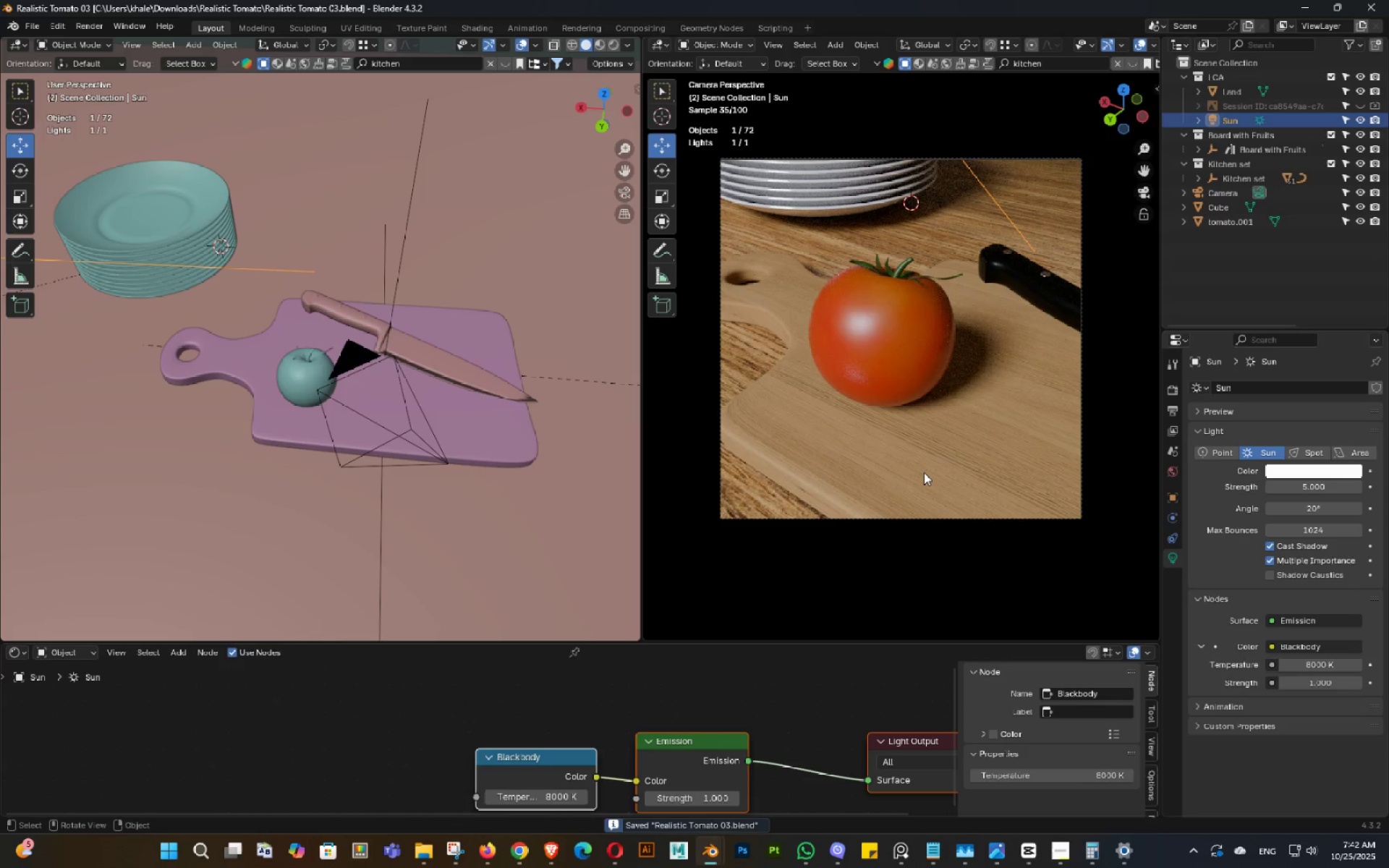 
key(Control+ControlLeft)
 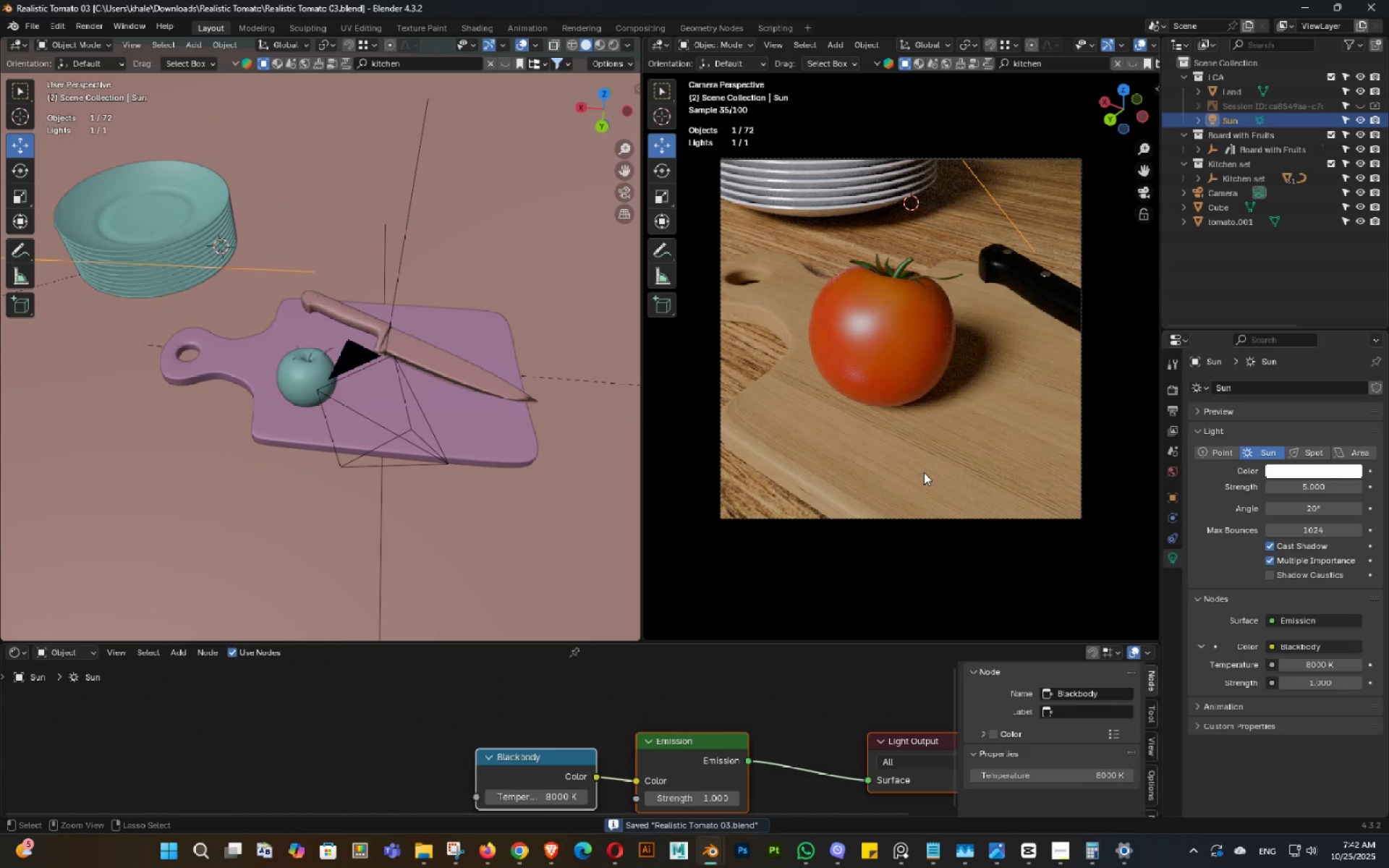 
key(Control+S)
 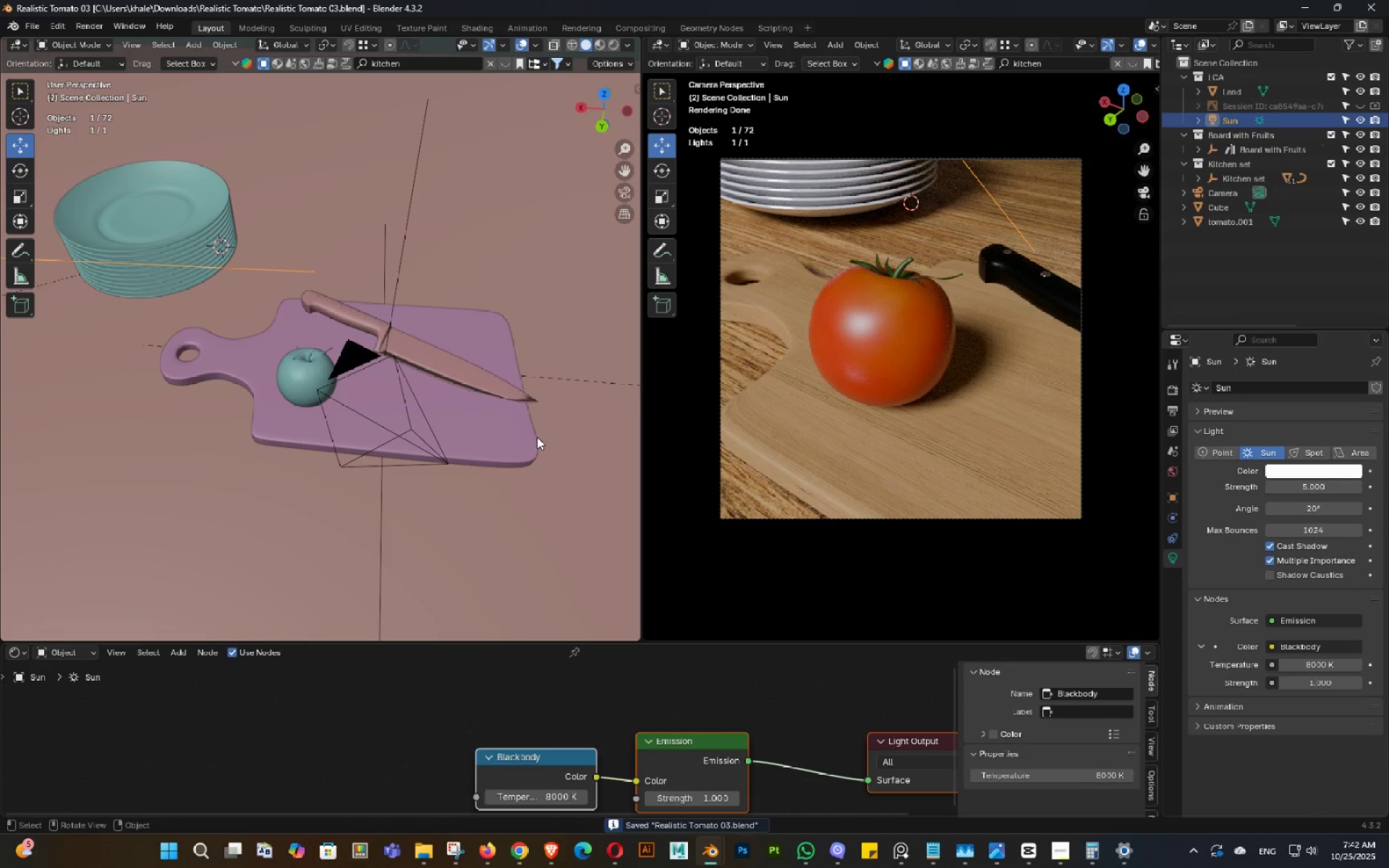 
scroll: coordinate [375, 403], scroll_direction: down, amount: 9.0
 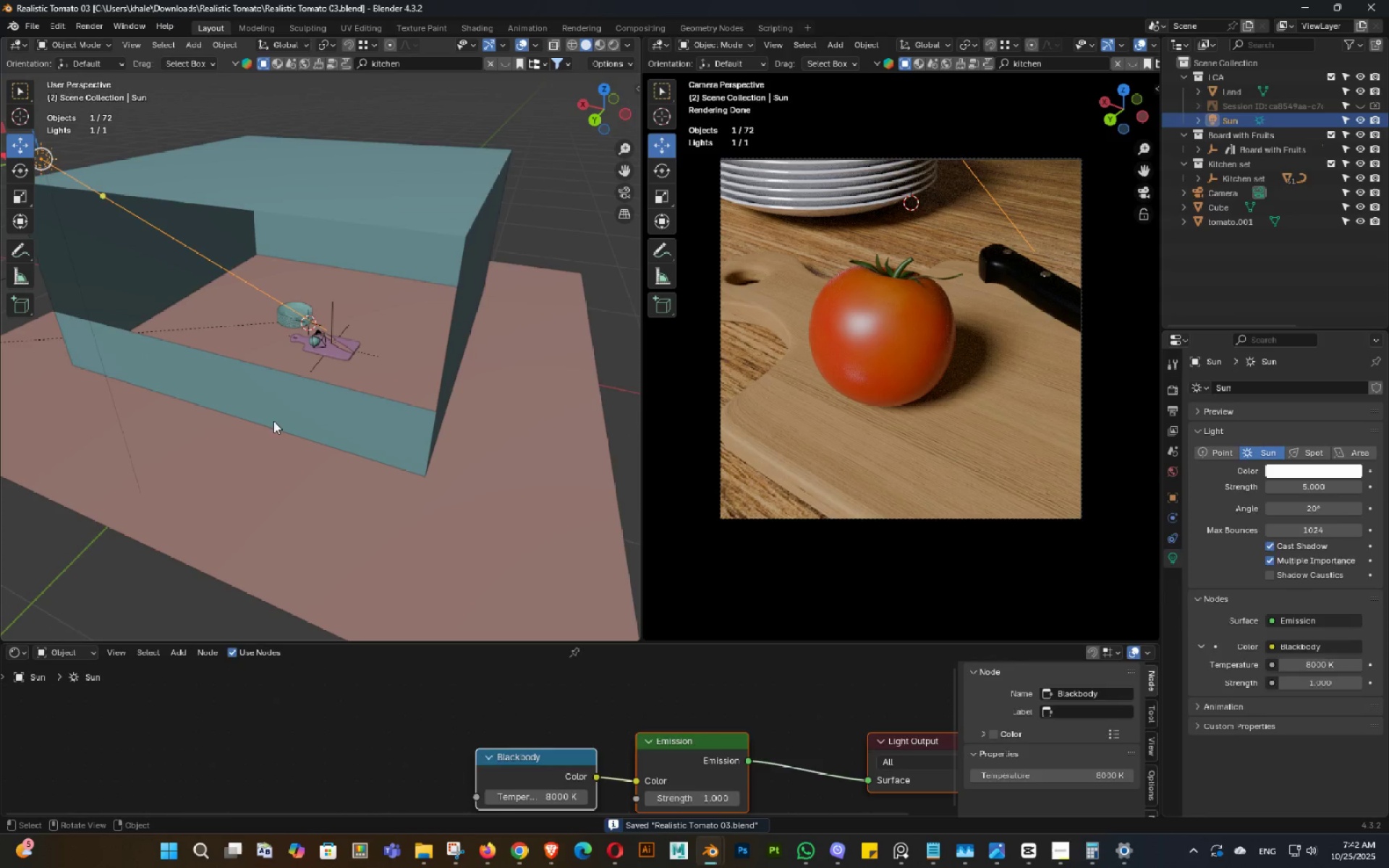 
left_click([281, 401])
 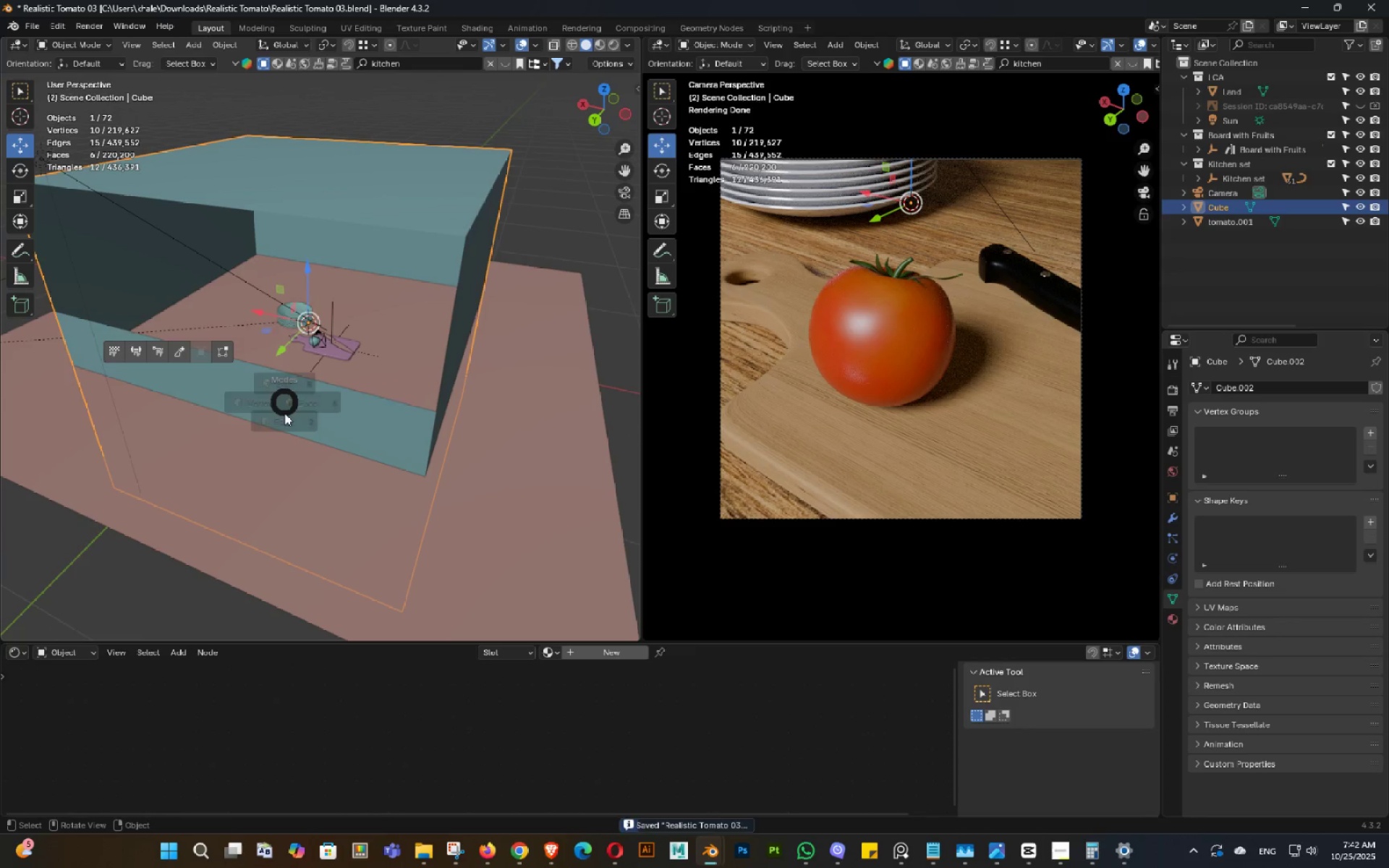 
hold_key(key=Tab, duration=0.36)
 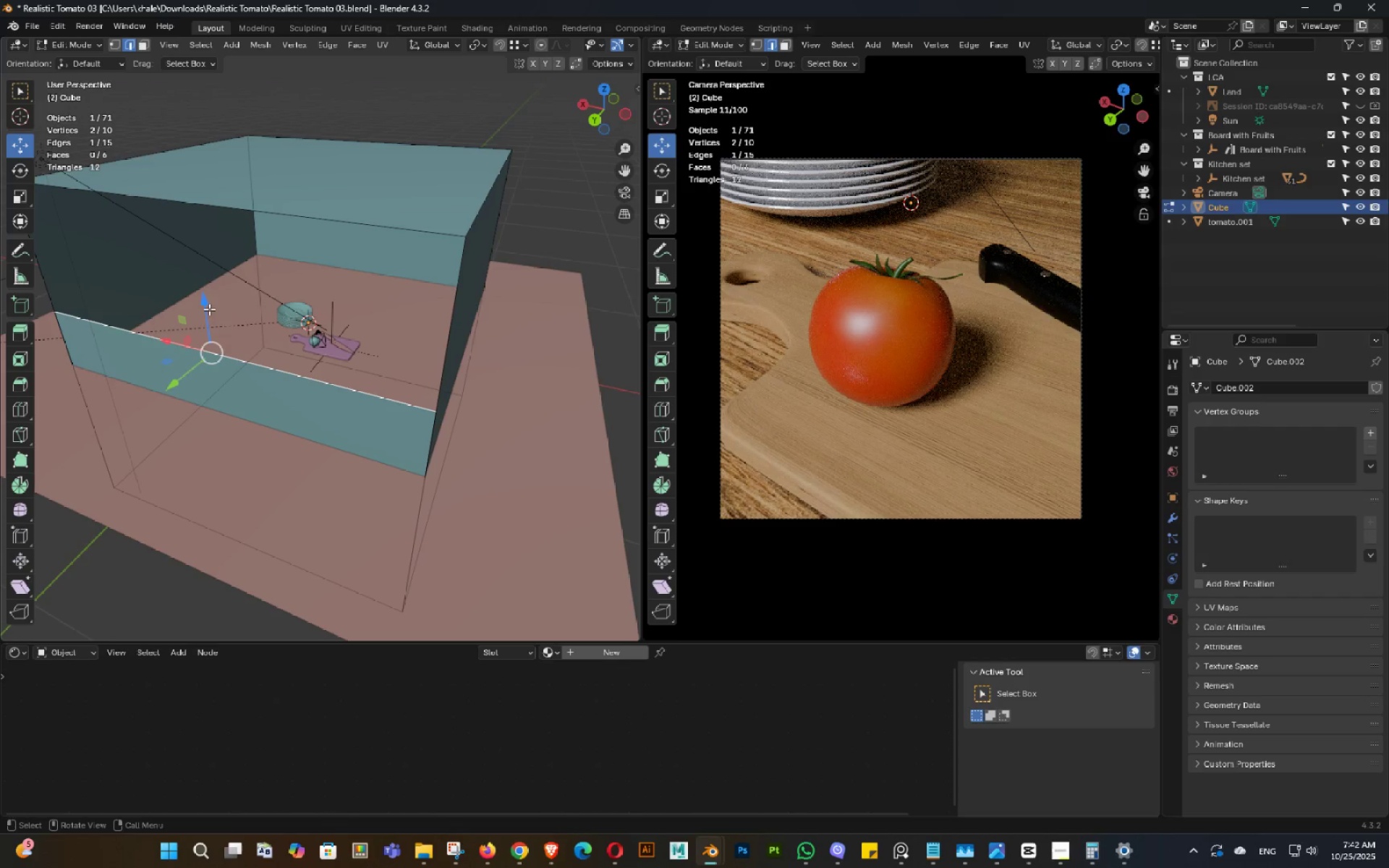 
left_click_drag(start_coordinate=[204, 301], to_coordinate=[182, 216])
 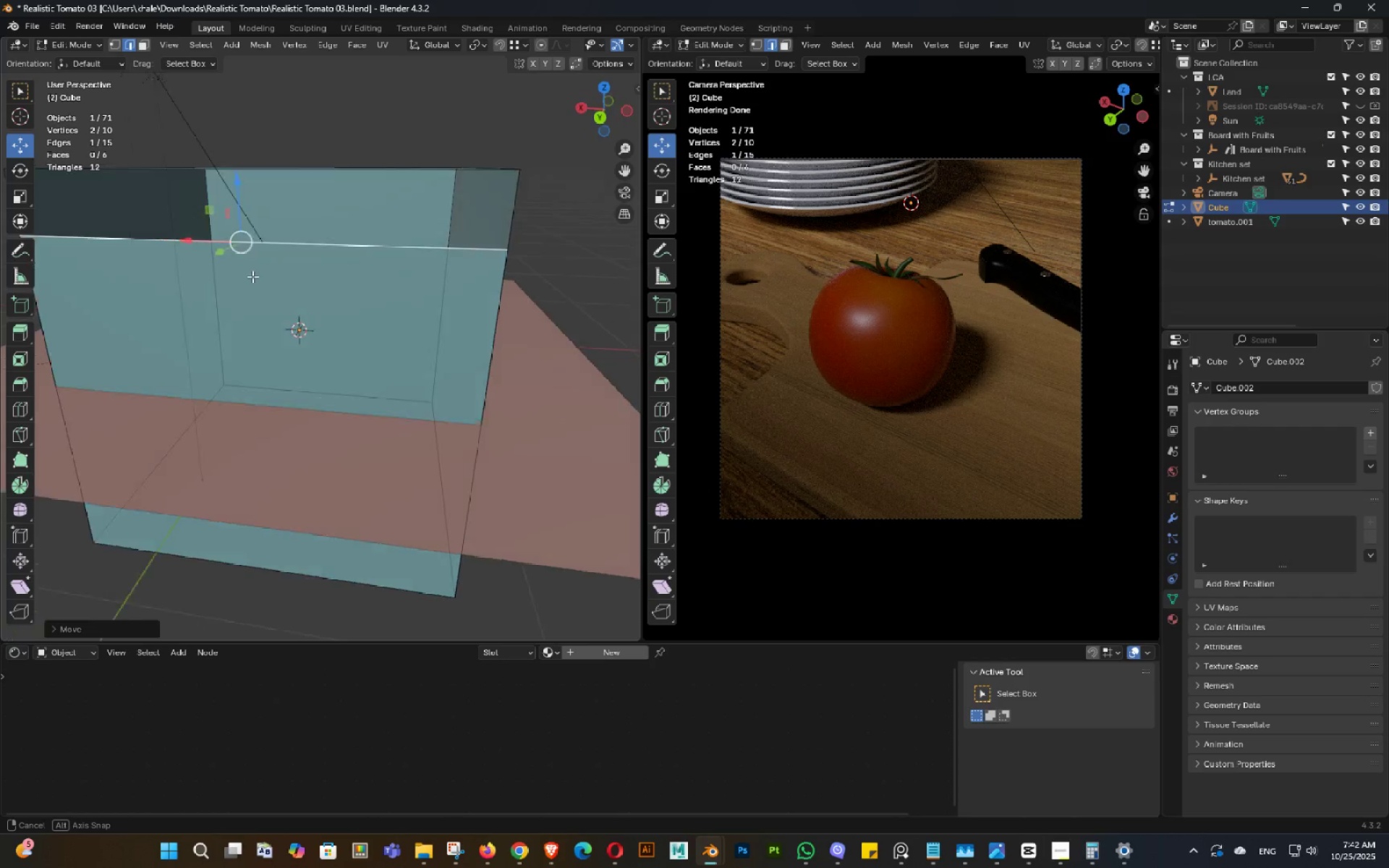 
middle_click([272, 278])
 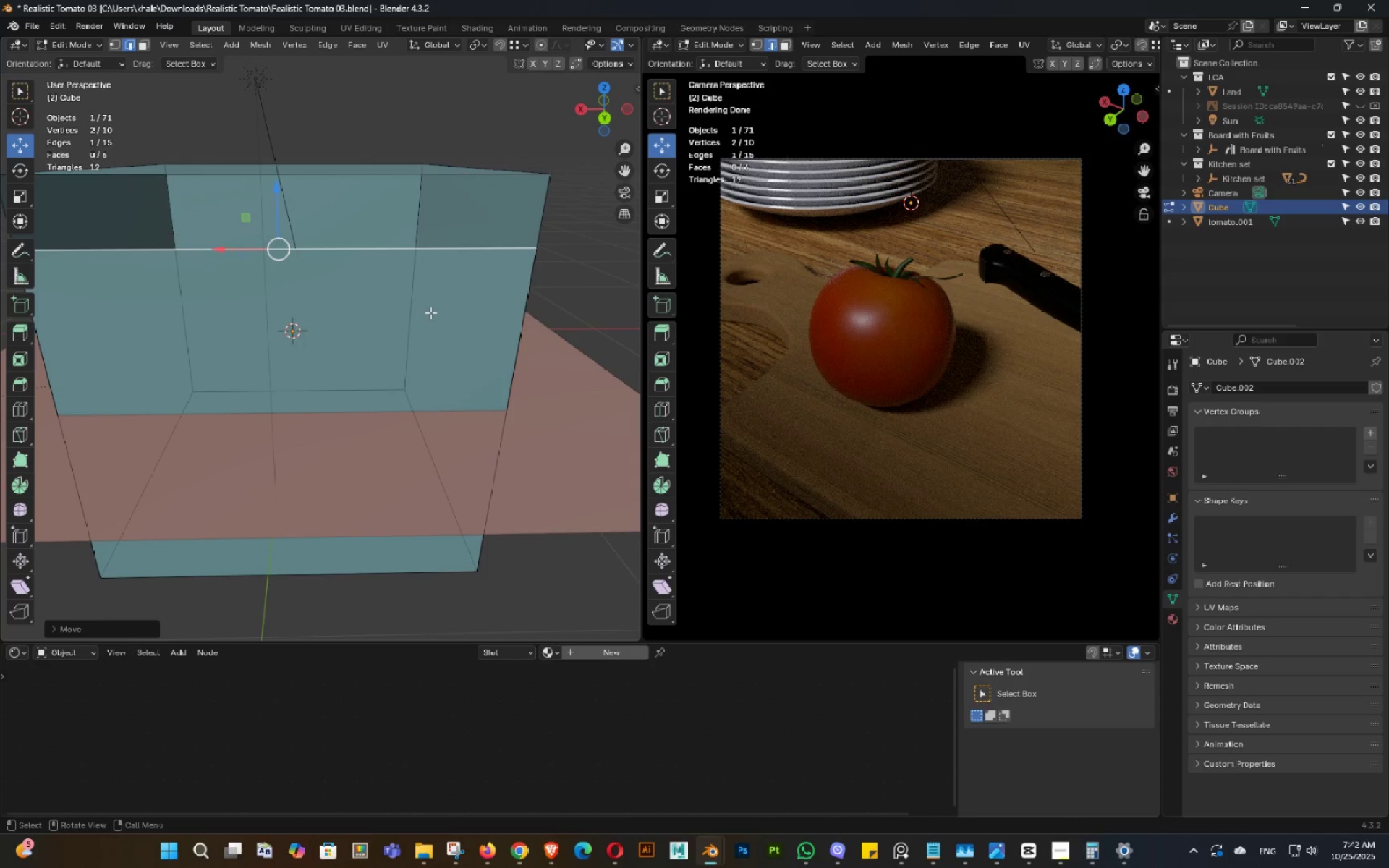 
double_click([406, 305])
 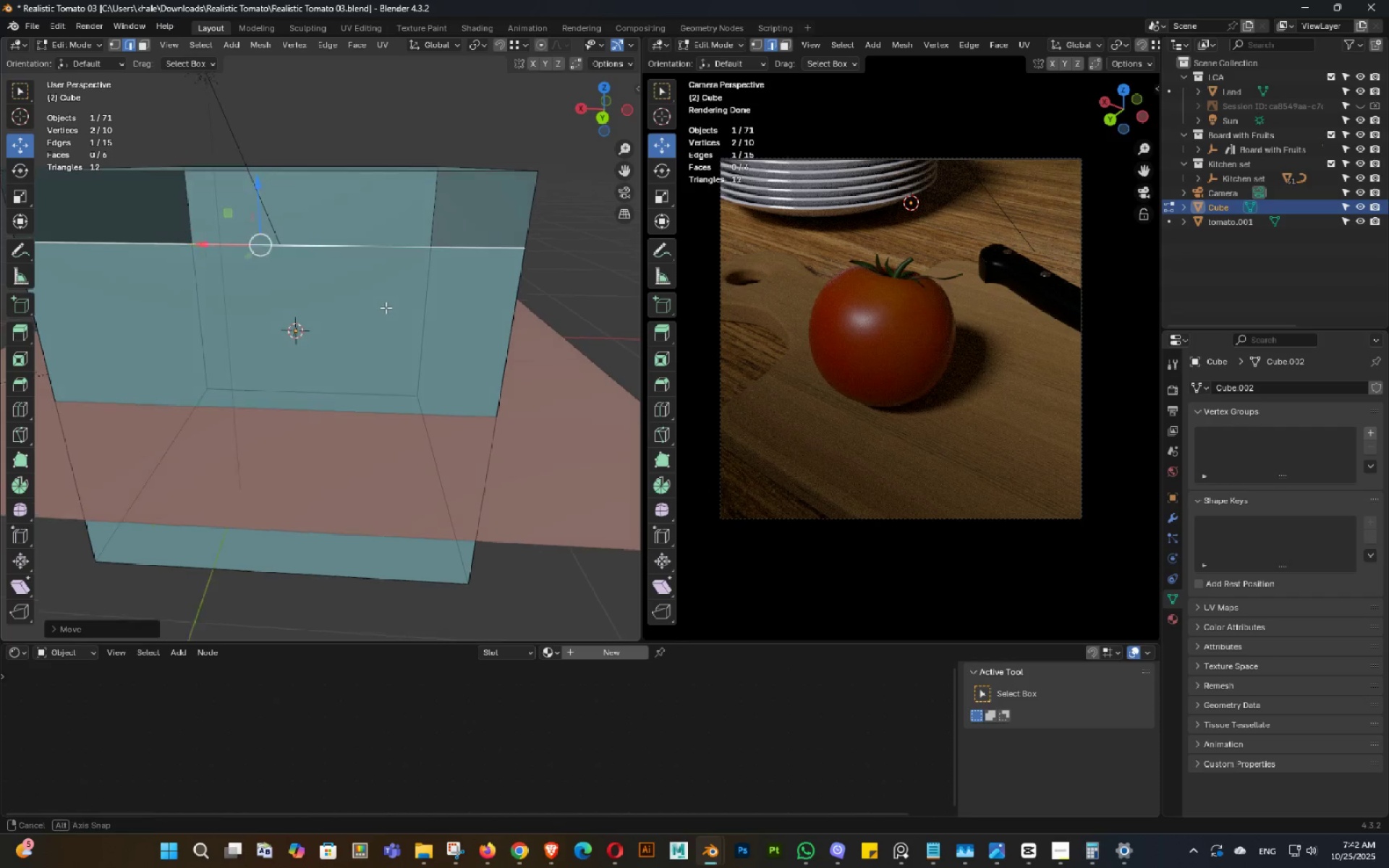 
triple_click([391, 311])
 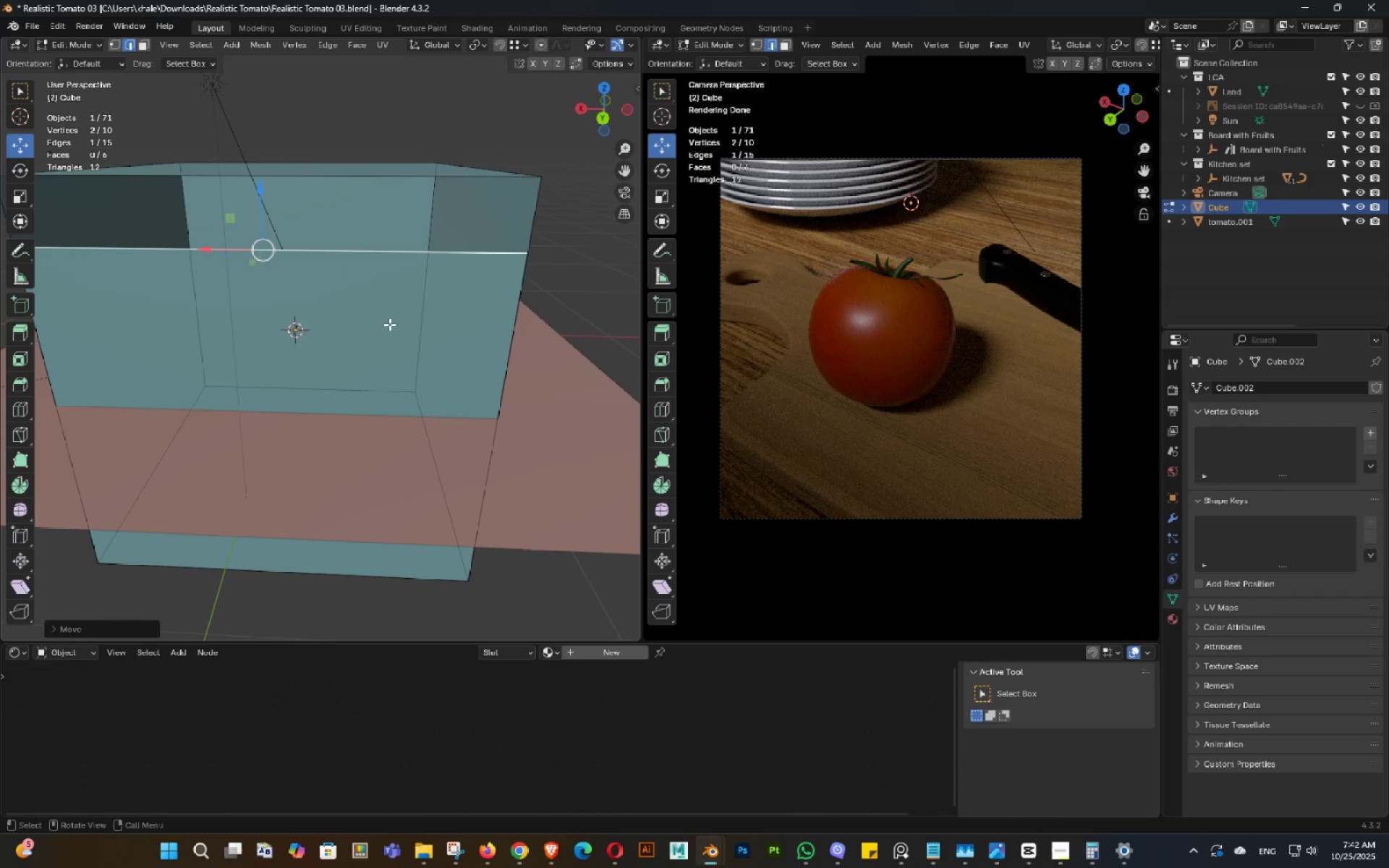 
key(Control+R)
 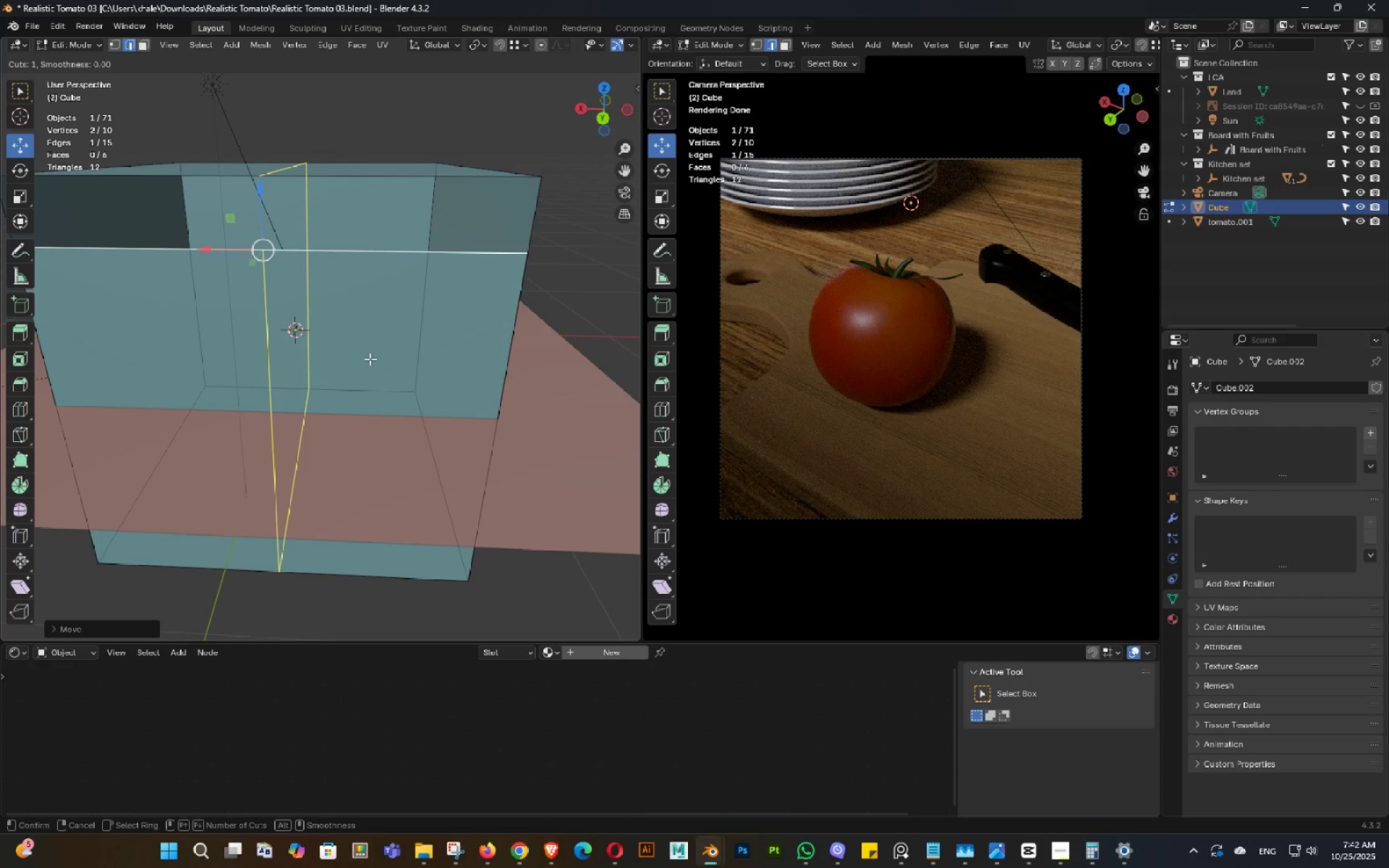 
scroll: coordinate [370, 358], scroll_direction: up, amount: 1.0
 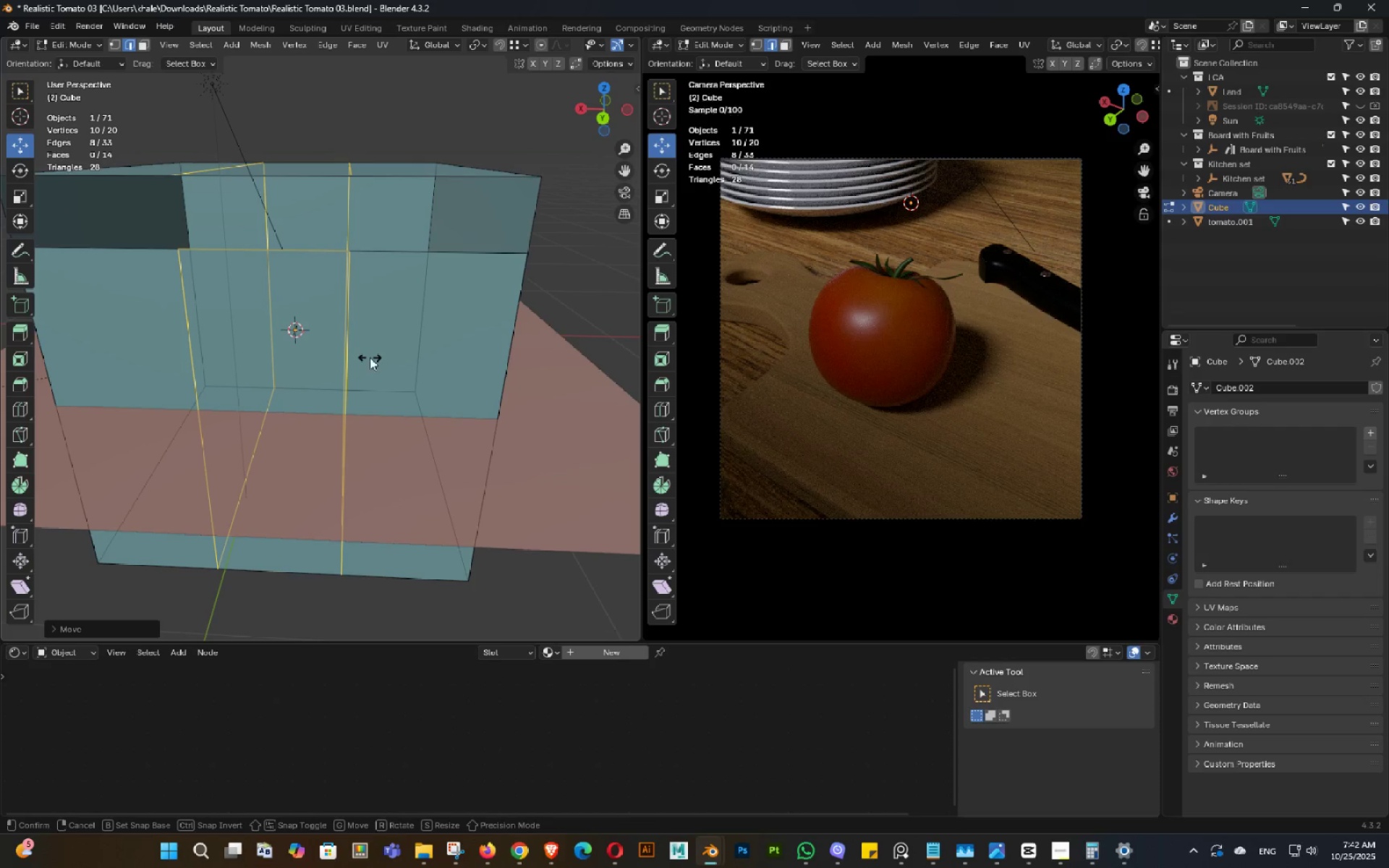 
double_click([370, 357])
 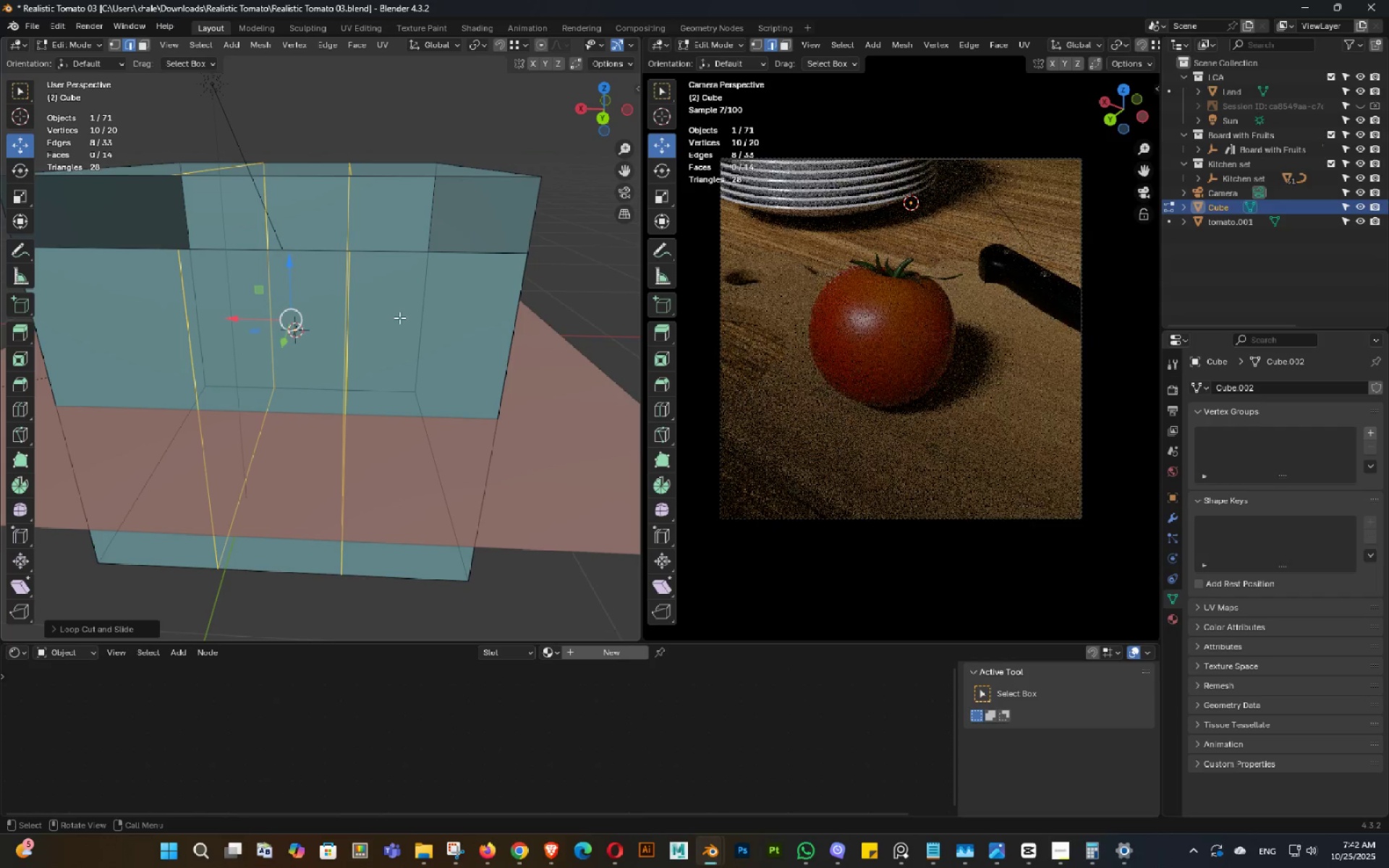 
hold_key(key=Tab, duration=0.57)
 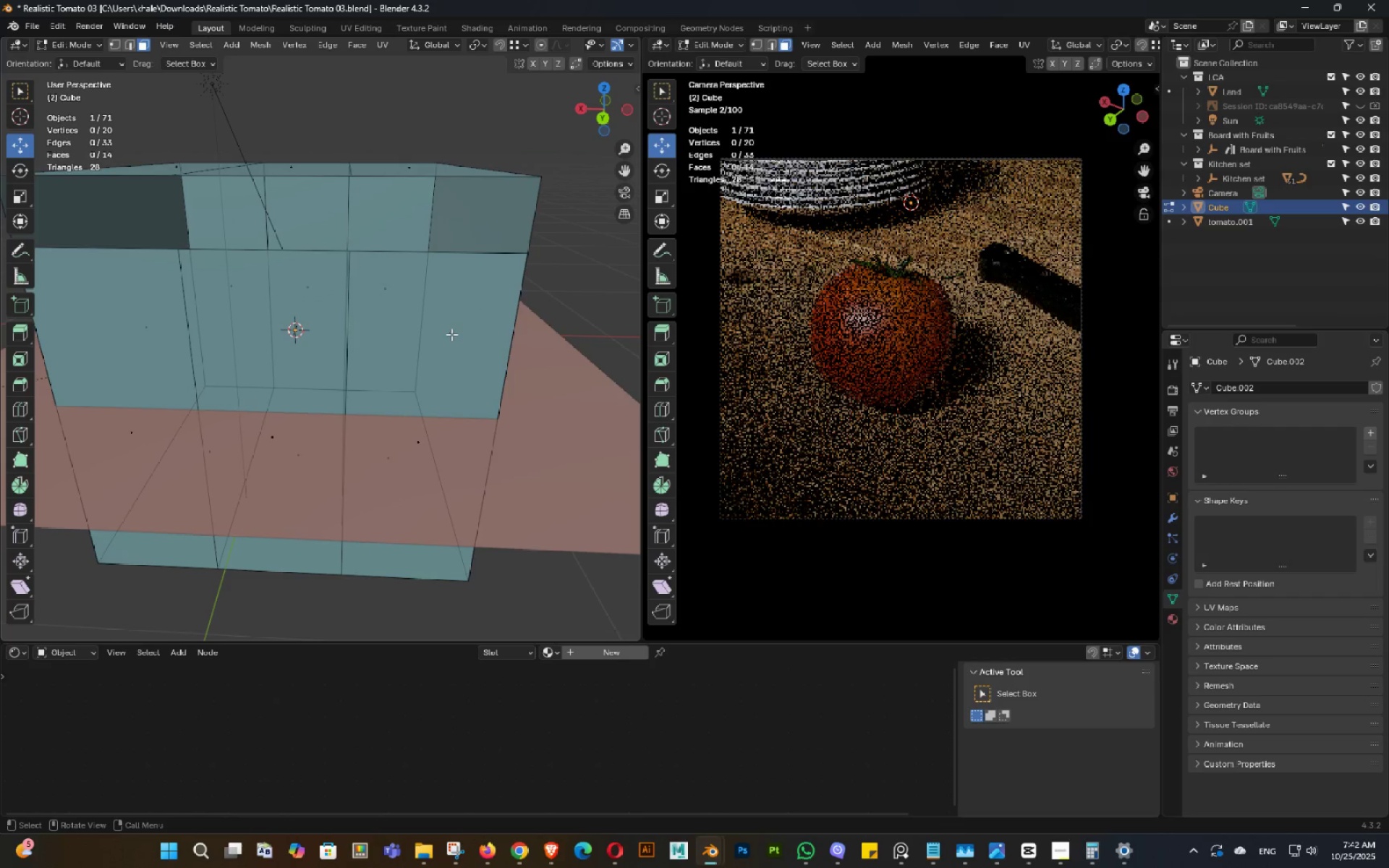 
left_click([451, 334])
 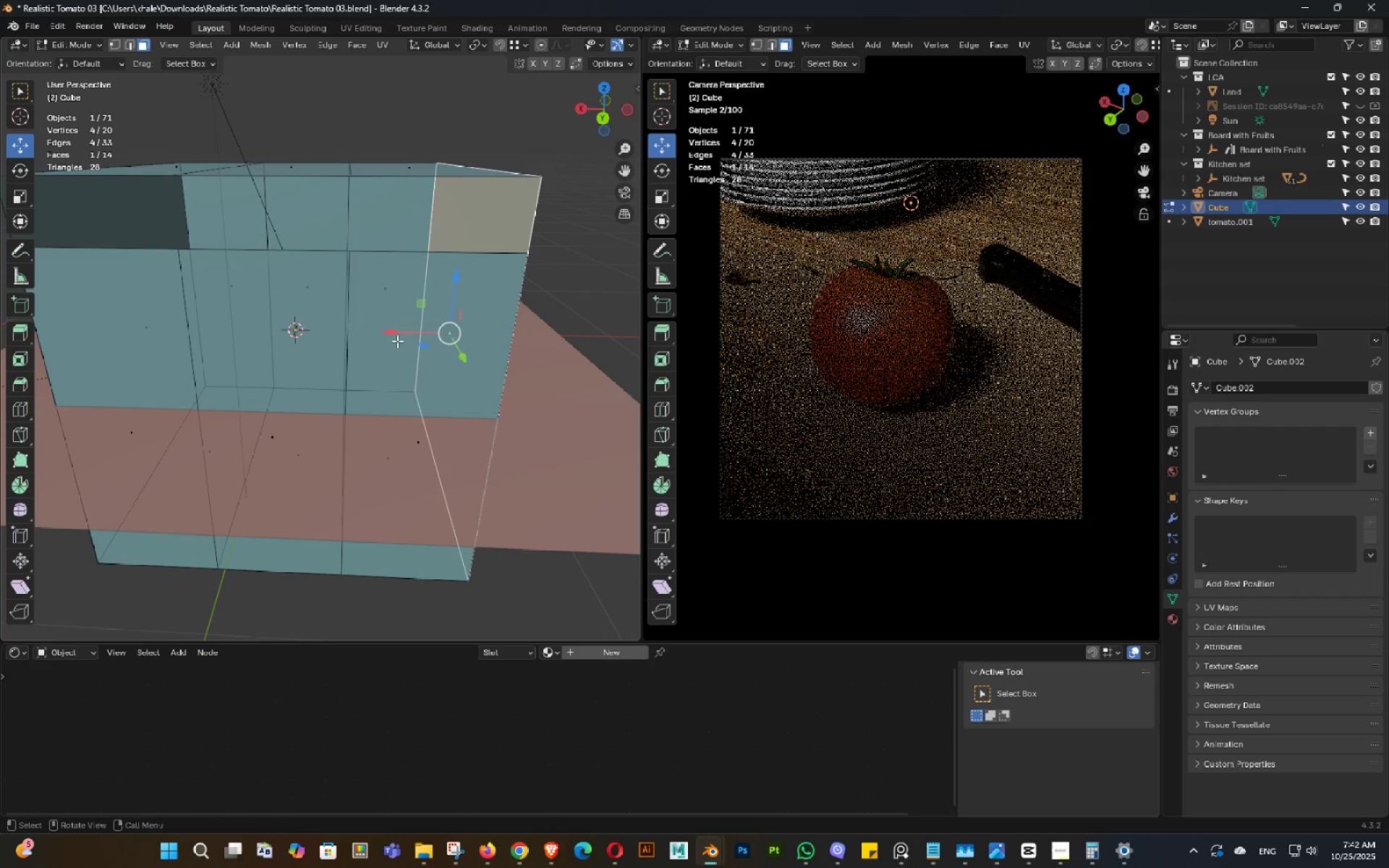 
key(Shift+ShiftLeft)
 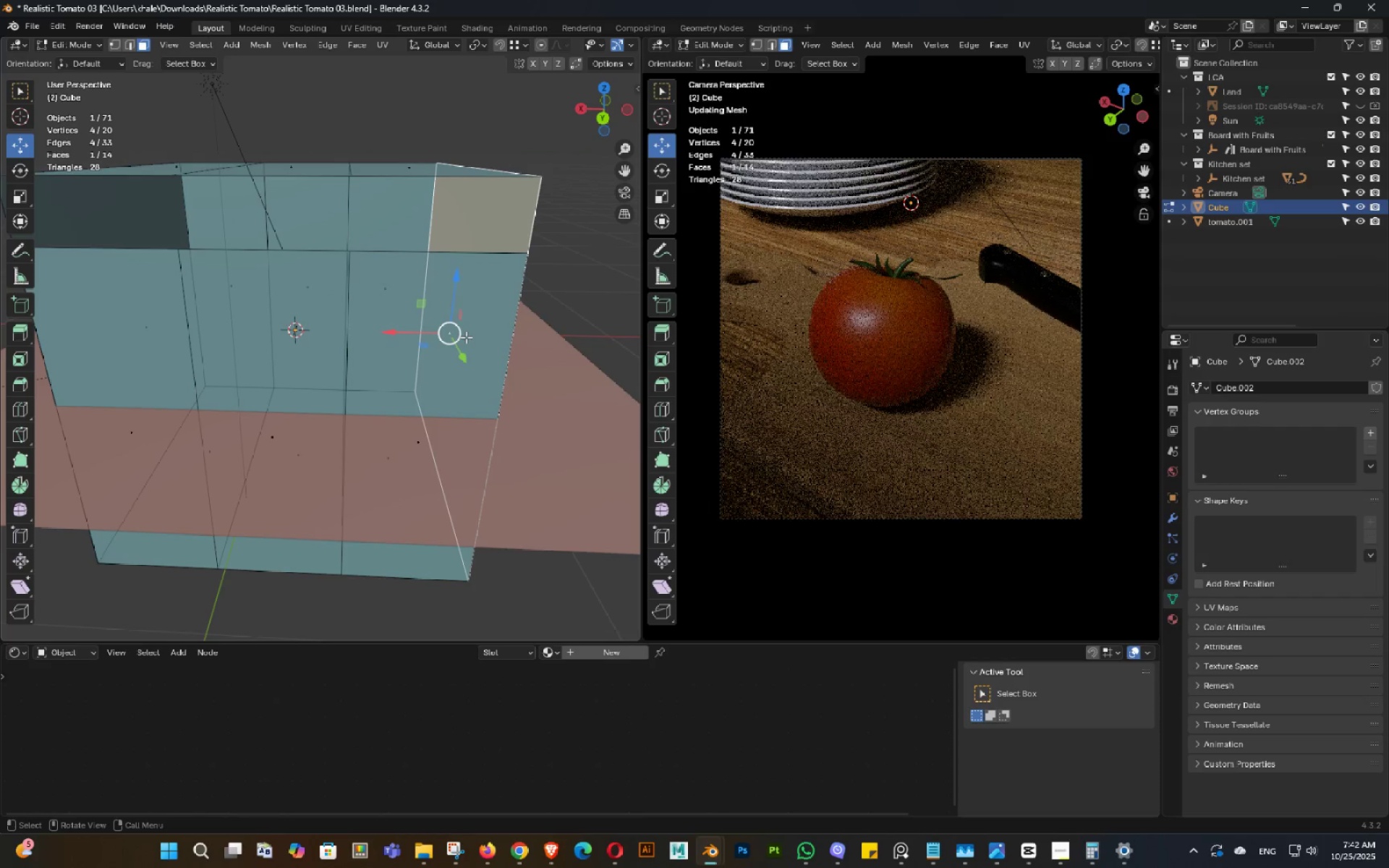 
key(Alt+AltLeft)
 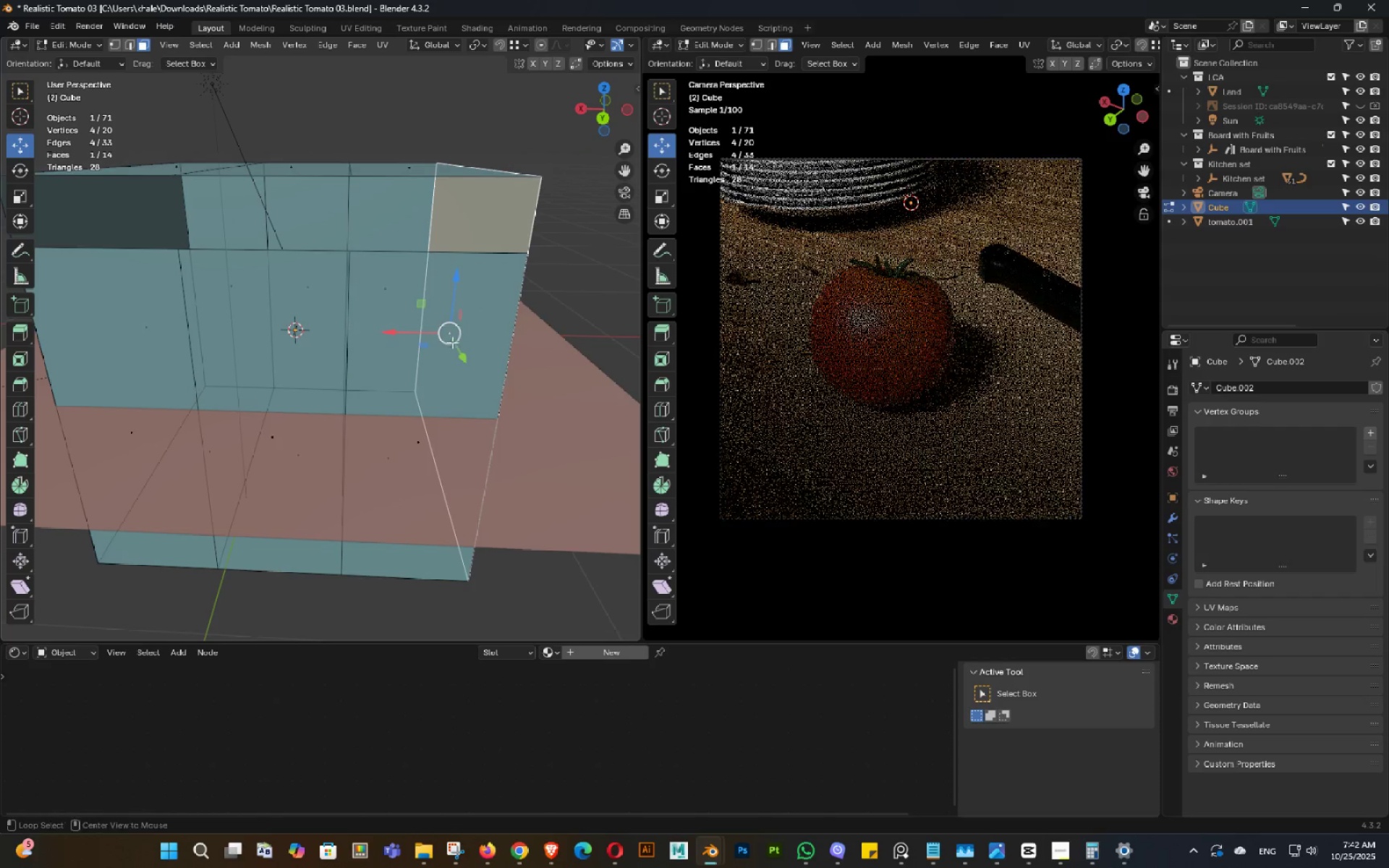 
key(Alt+Z)
 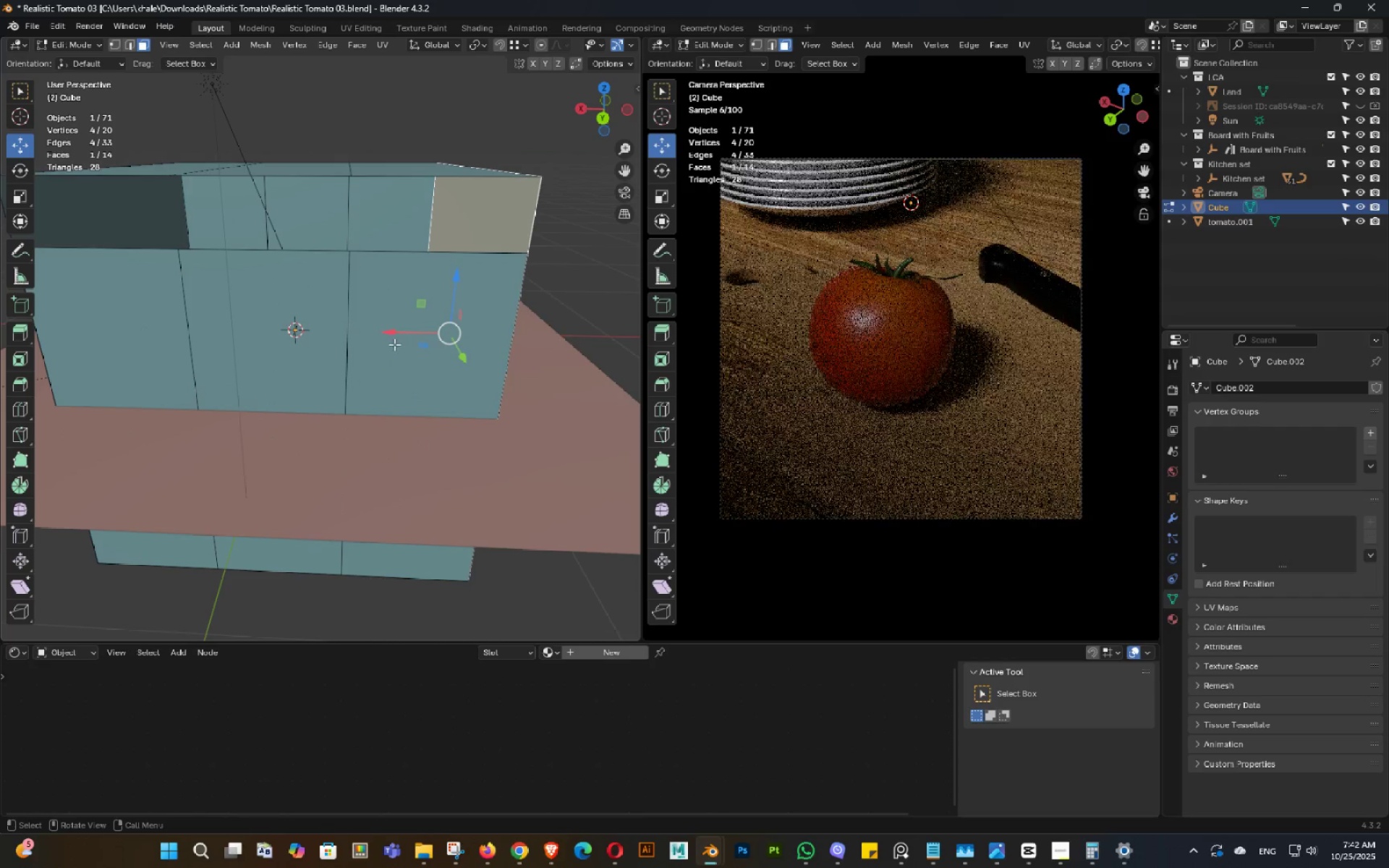 
left_click([394, 344])
 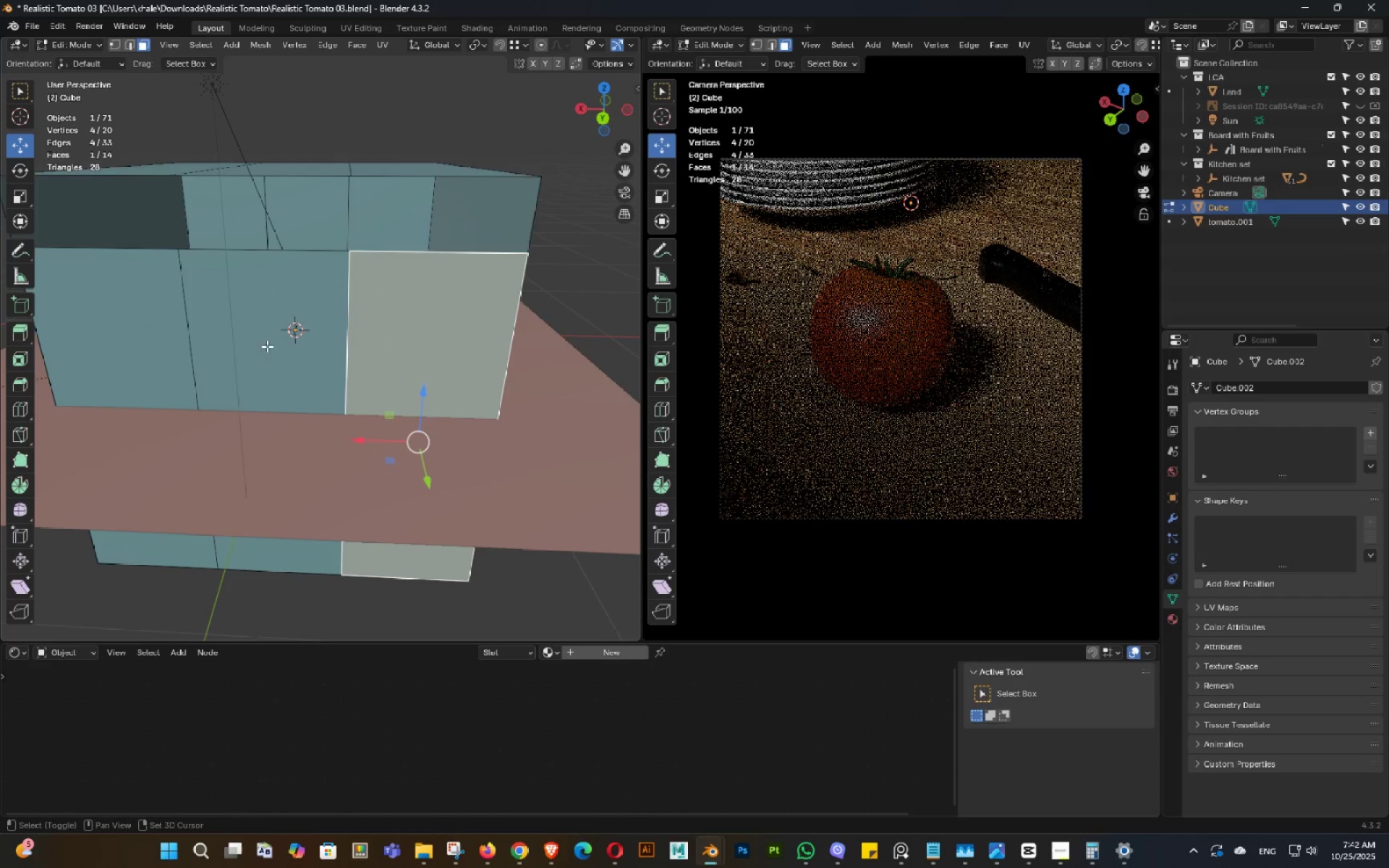 
hold_key(key=ShiftLeft, duration=0.73)
left_click([156, 341])
 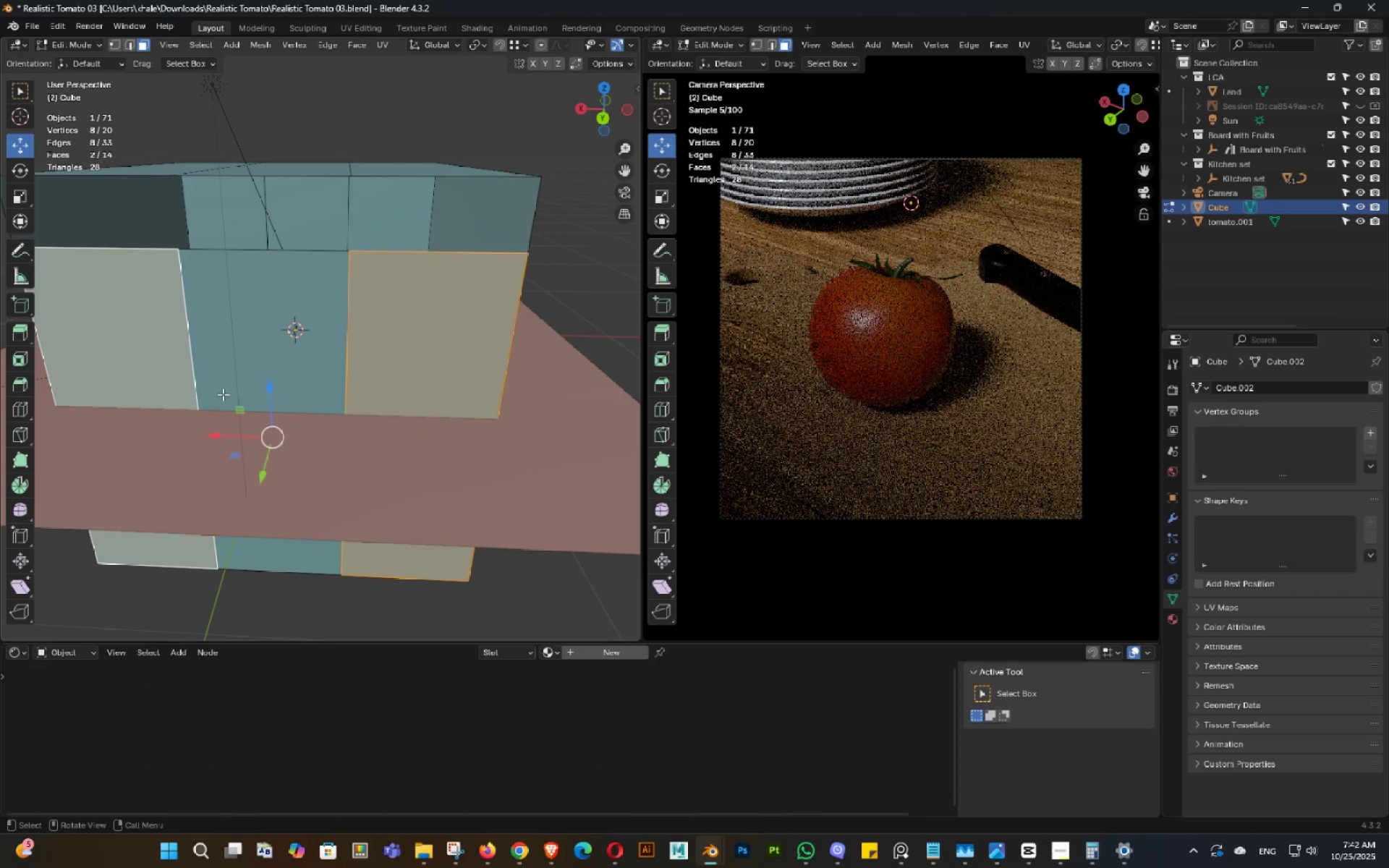 
key(X)
 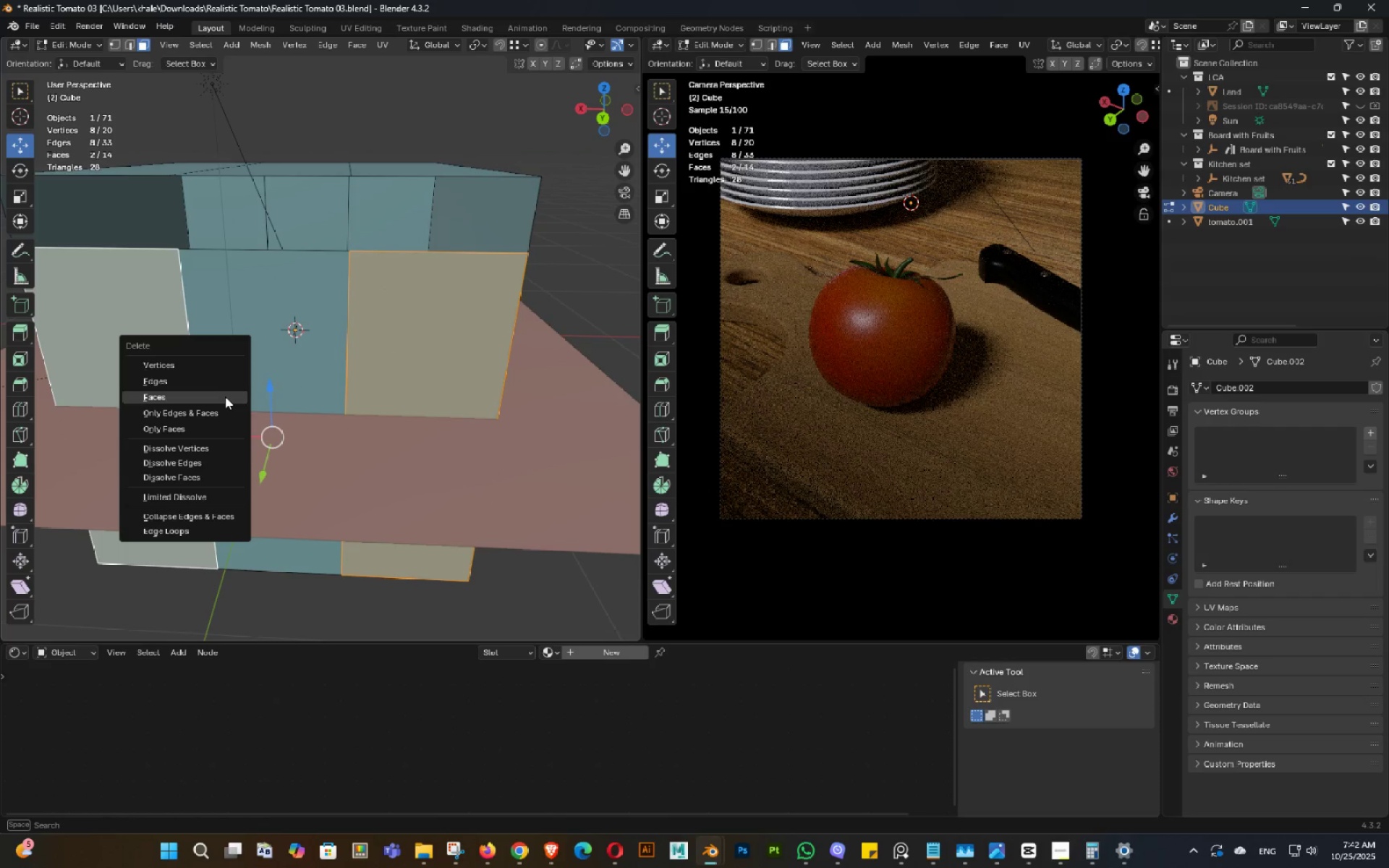 
left_click([225, 396])
 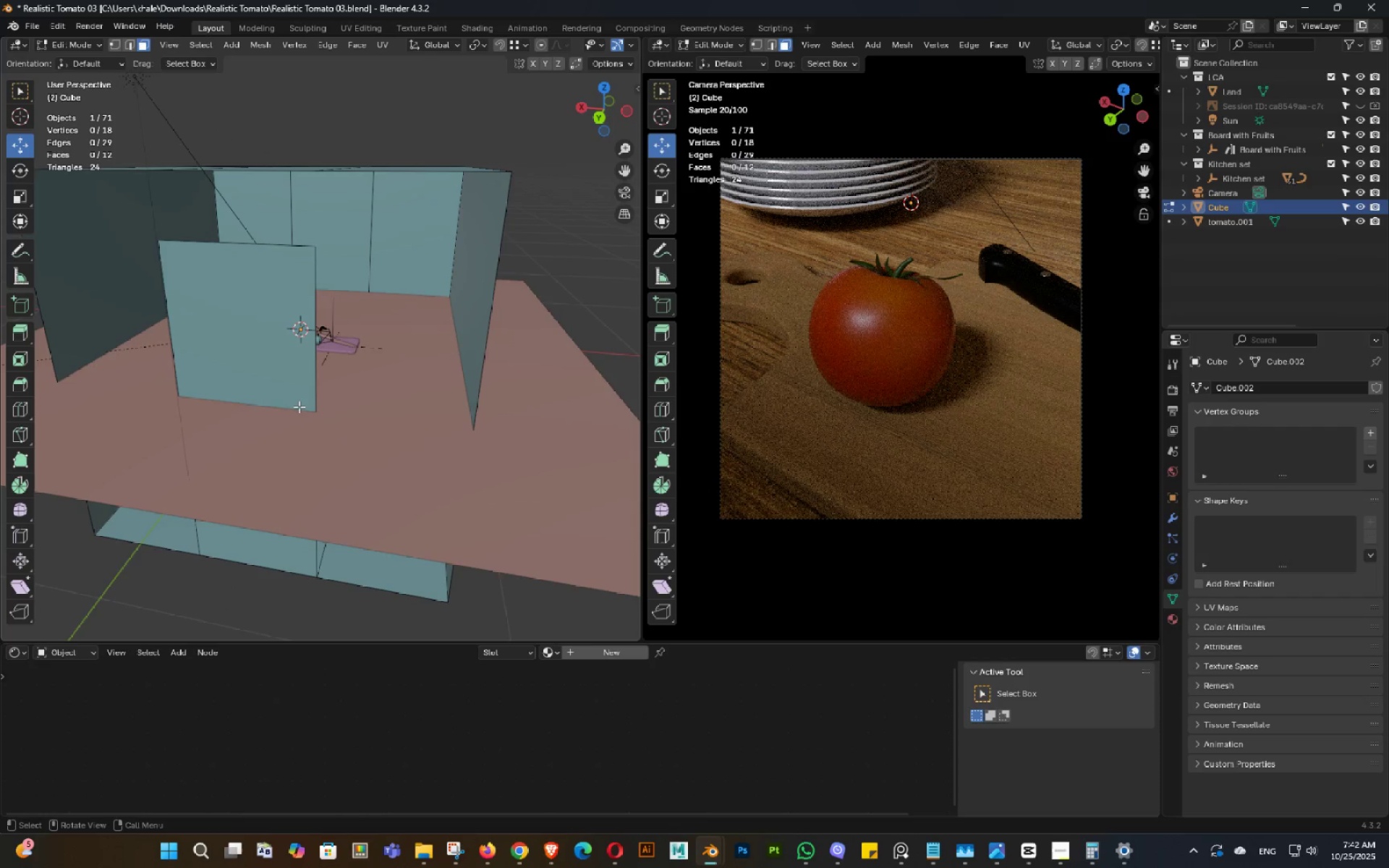 
triple_click([268, 375])
 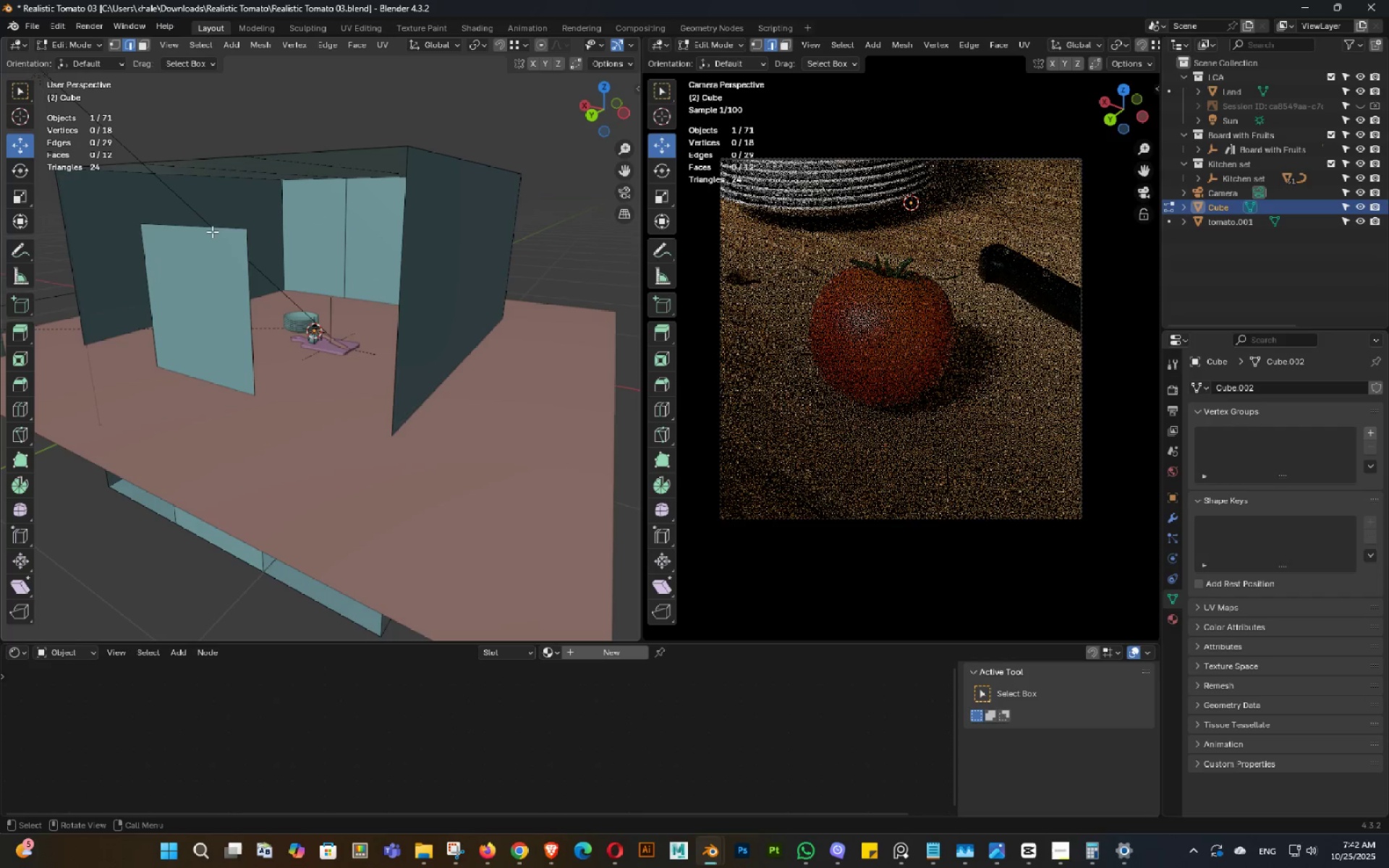 
hold_key(key=Tab, duration=0.4)
 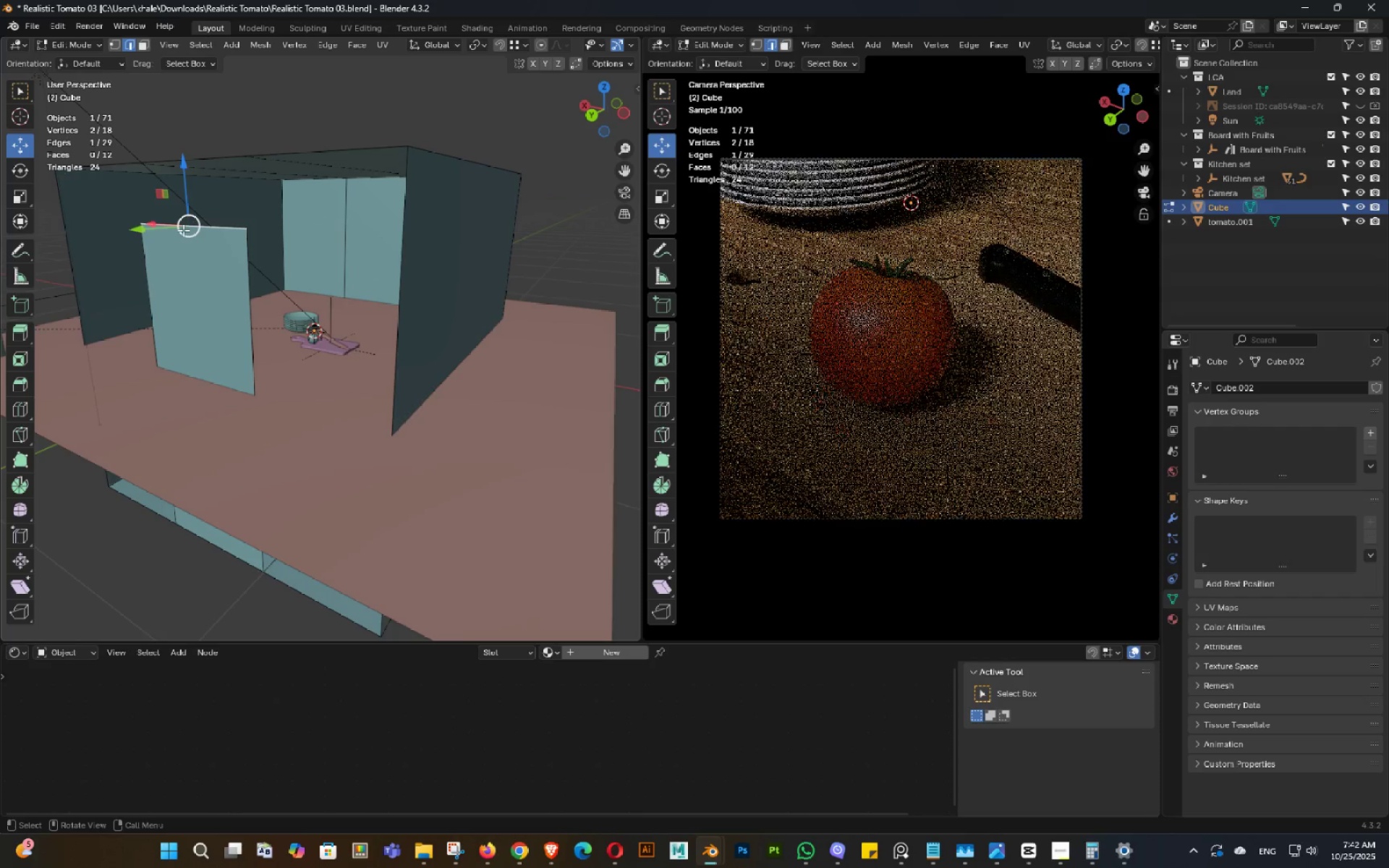 
double_click([183, 230])
 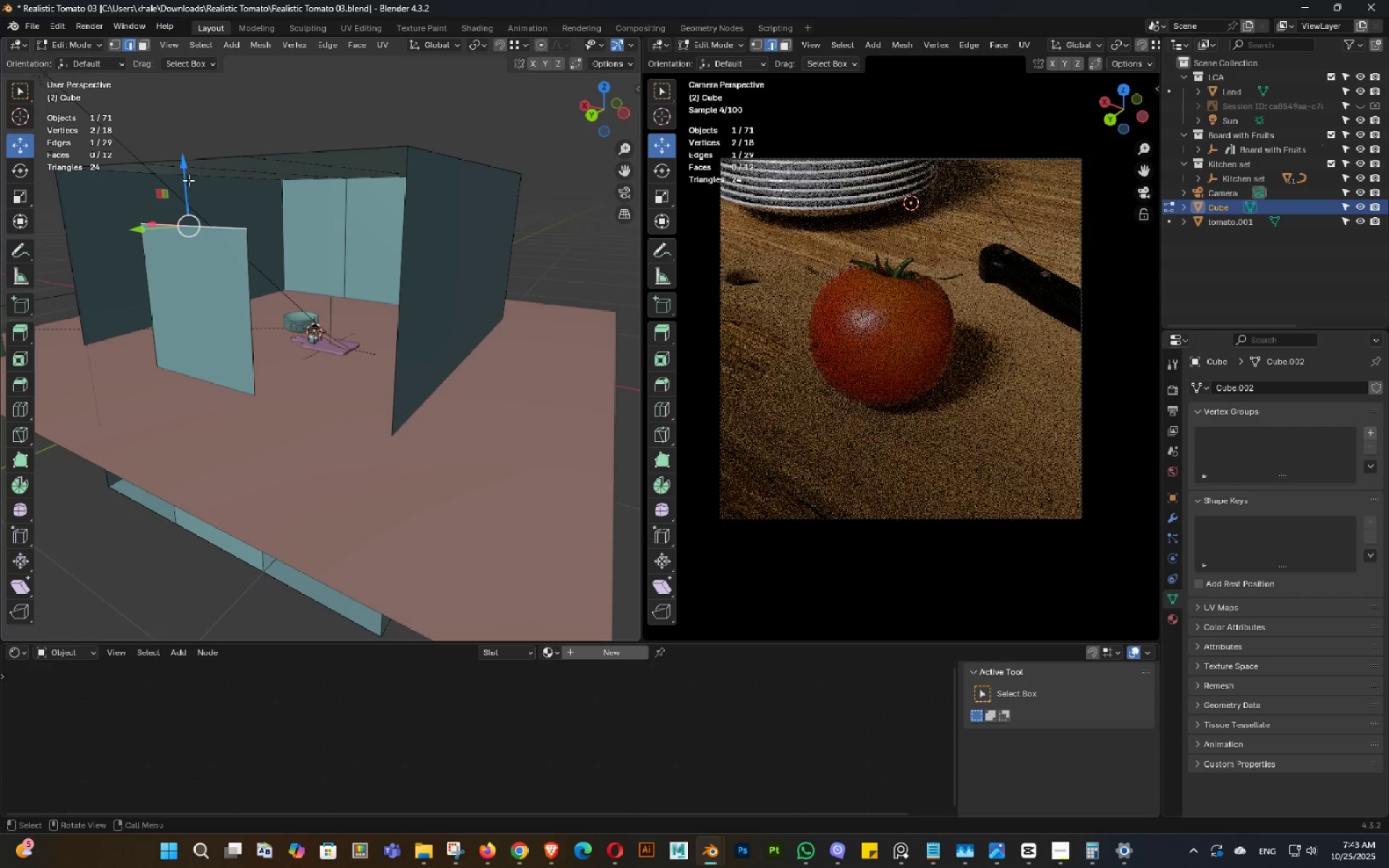 
left_click_drag(start_coordinate=[188, 180], to_coordinate=[203, 220])
 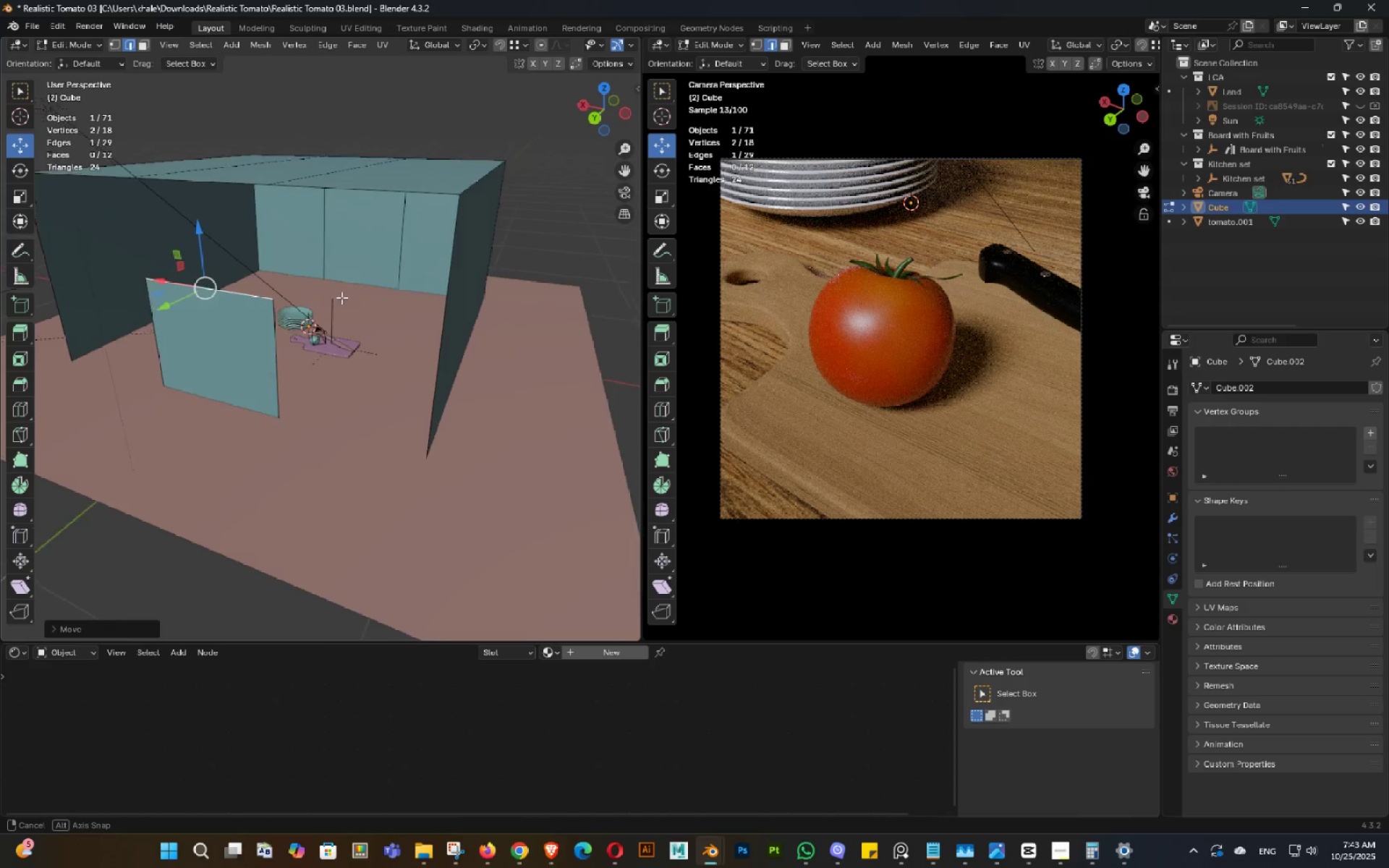 
scroll: coordinate [344, 297], scroll_direction: up, amount: 1.0
 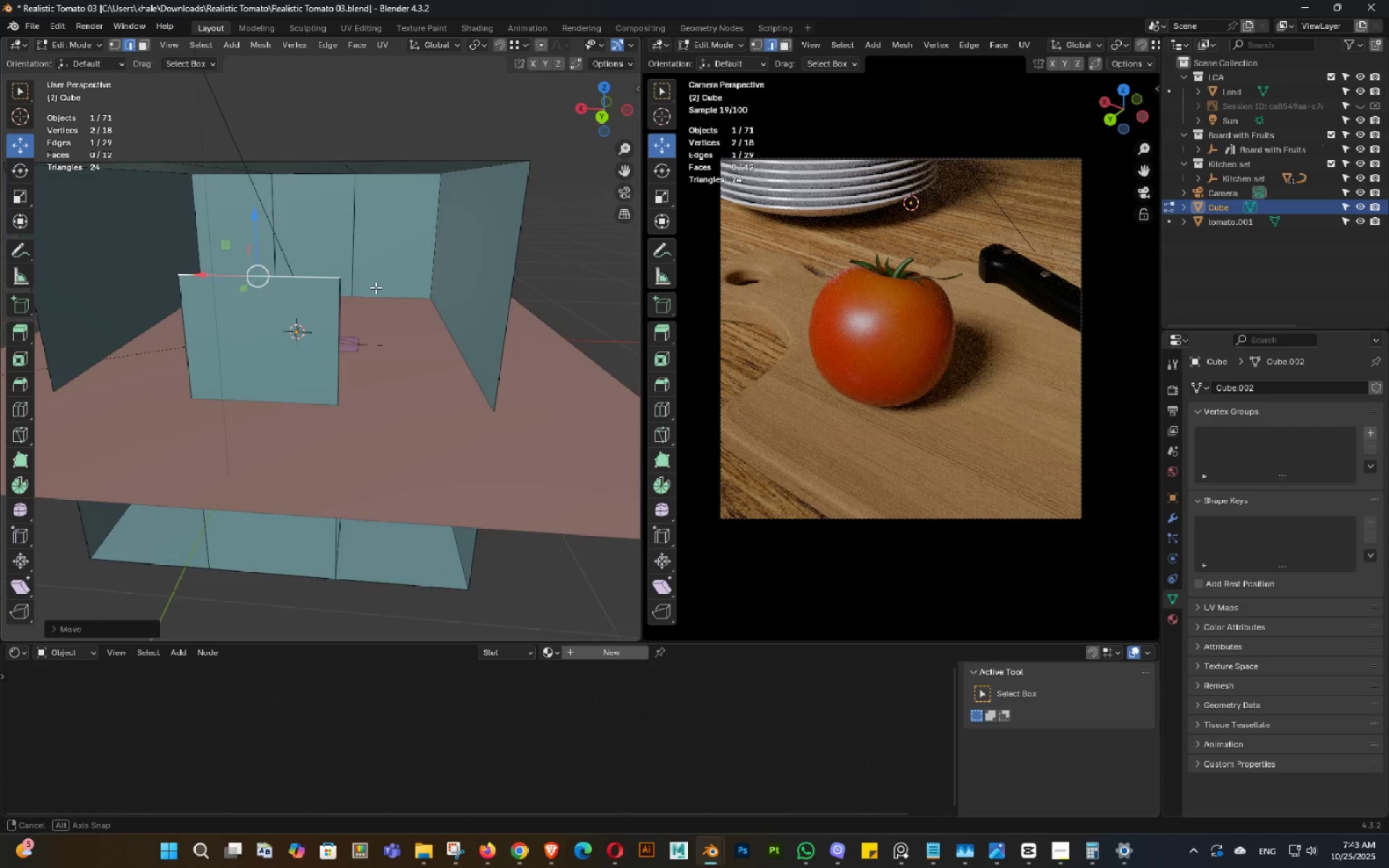 
middle_click([377, 287])
 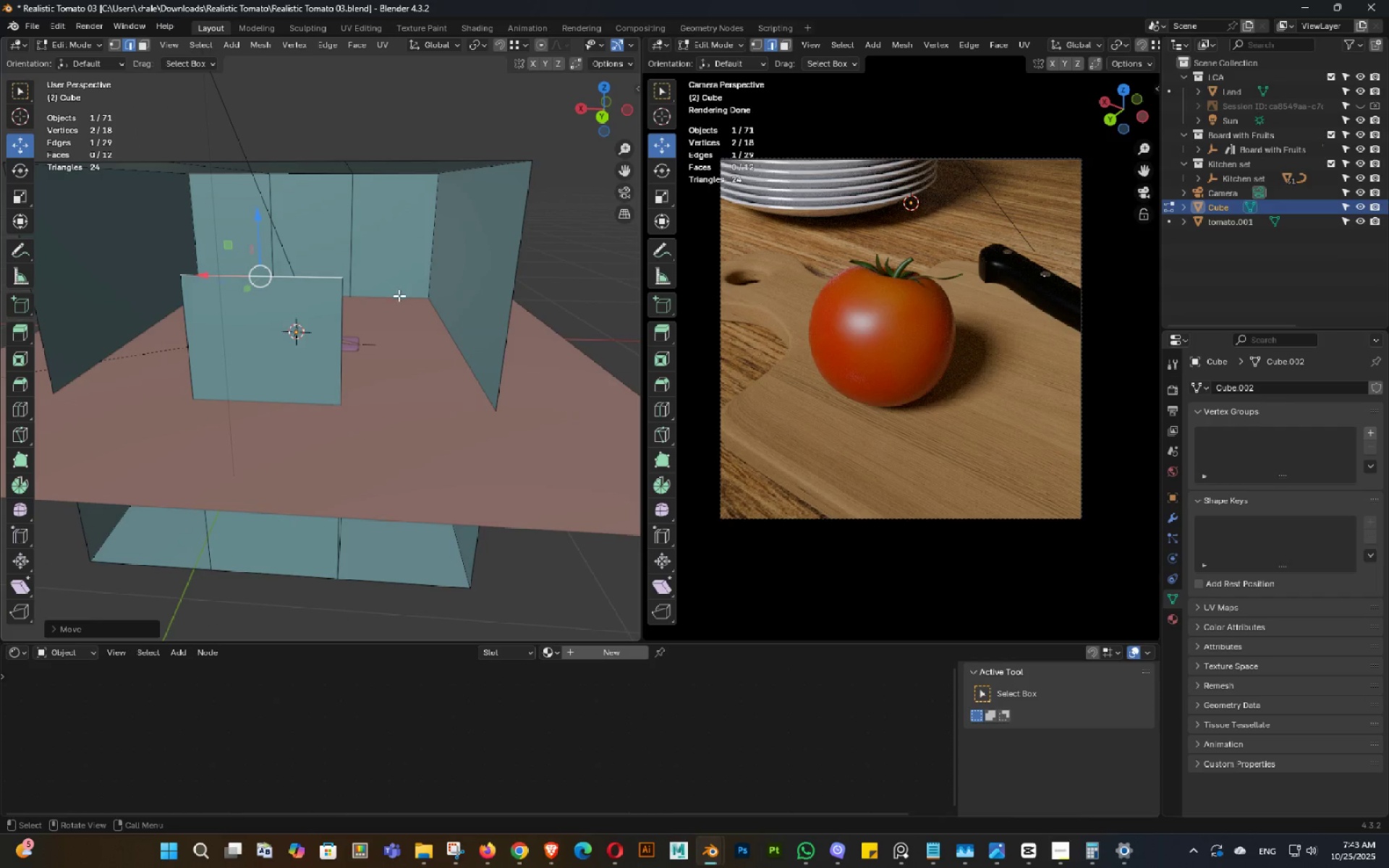 
key(Tab)
 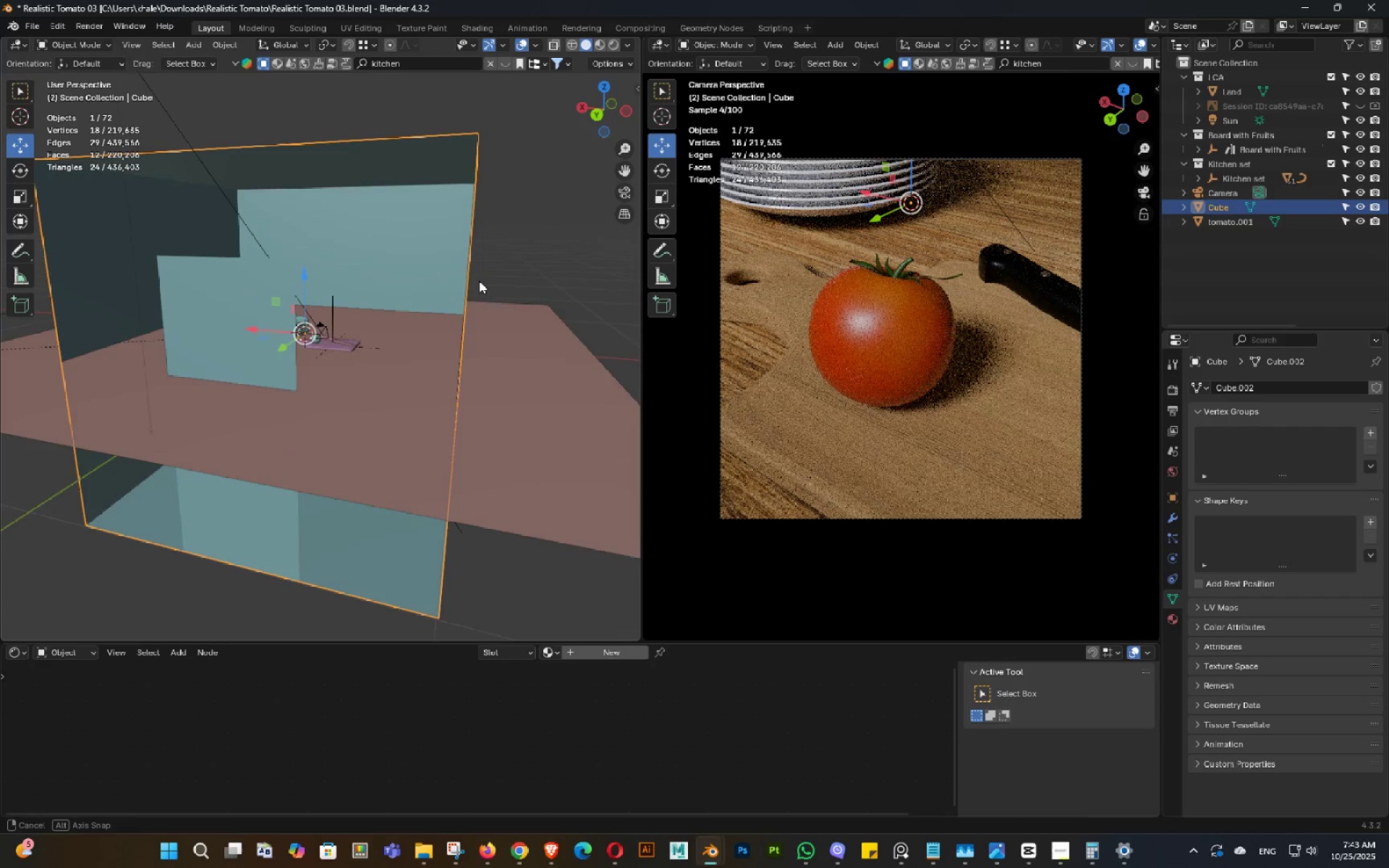 
key(Control+ControlLeft)
 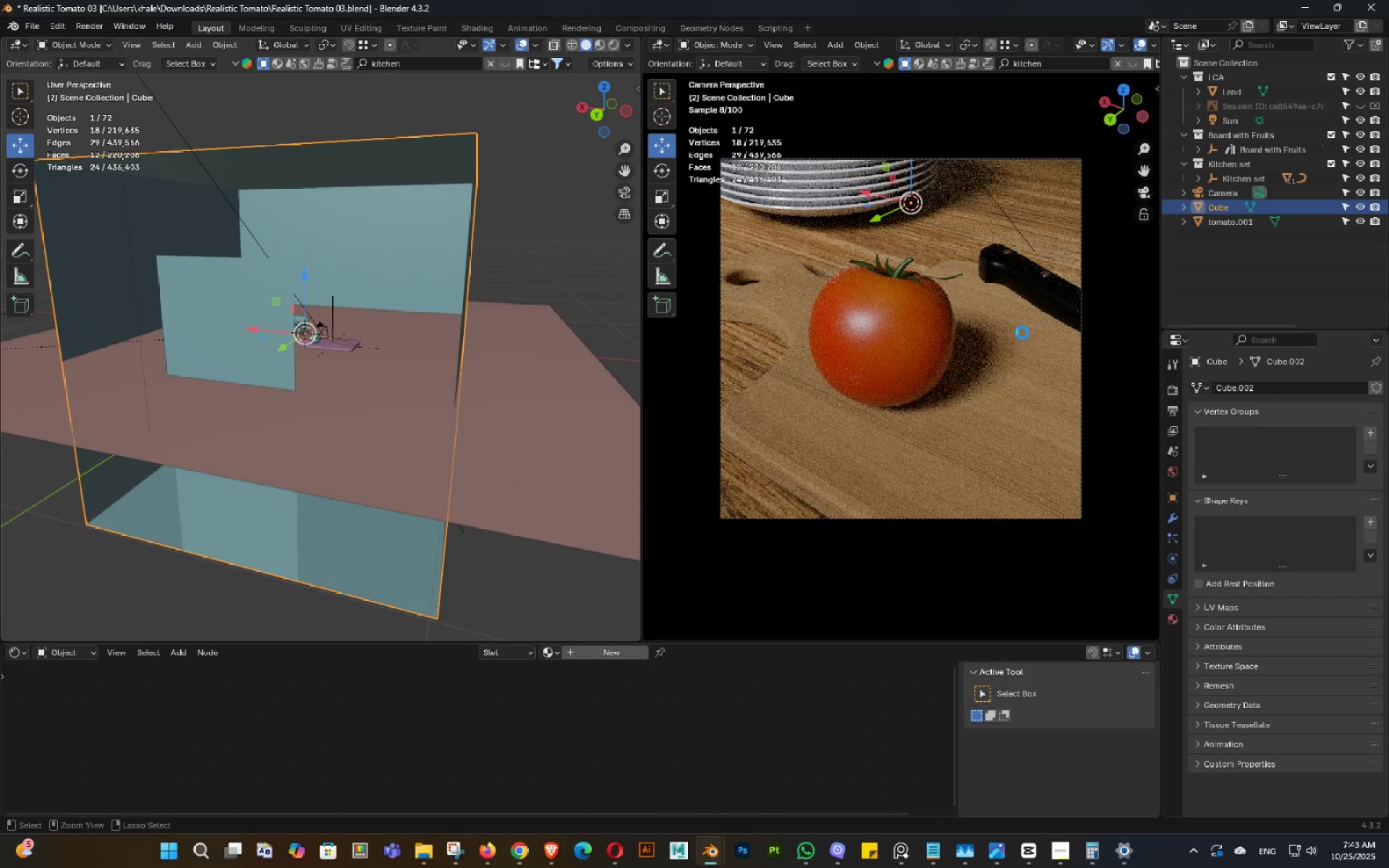 
key(Control+S)
 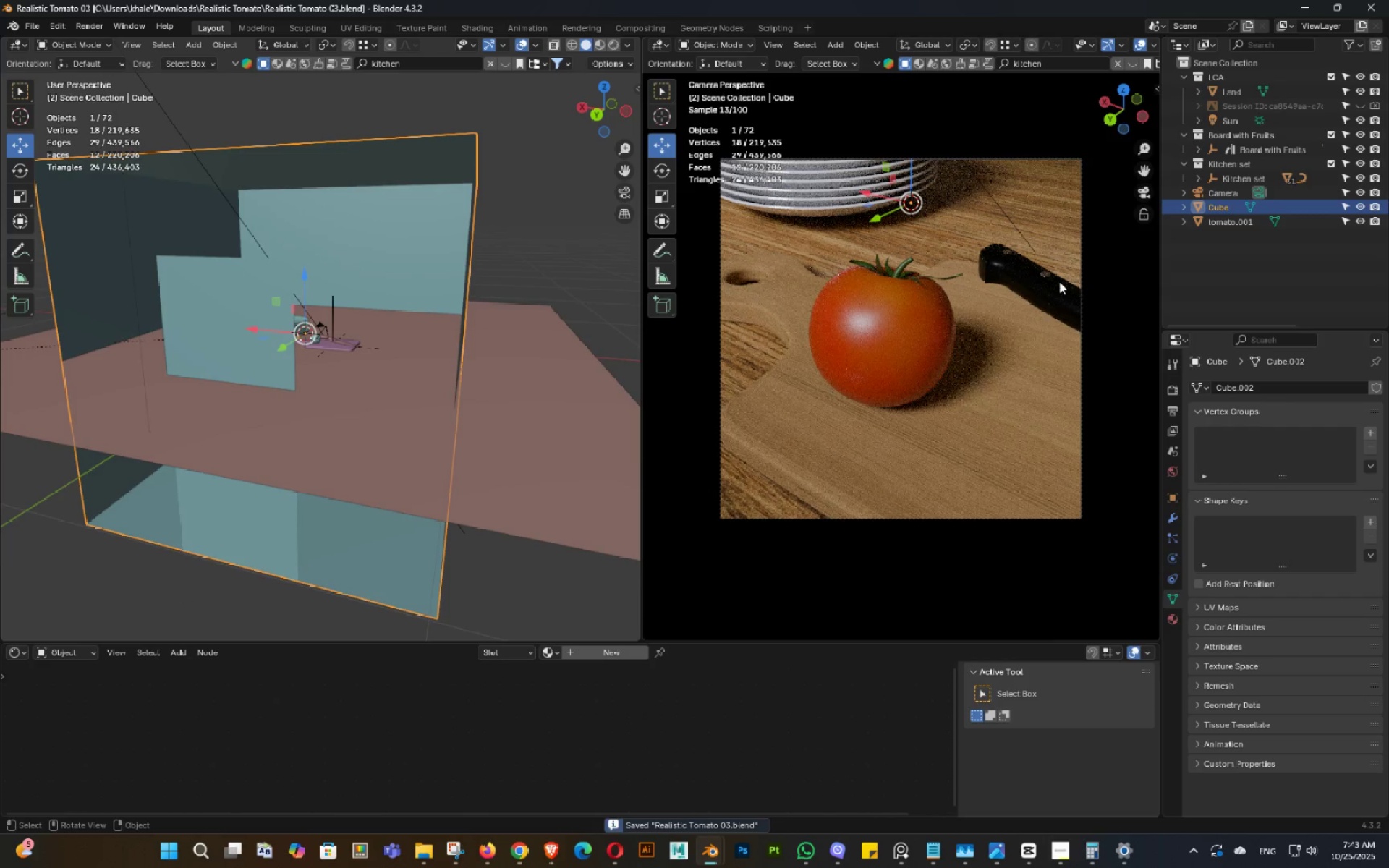 
left_click([1057, 282])
 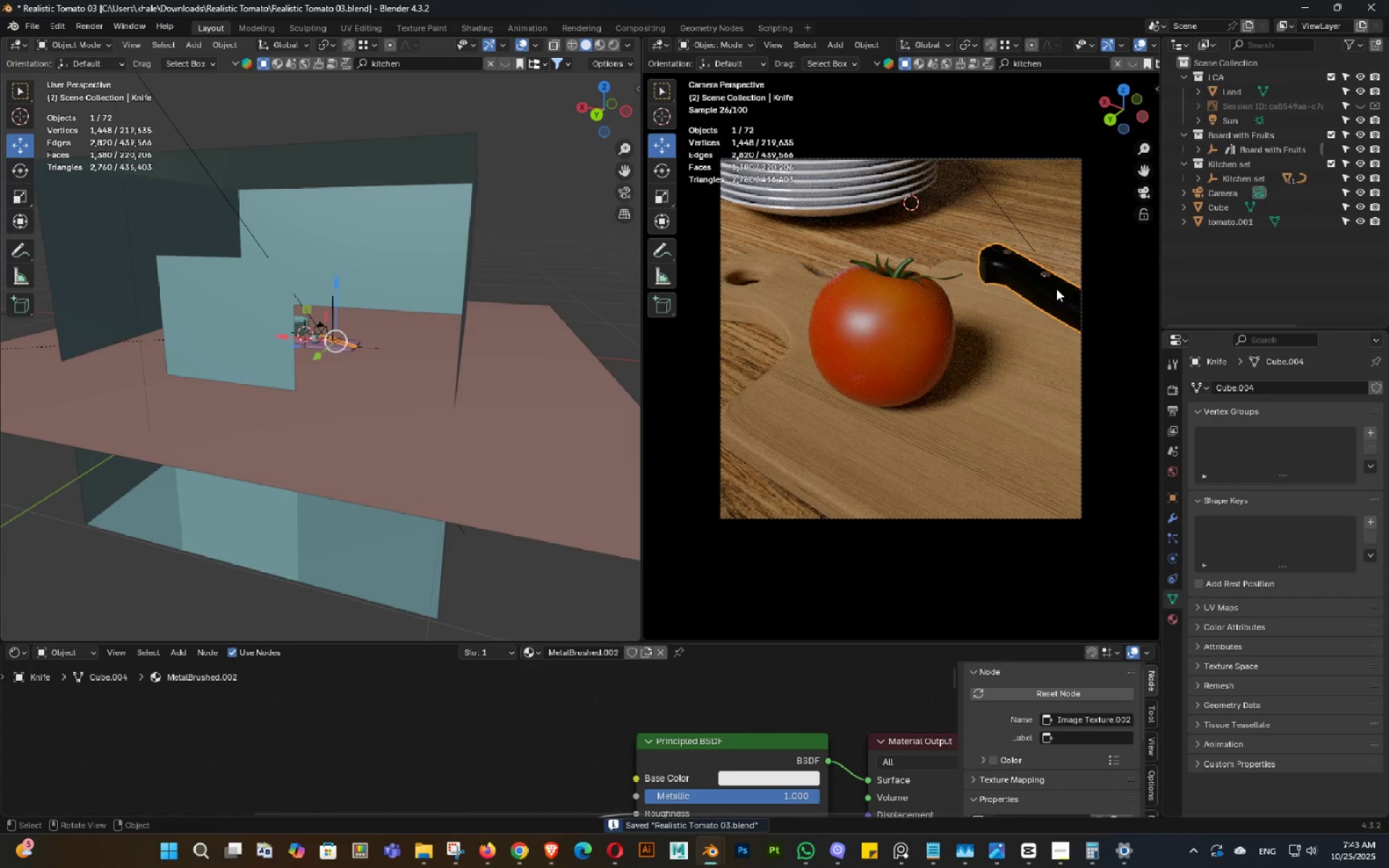 
key(Delete)
 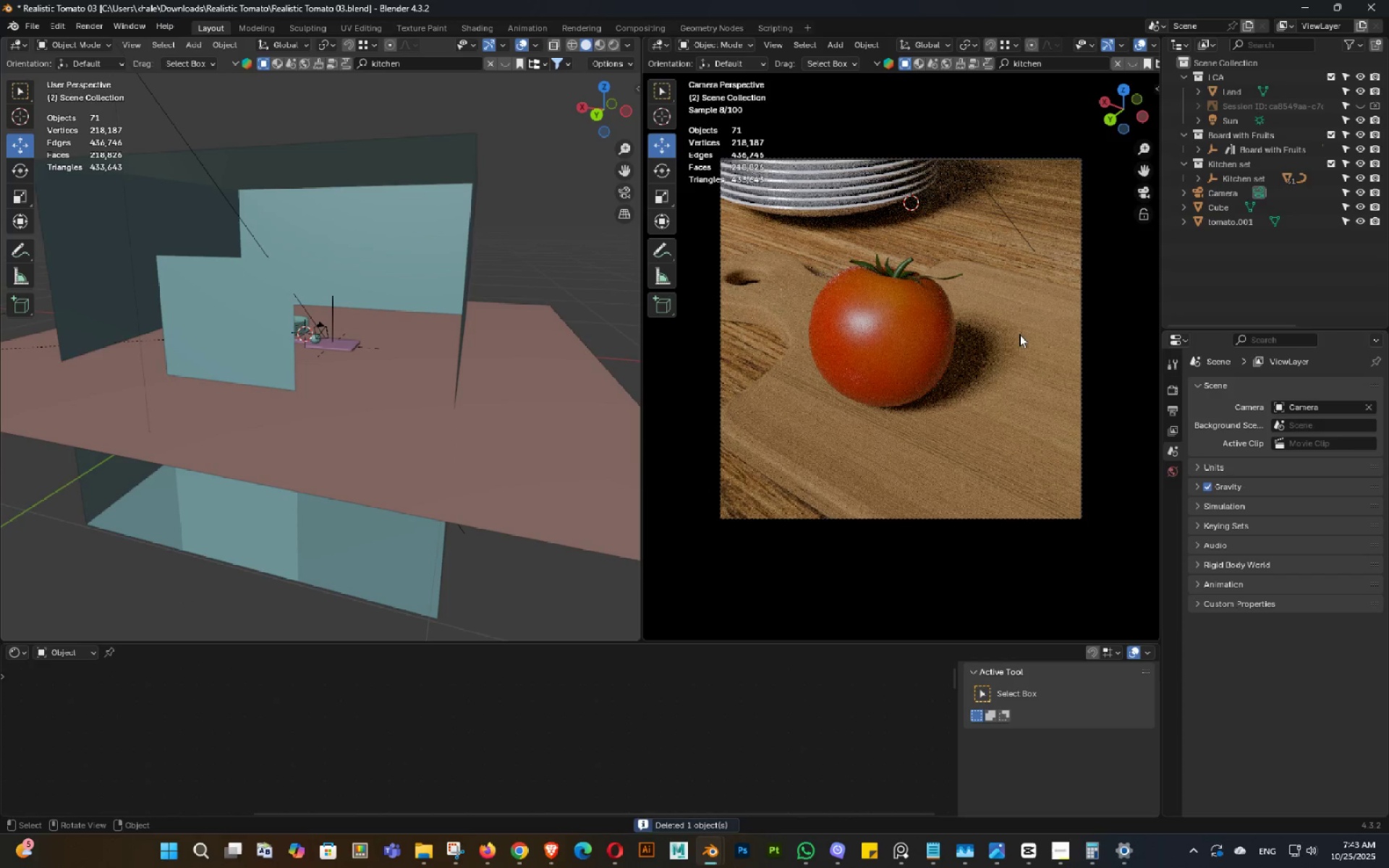 
key(Control+S)
 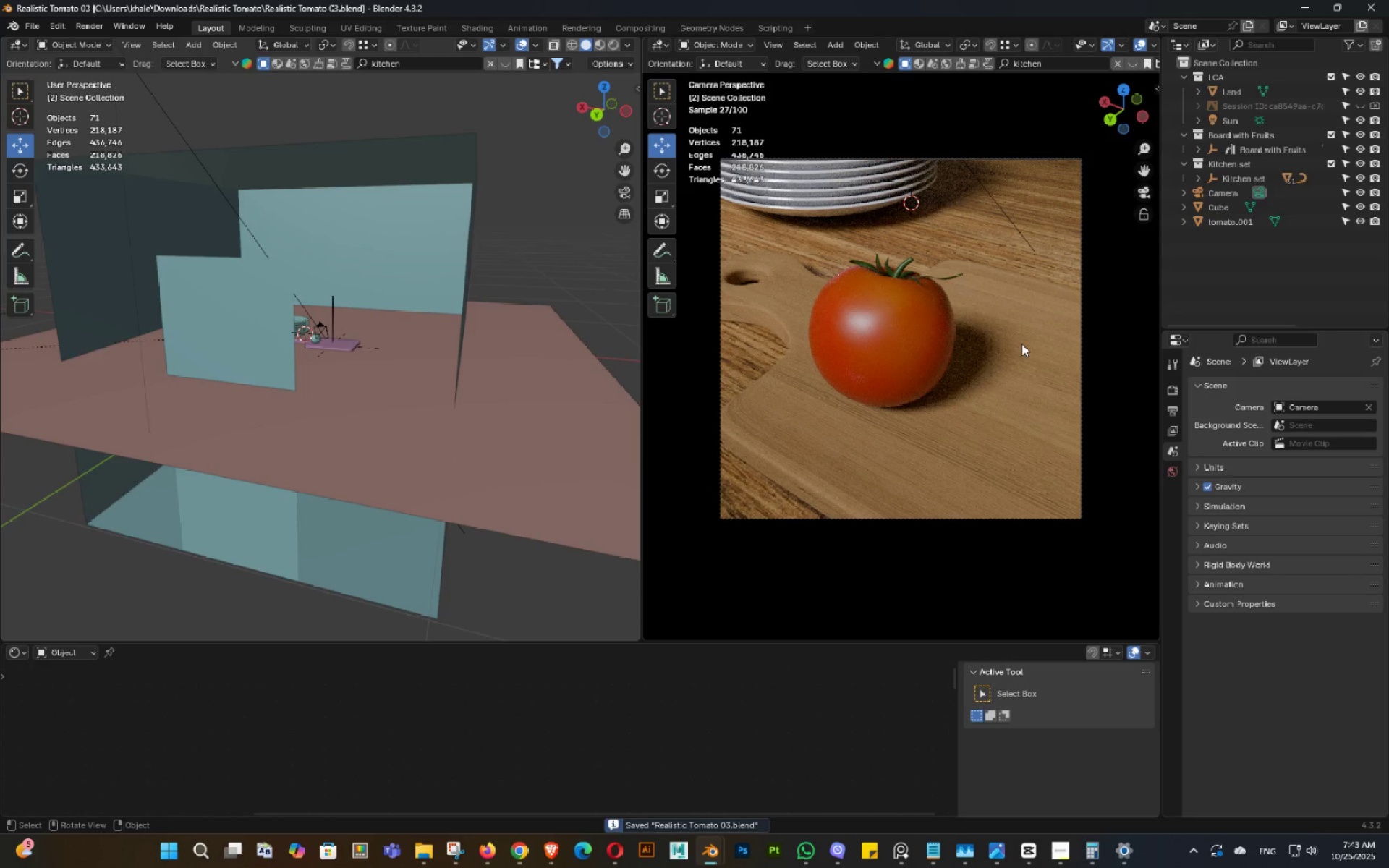 
key(Control+ControlLeft)
 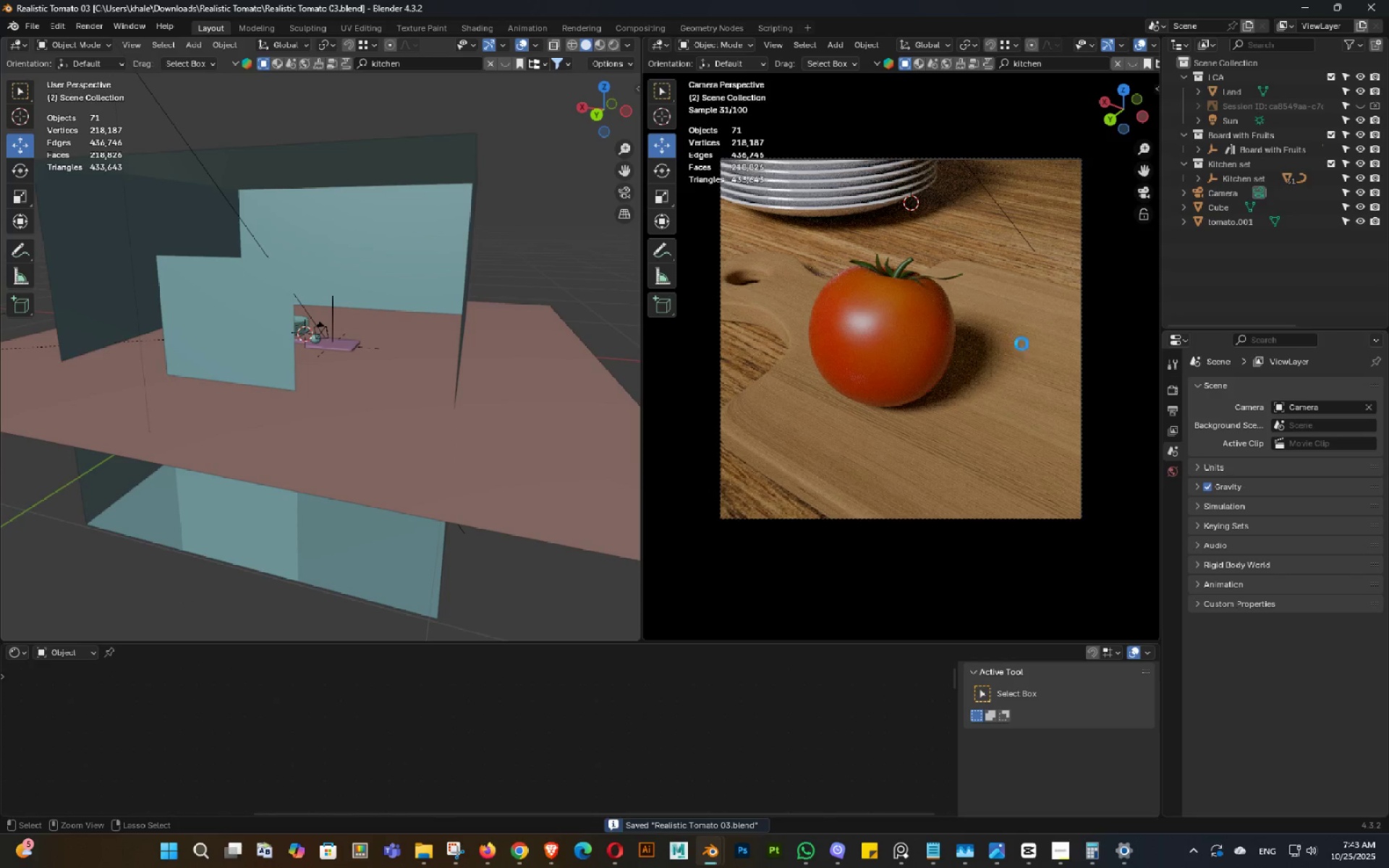 
key(Control+S)
 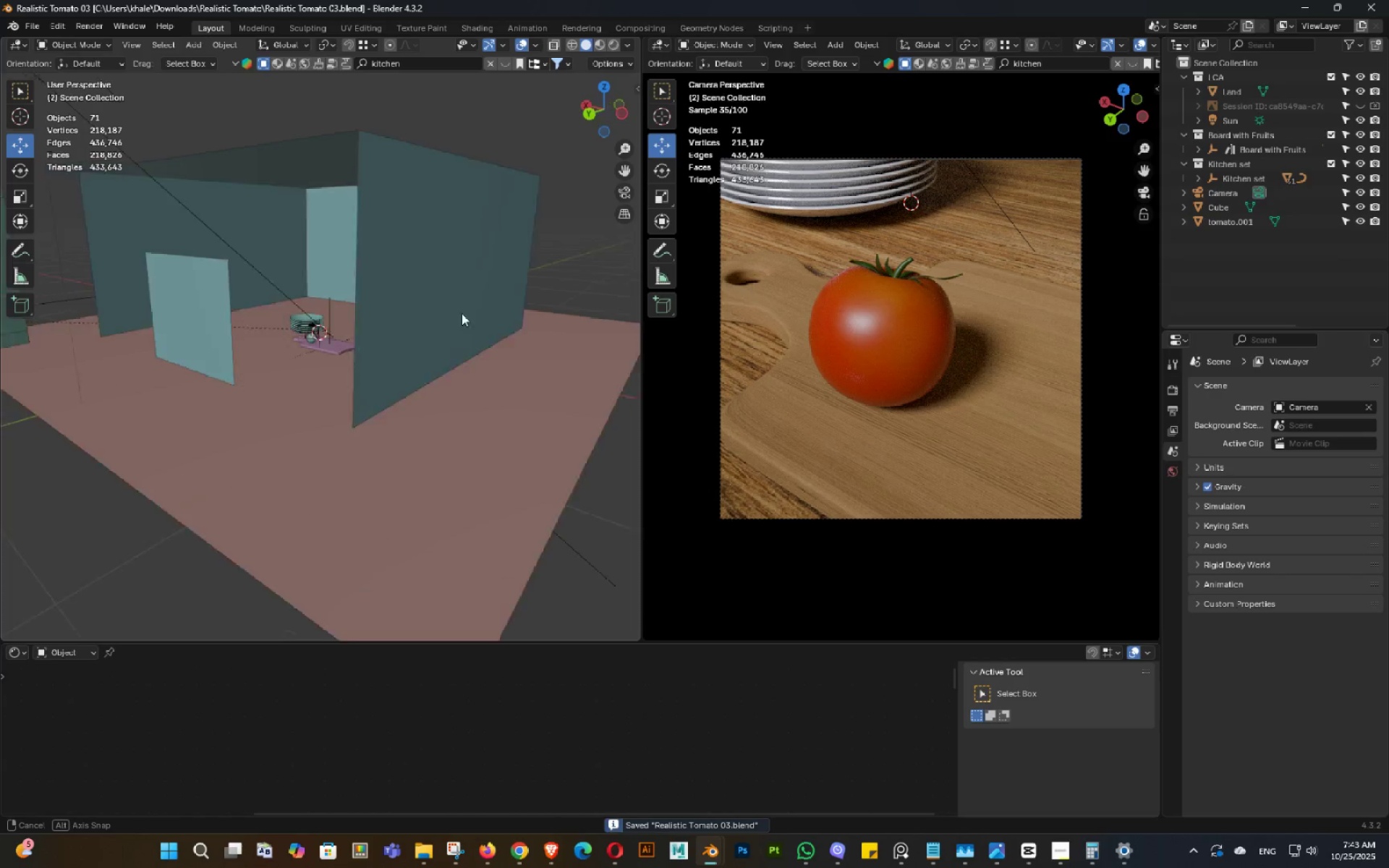 
double_click([454, 313])
 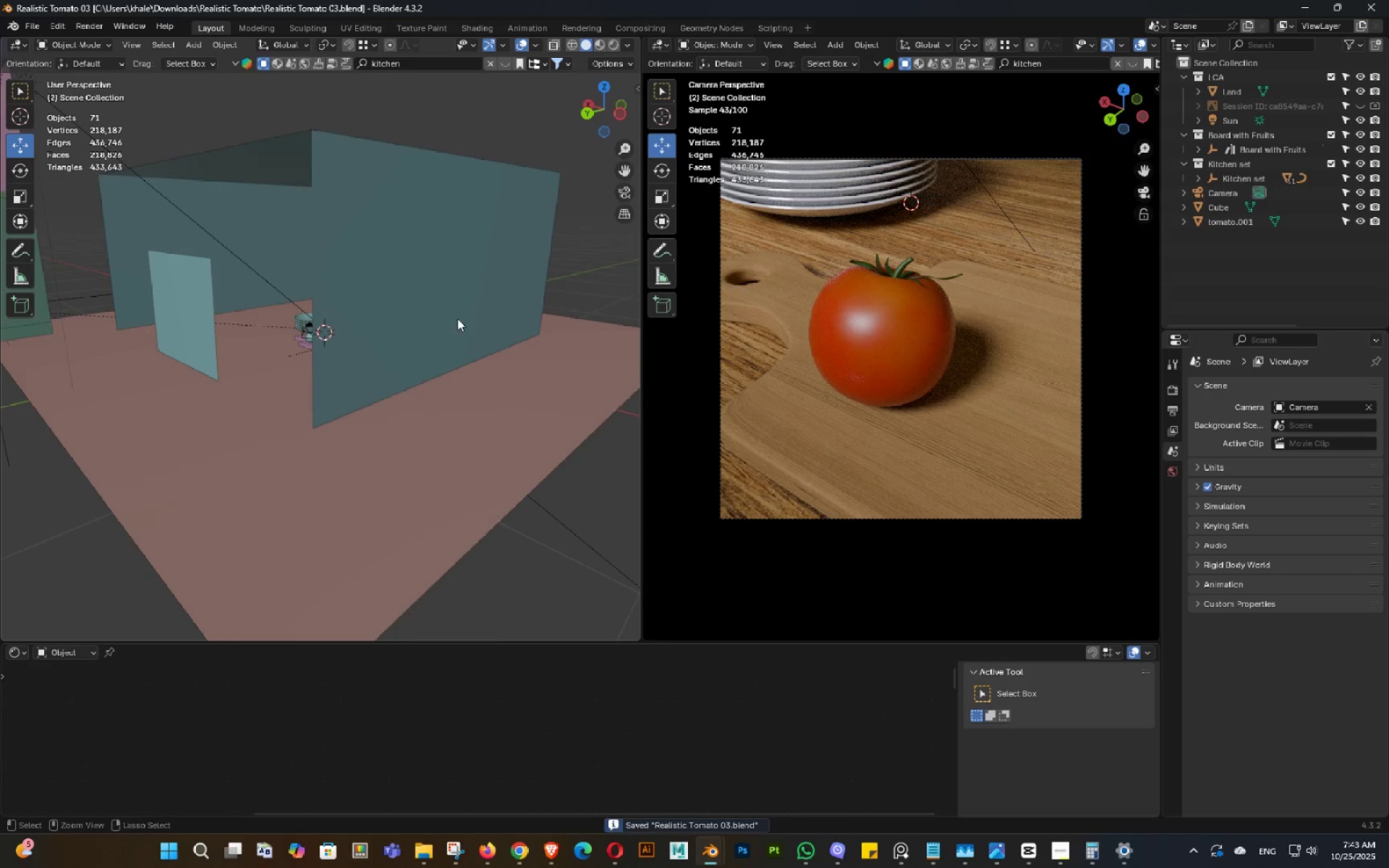 
key(Control+ControlLeft)
 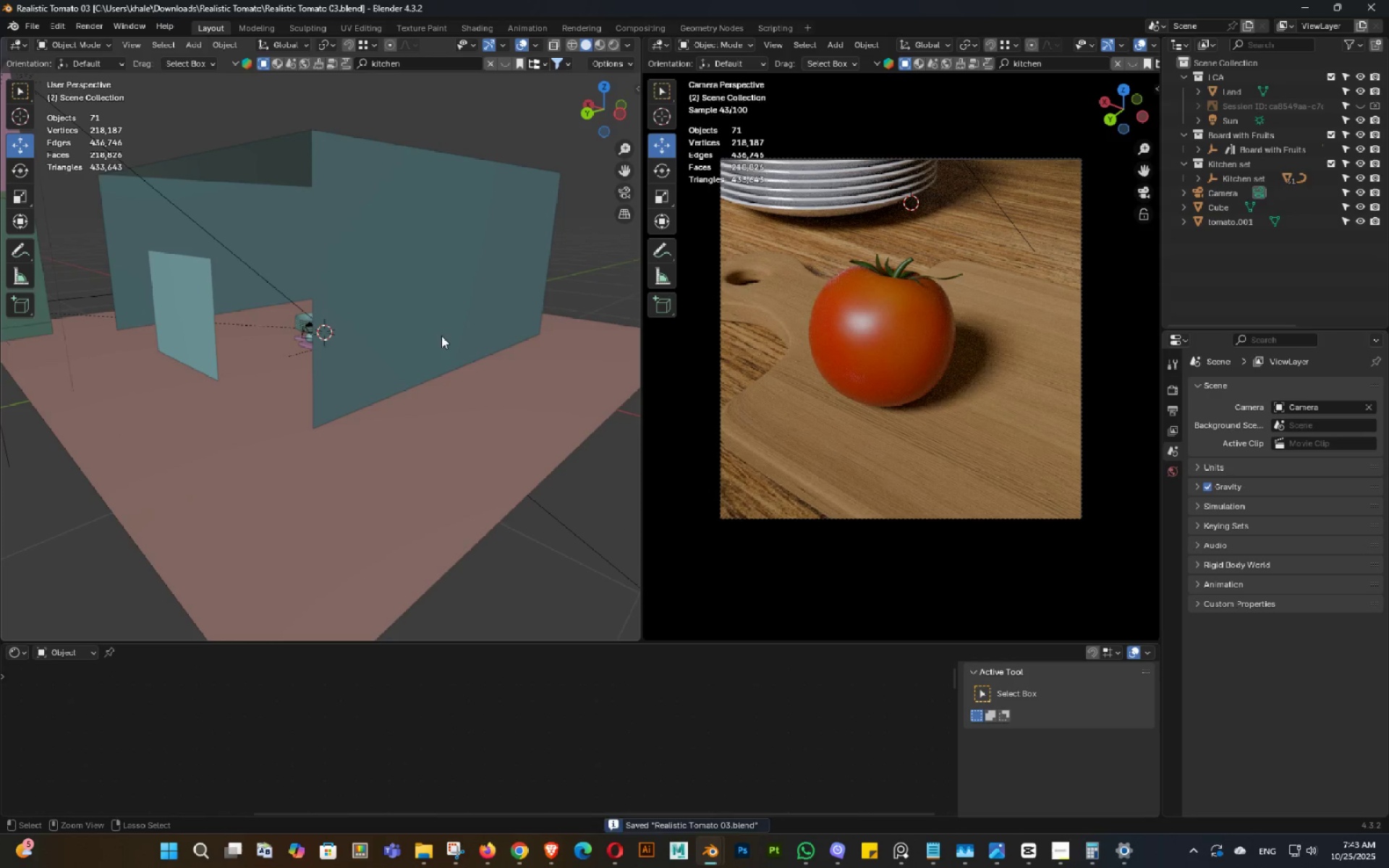 
key(Control+S)
 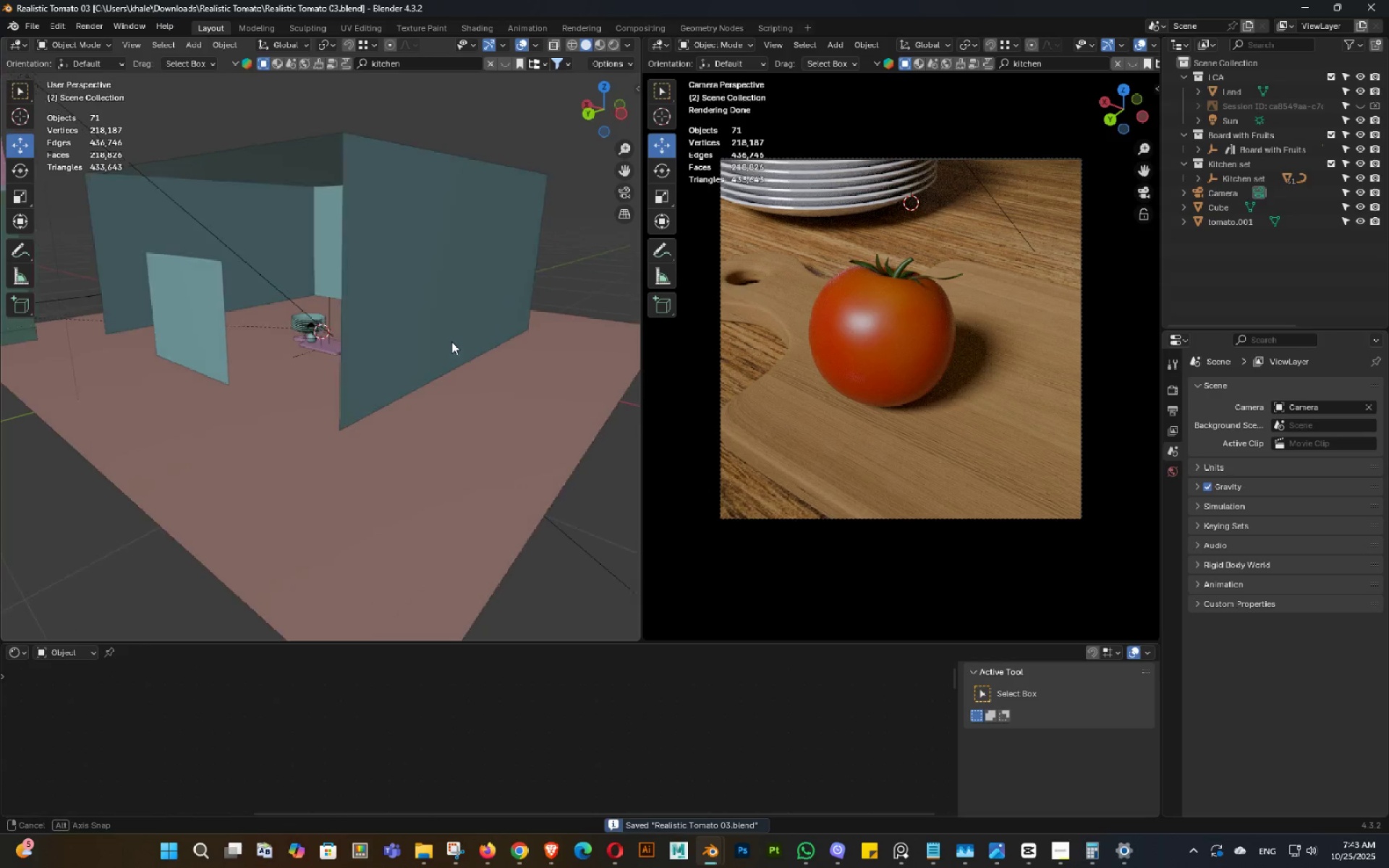 
triple_click([452, 342])
 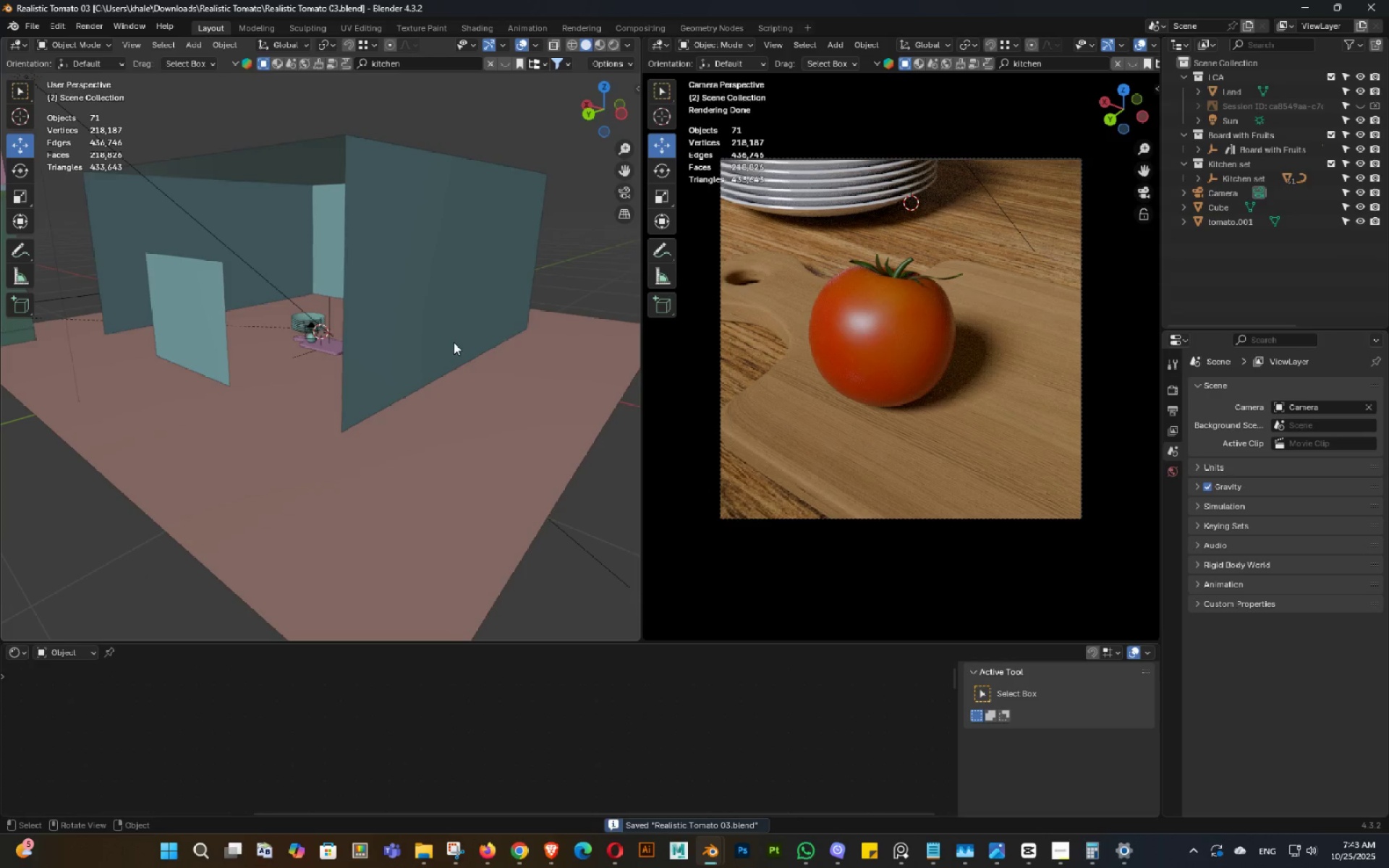 
key(Control+ControlLeft)
 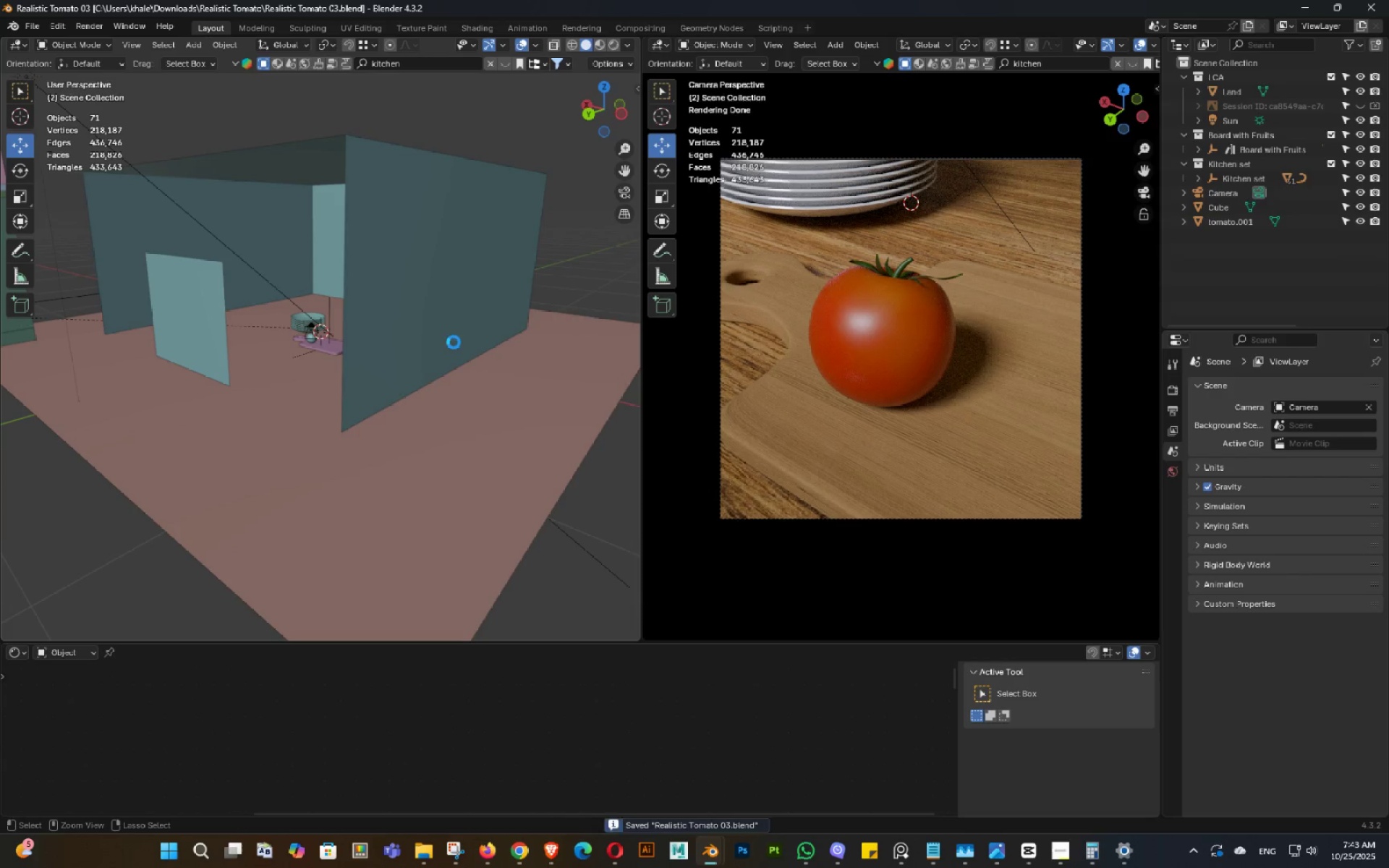 
key(Control+S)
 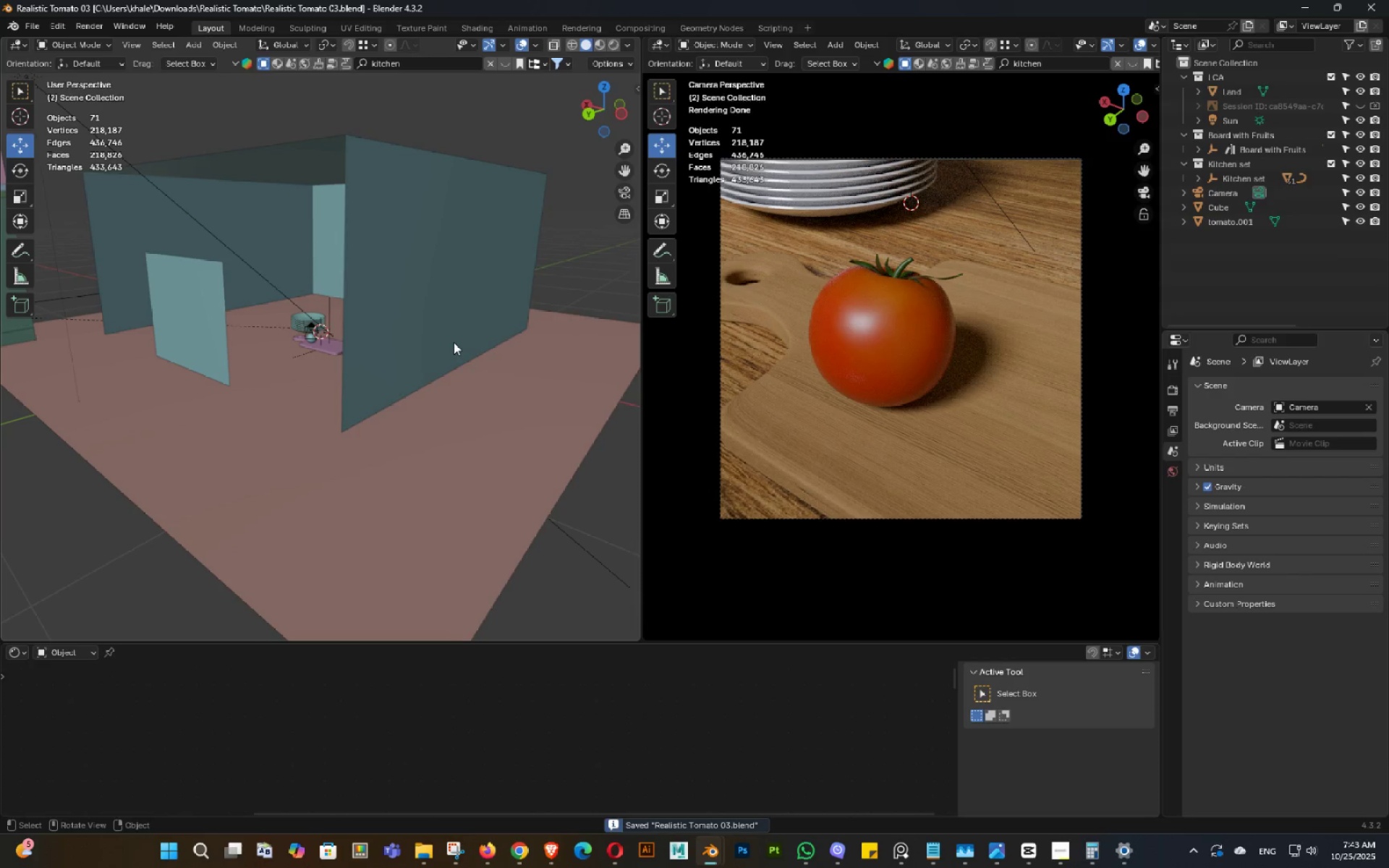 
hold_key(key=ShiftLeft, duration=0.36)
double_click([474, 342])
 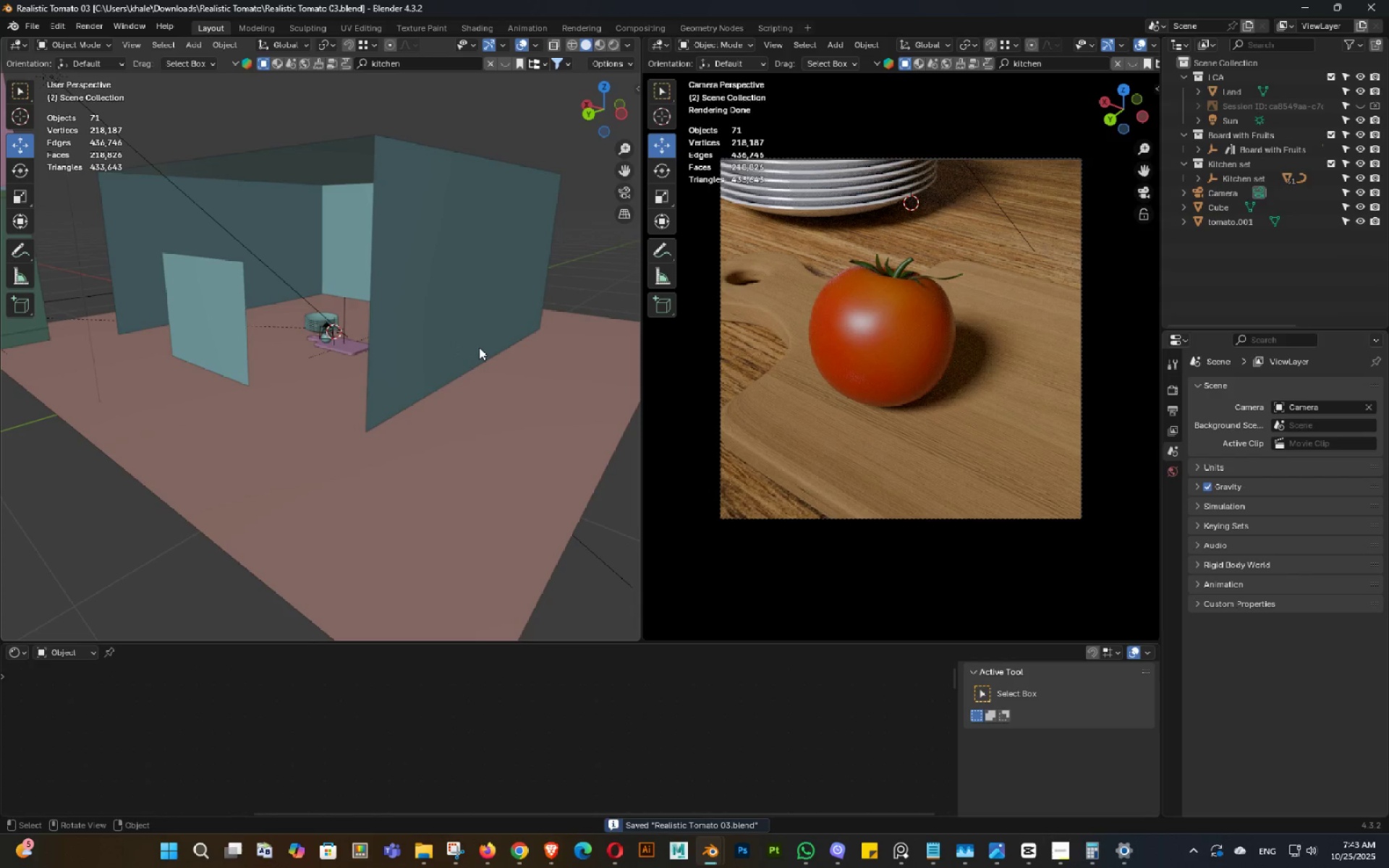 
key(Control+ControlLeft)
 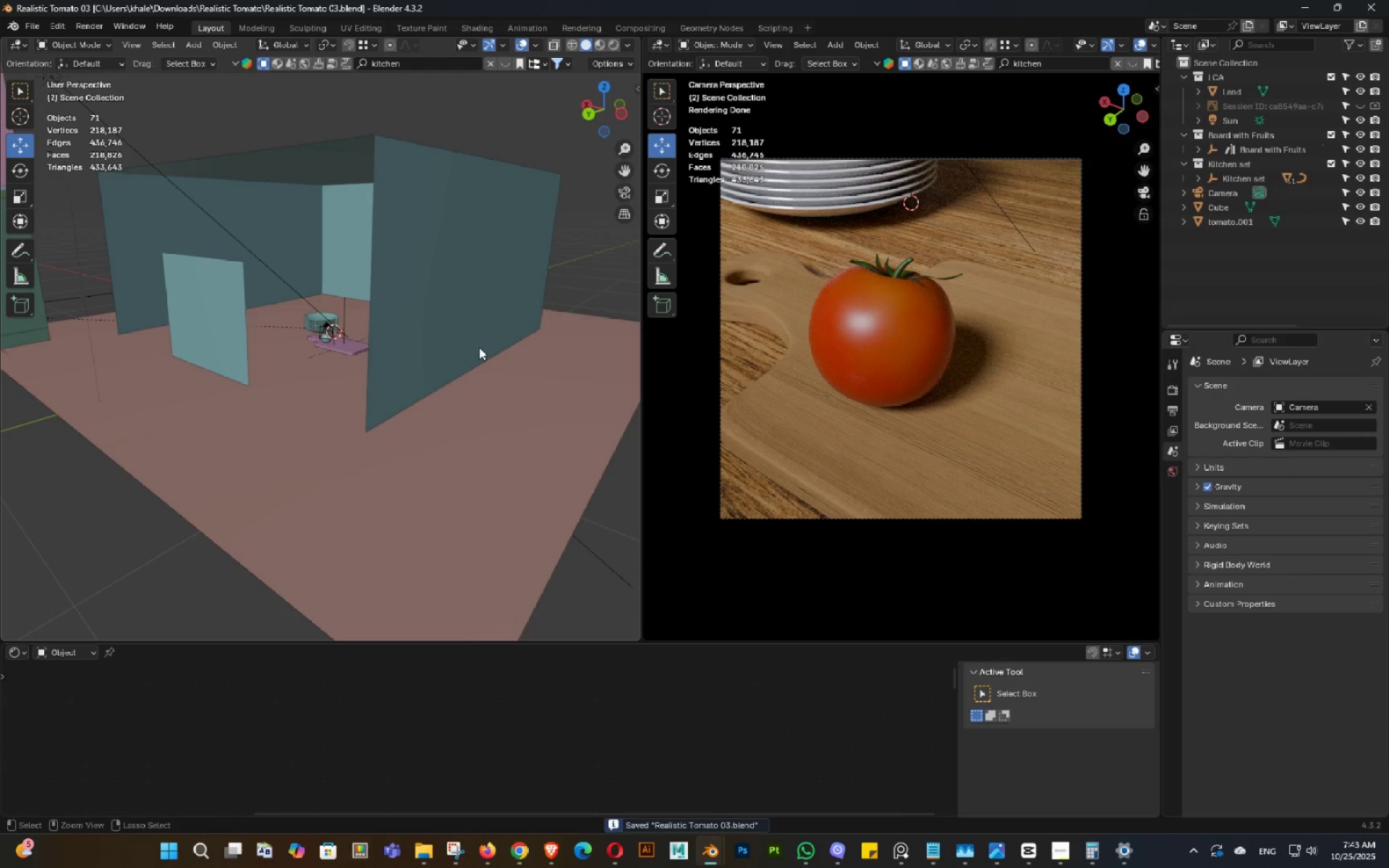 
key(Control+S)
 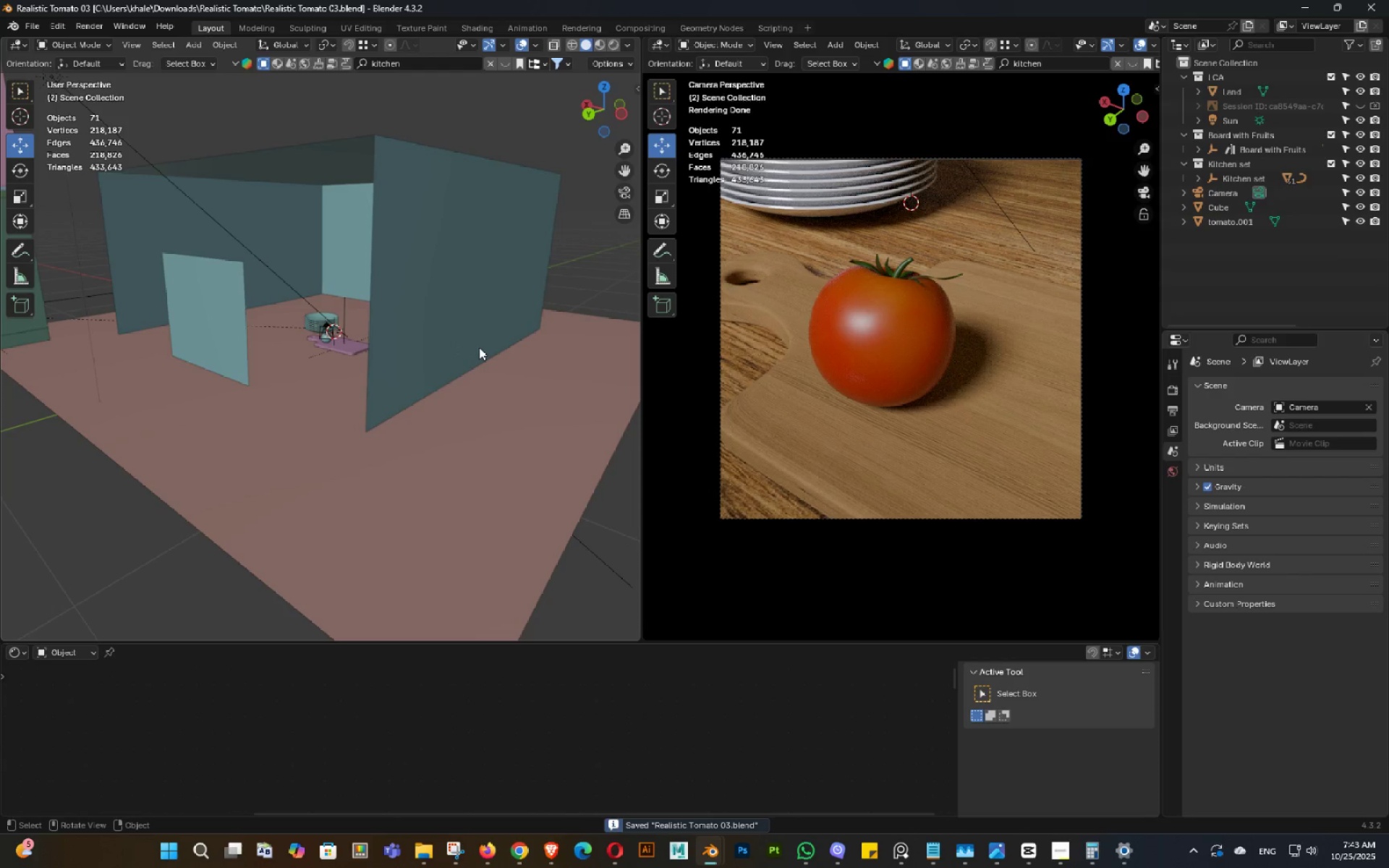 
hold_key(key=ShiftLeft, duration=0.45)
 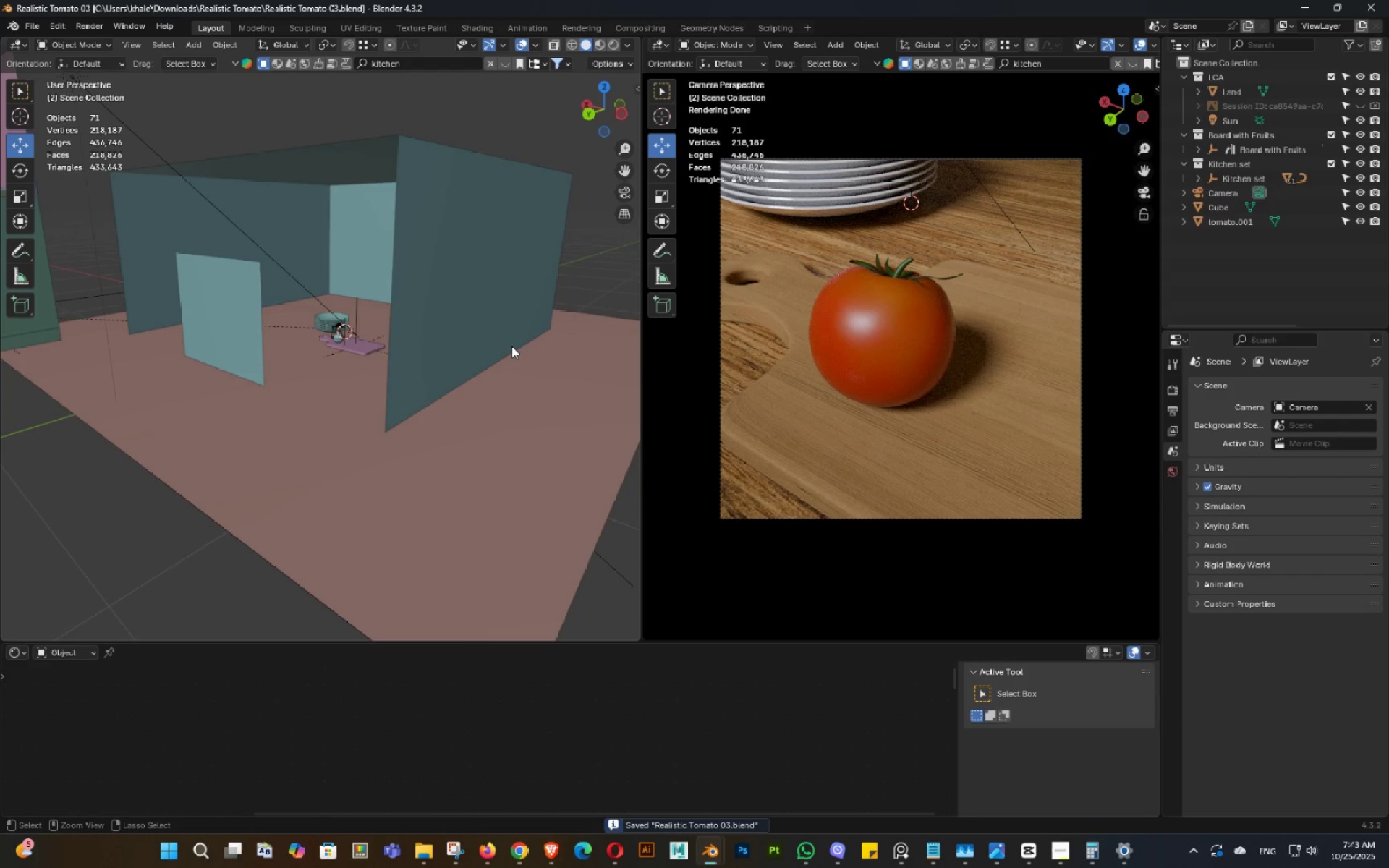 
key(Control+ControlLeft)
 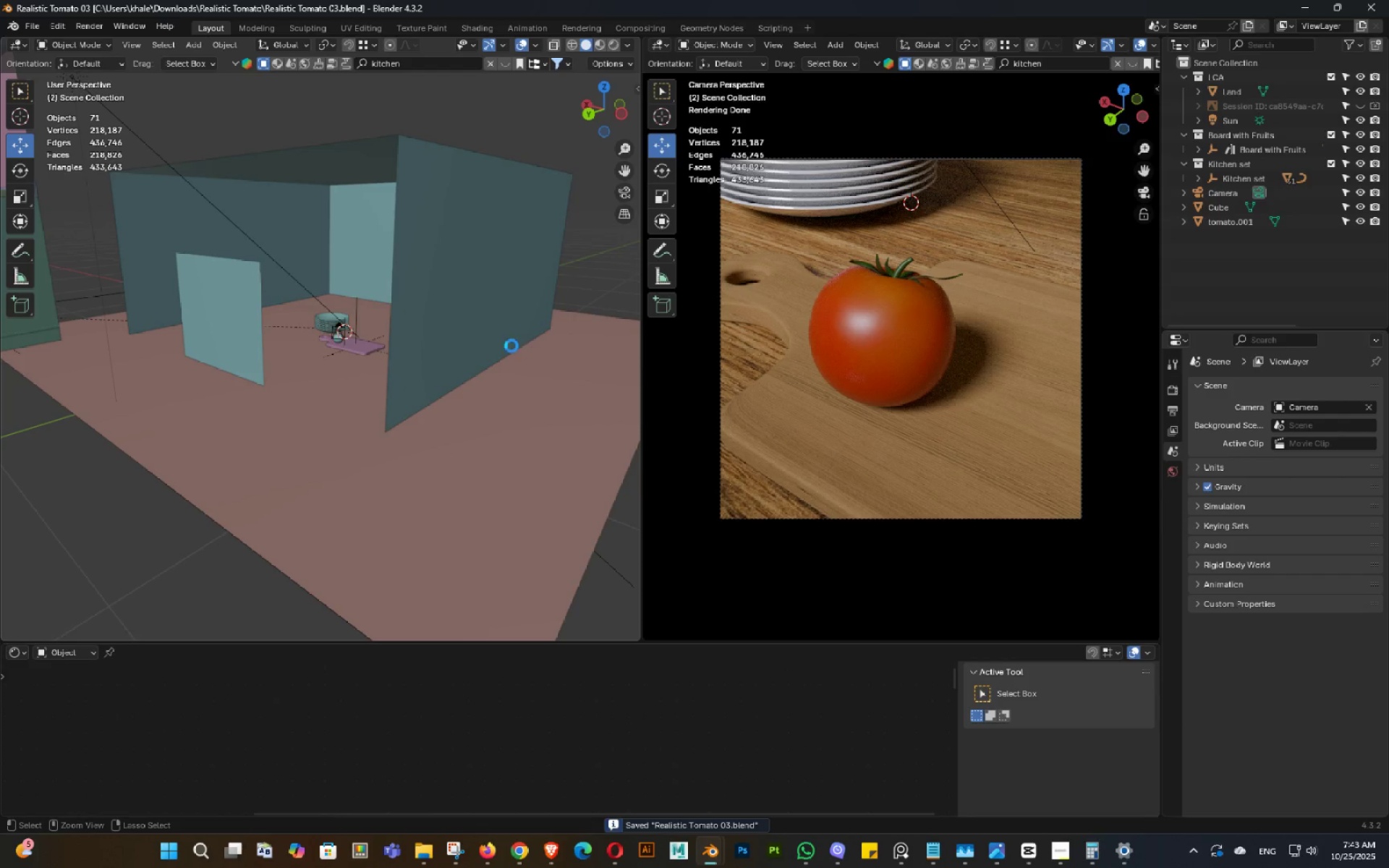 
key(Control+S)
 